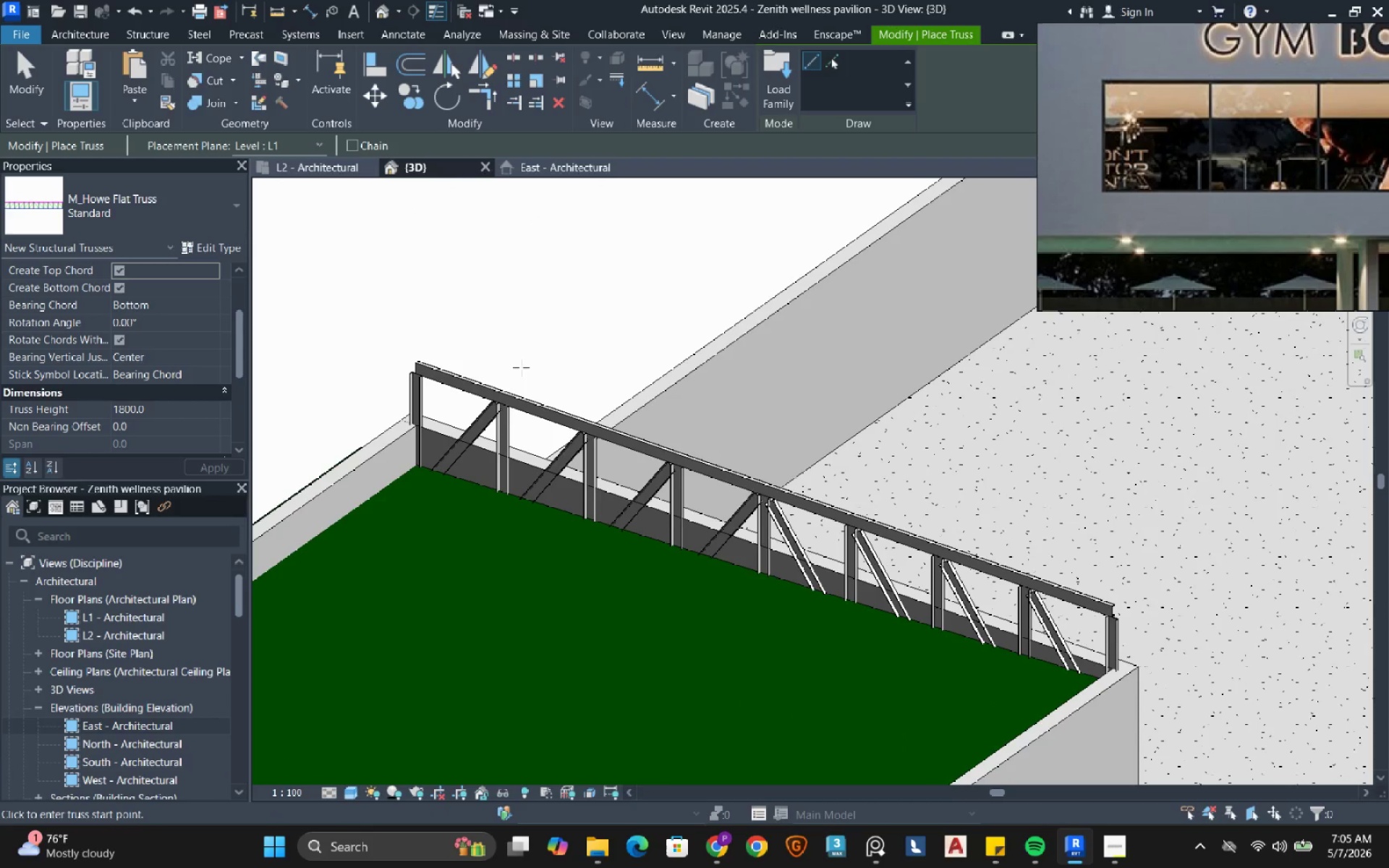 
left_click([131, 9])
 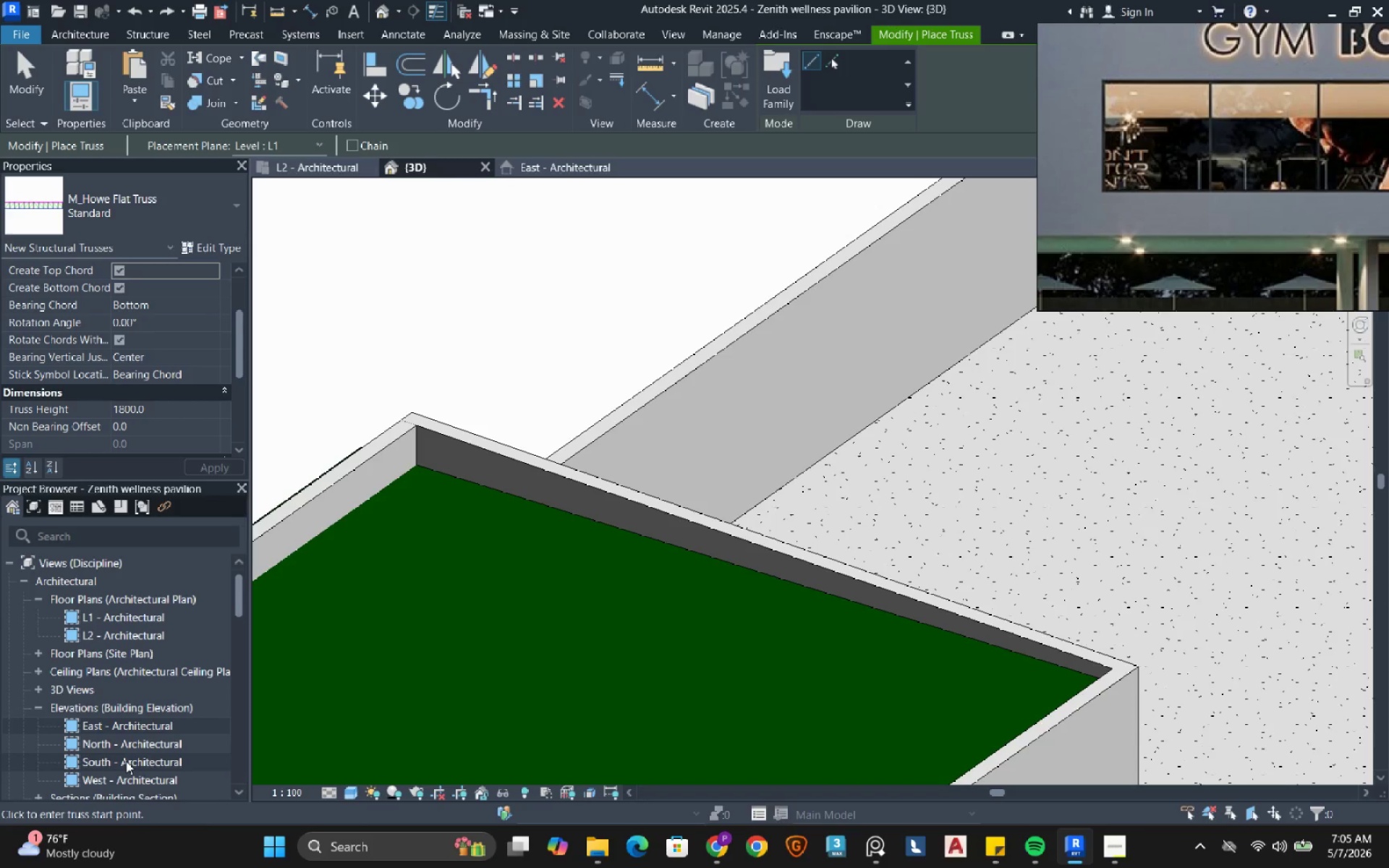 
wait(6.81)
 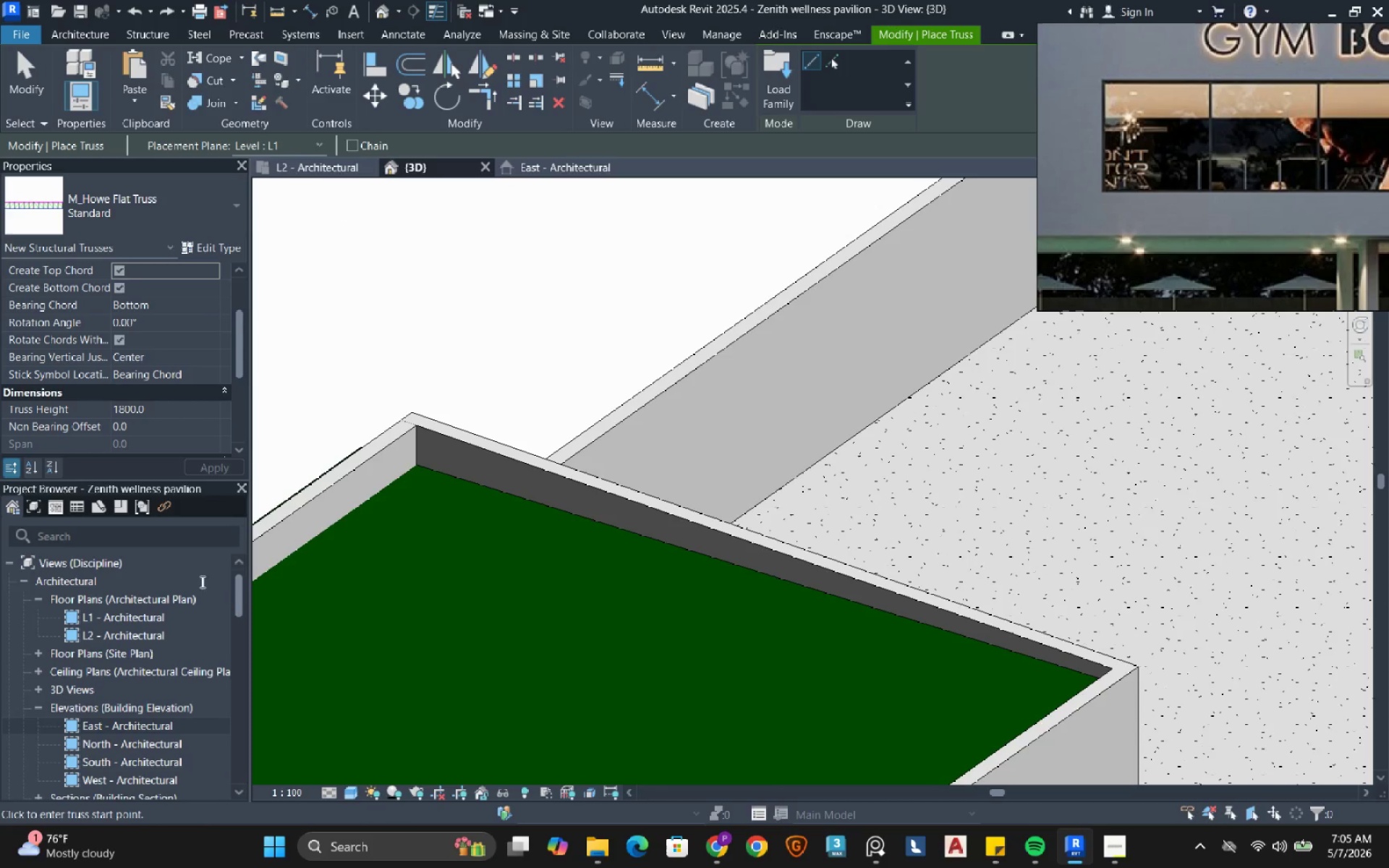 
double_click([126, 761])
 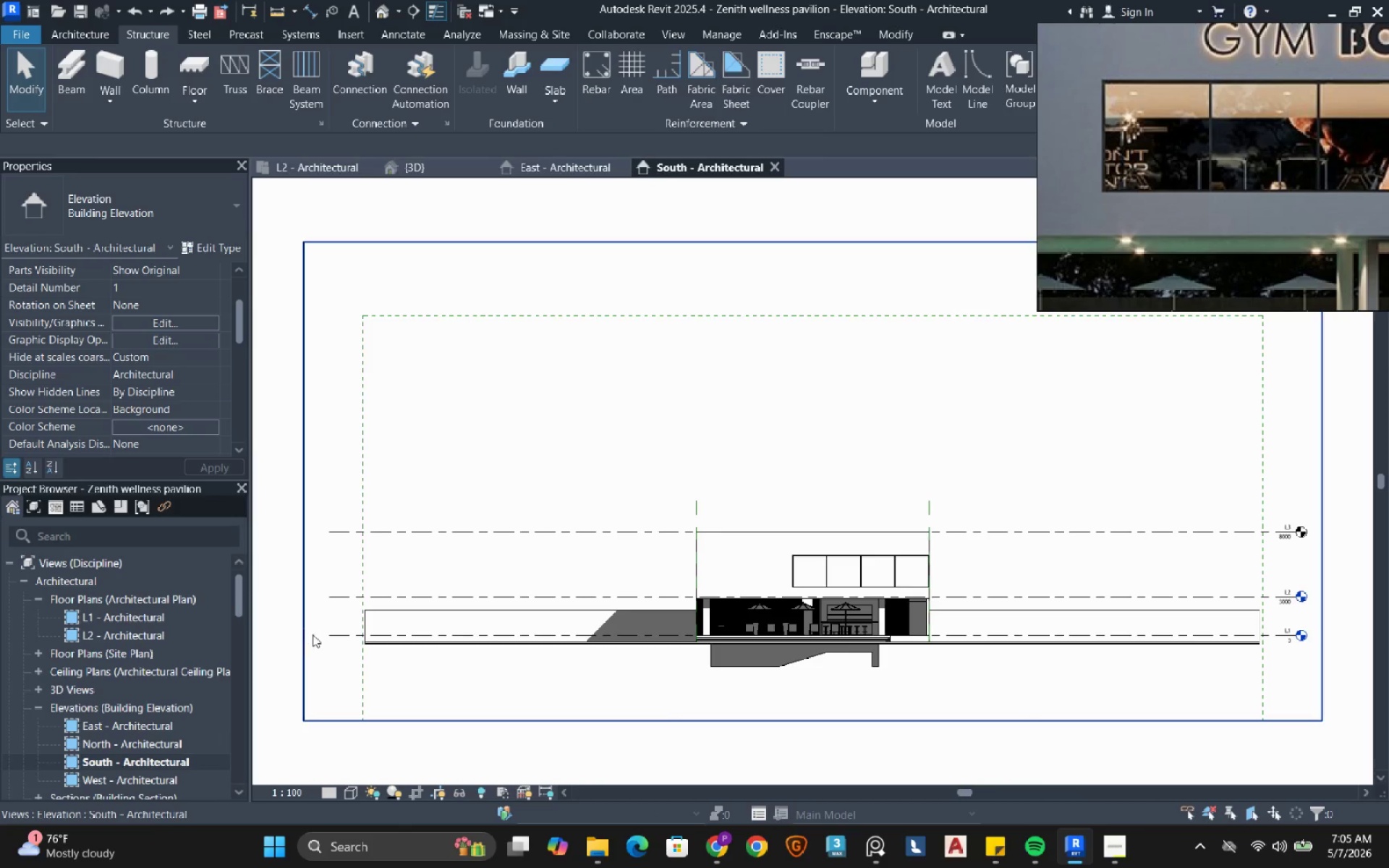 
scroll: coordinate [890, 521], scroll_direction: up, amount: 6.0
 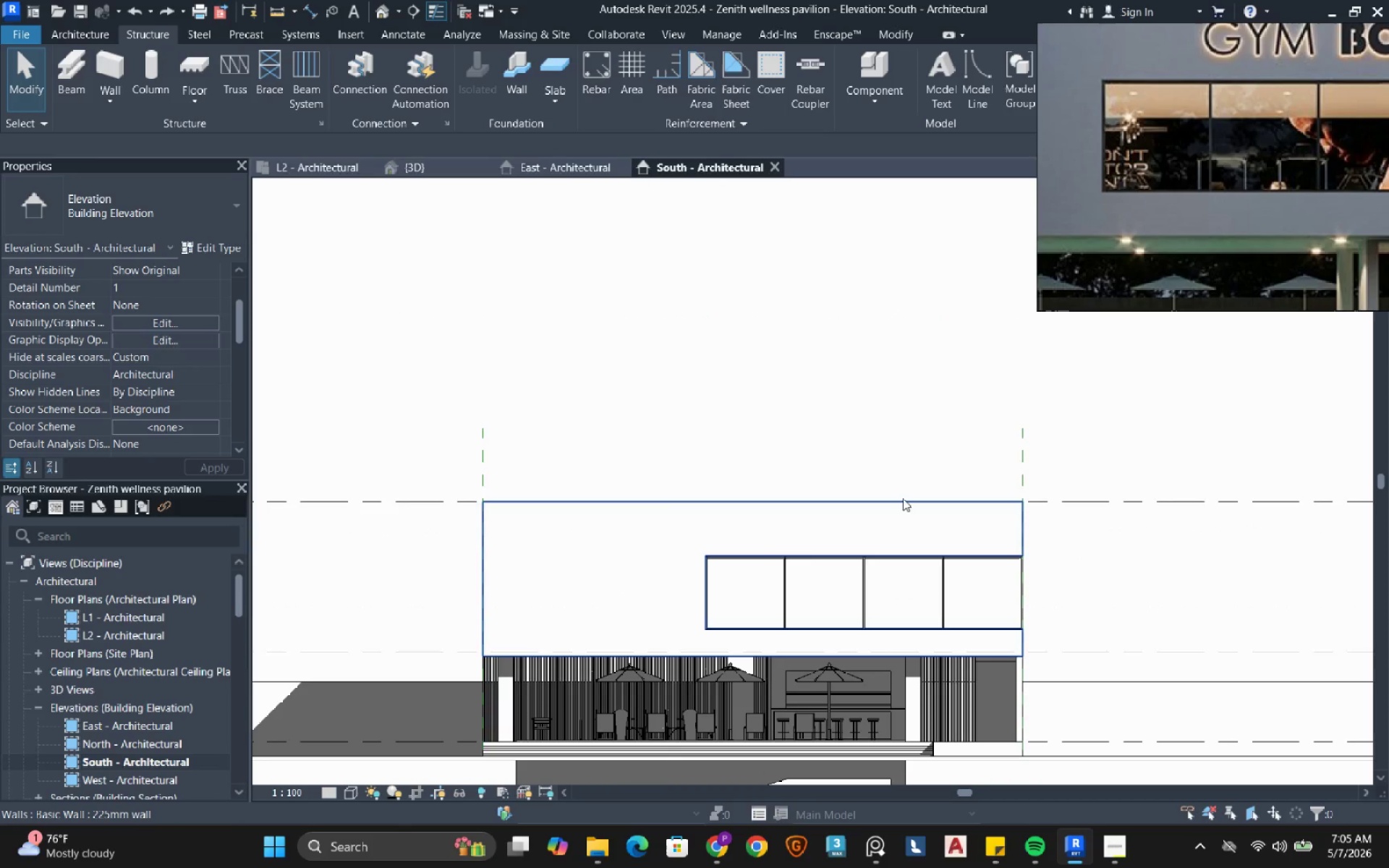 
type(wf)
 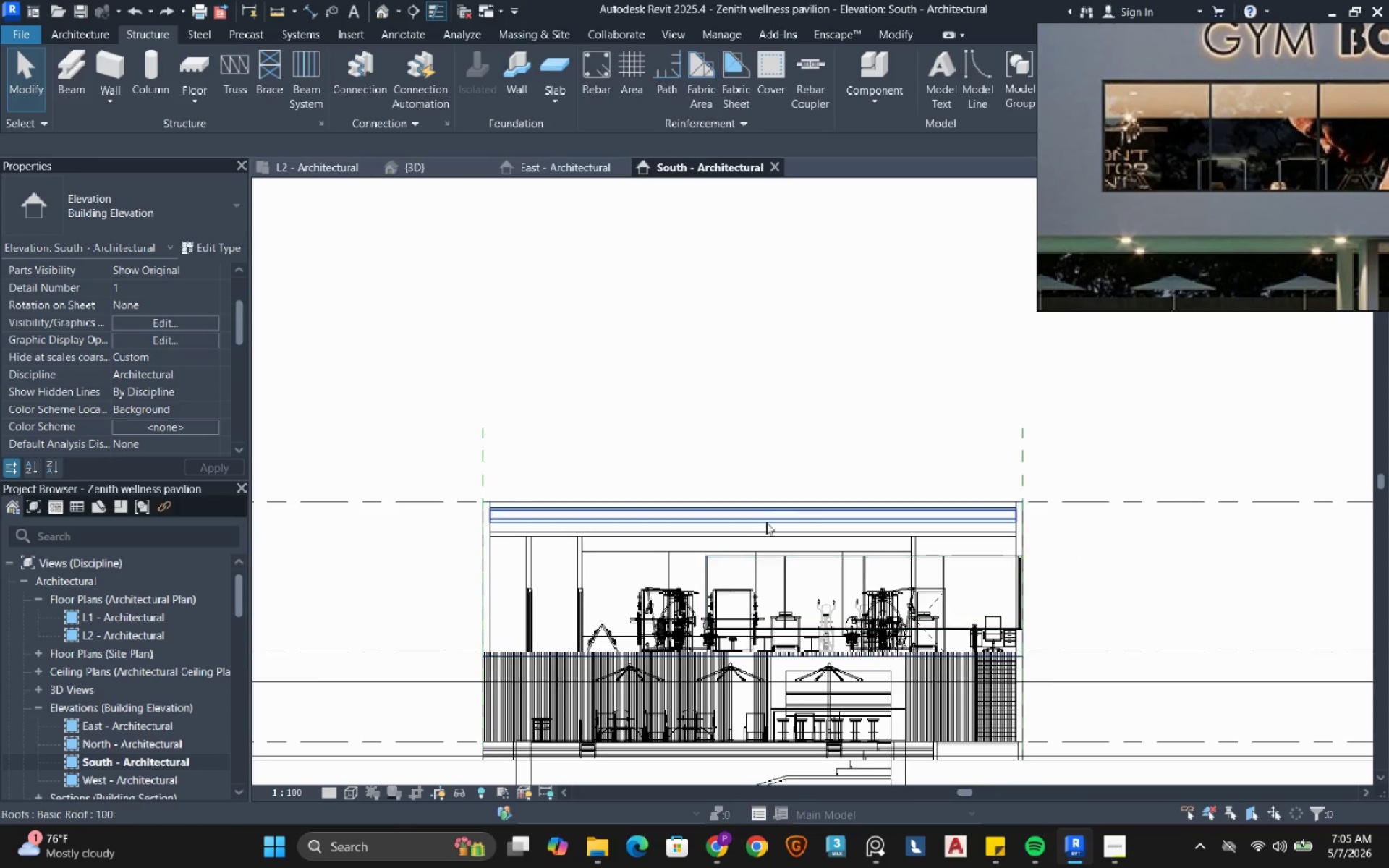 
scroll: coordinate [652, 499], scroll_direction: up, amount: 4.0
 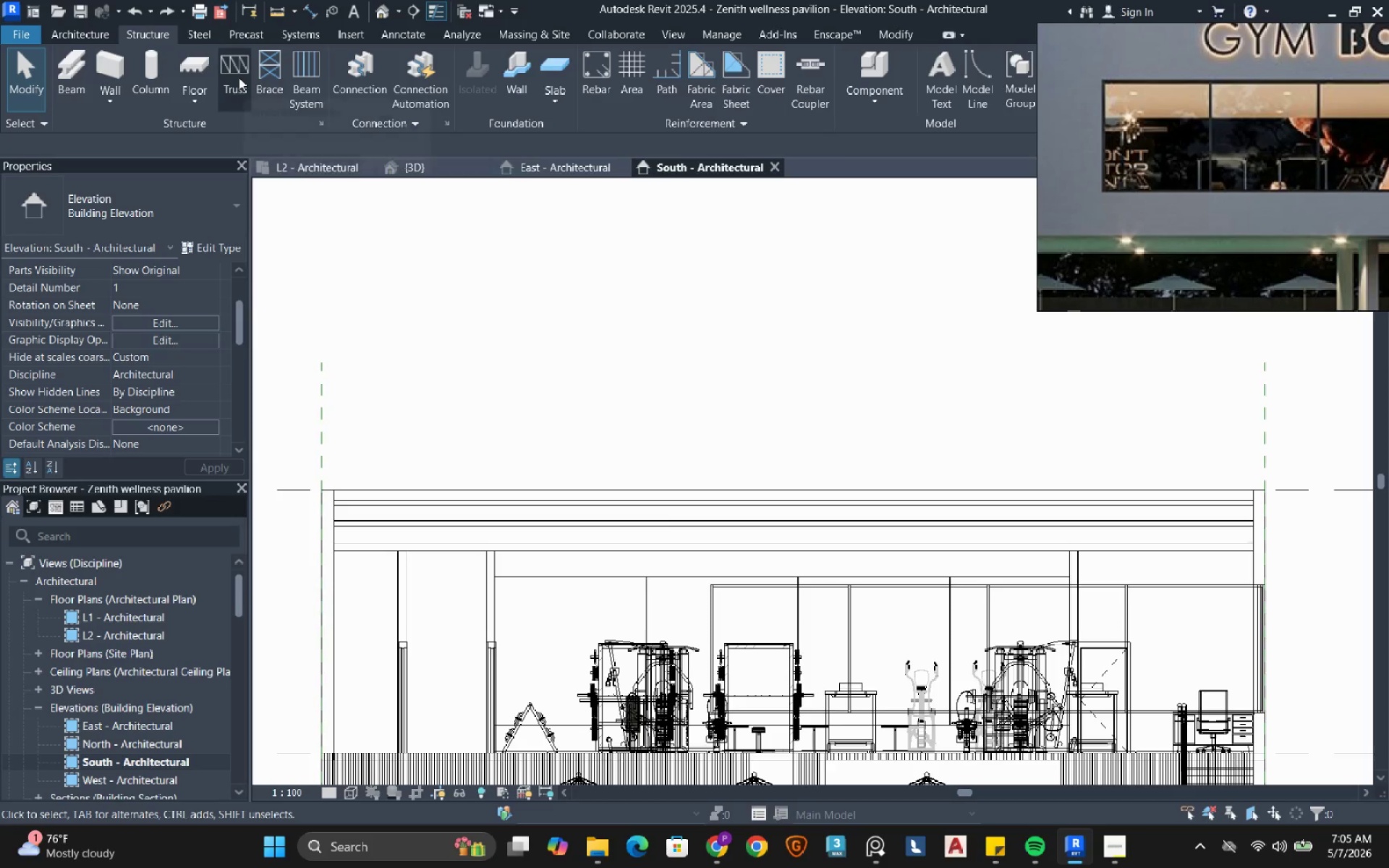 
left_click([239, 77])
 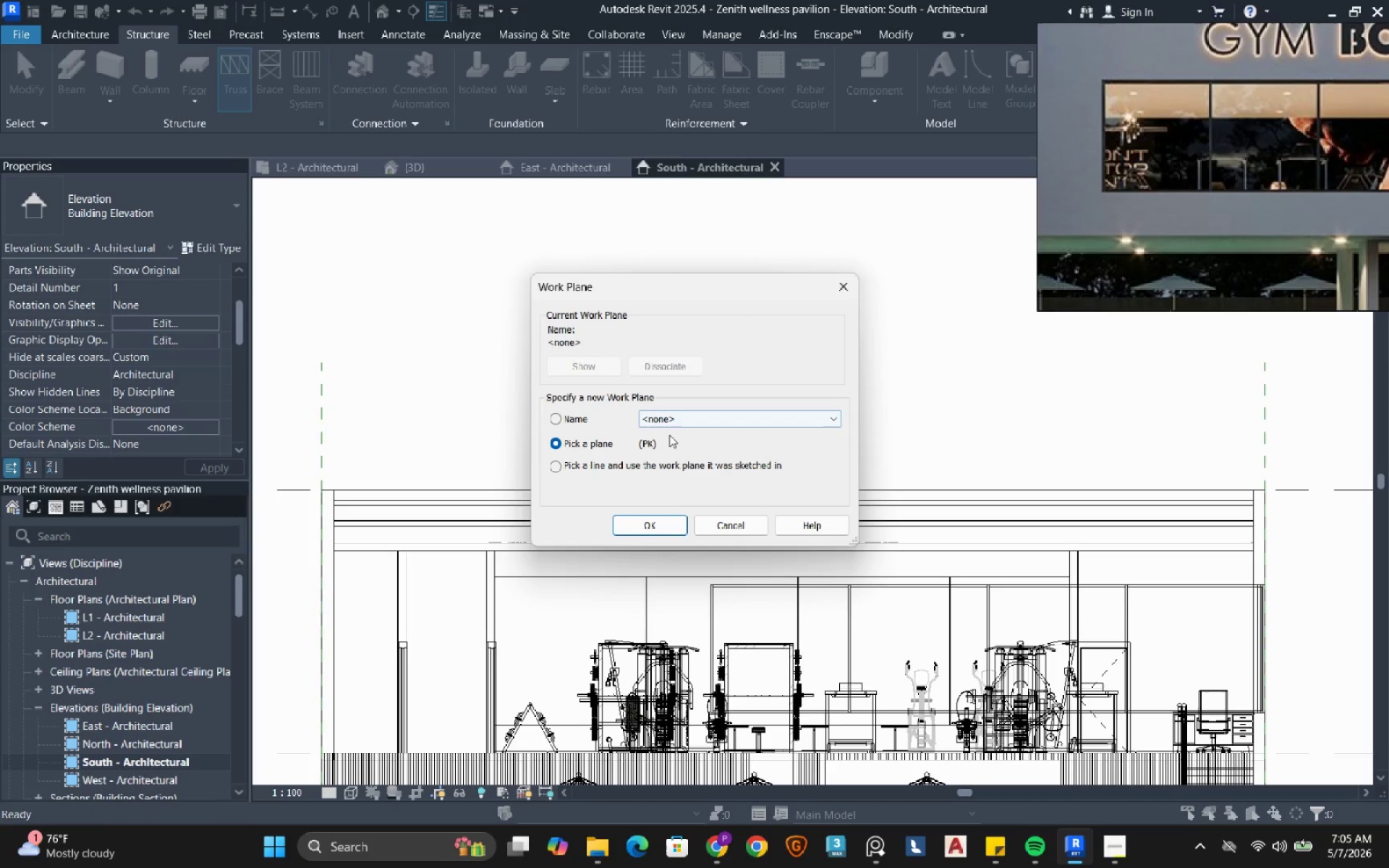 
left_click([679, 423])
 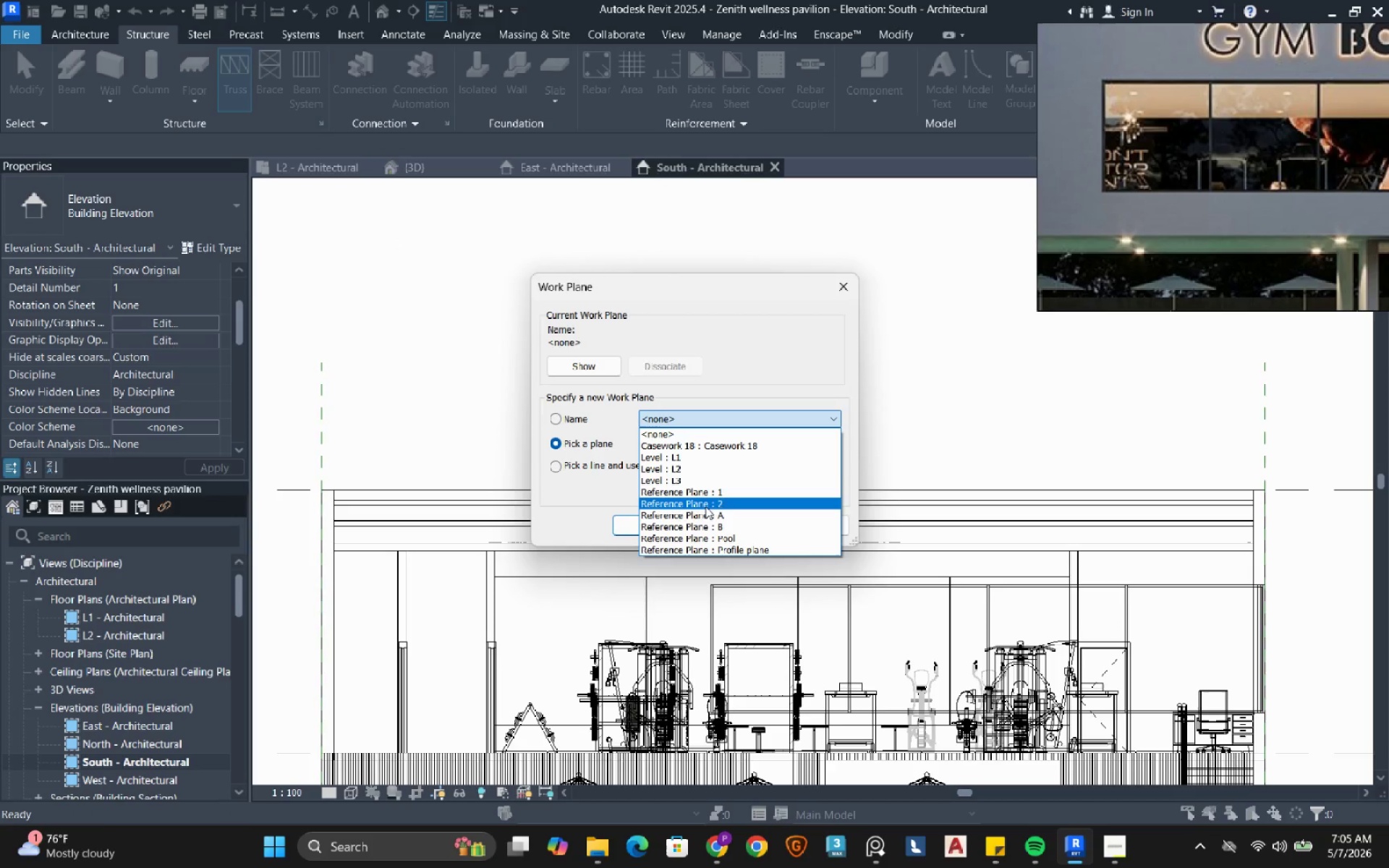 
left_click([713, 489])
 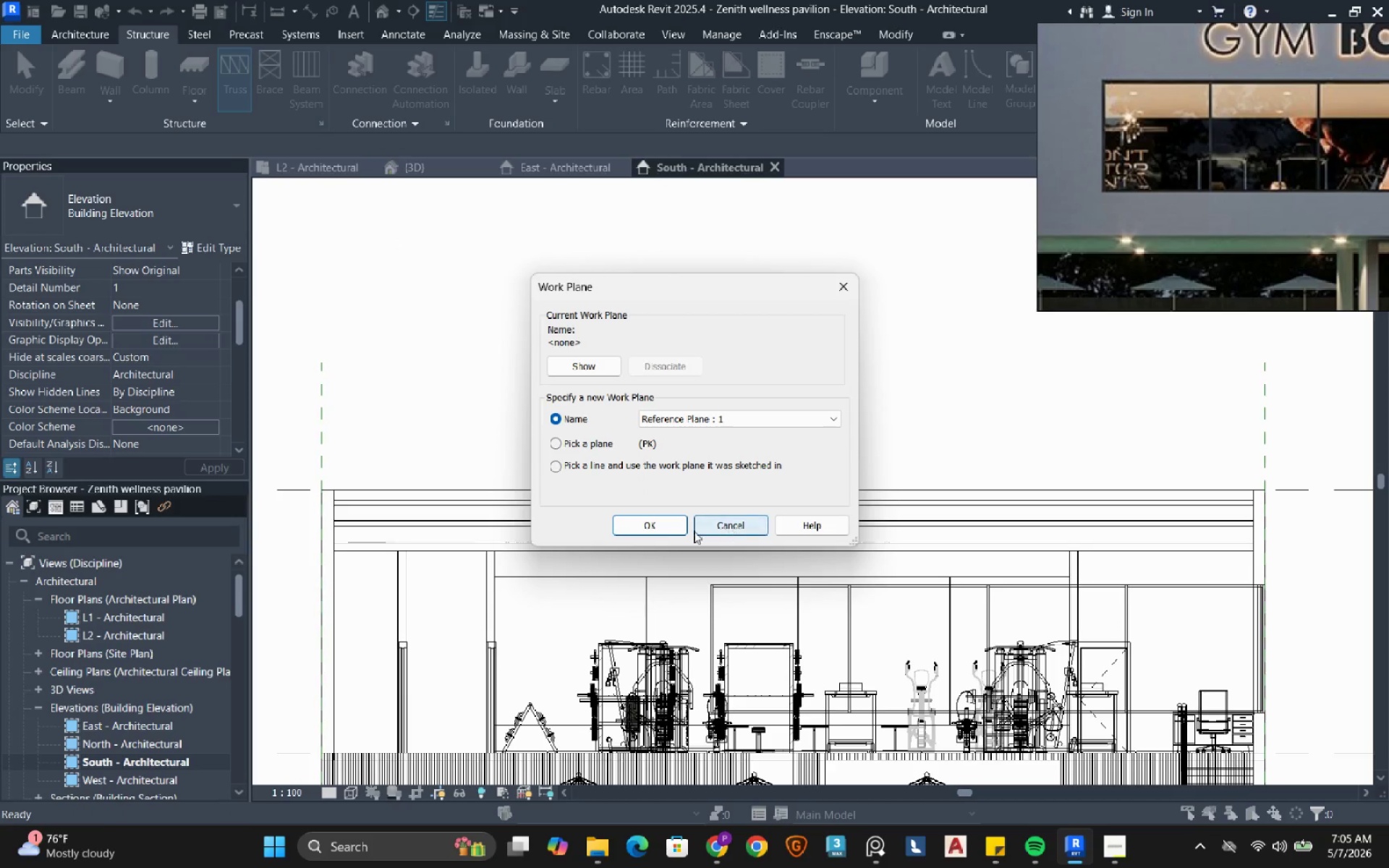 
left_click([660, 531])
 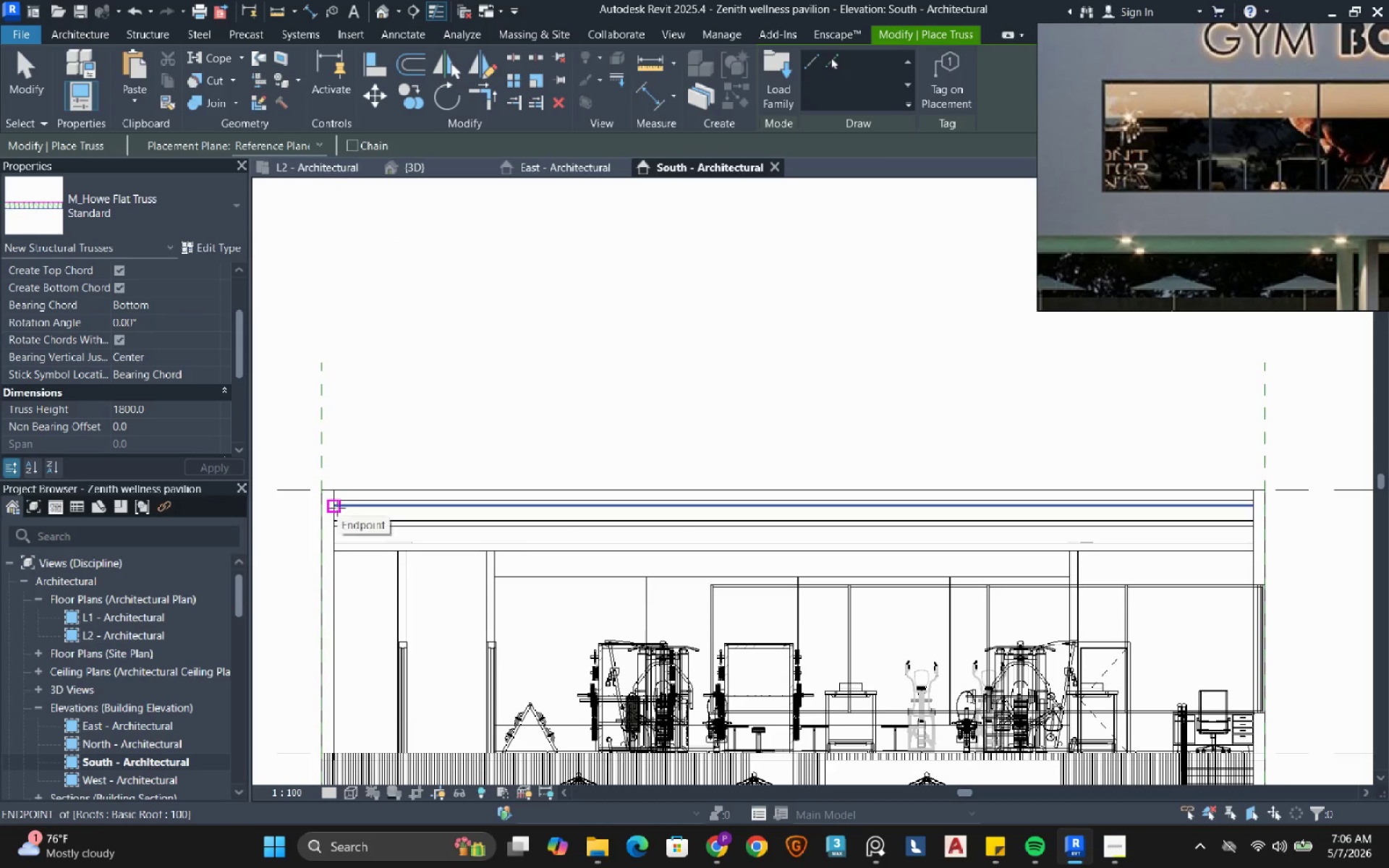 
left_click([337, 508])
 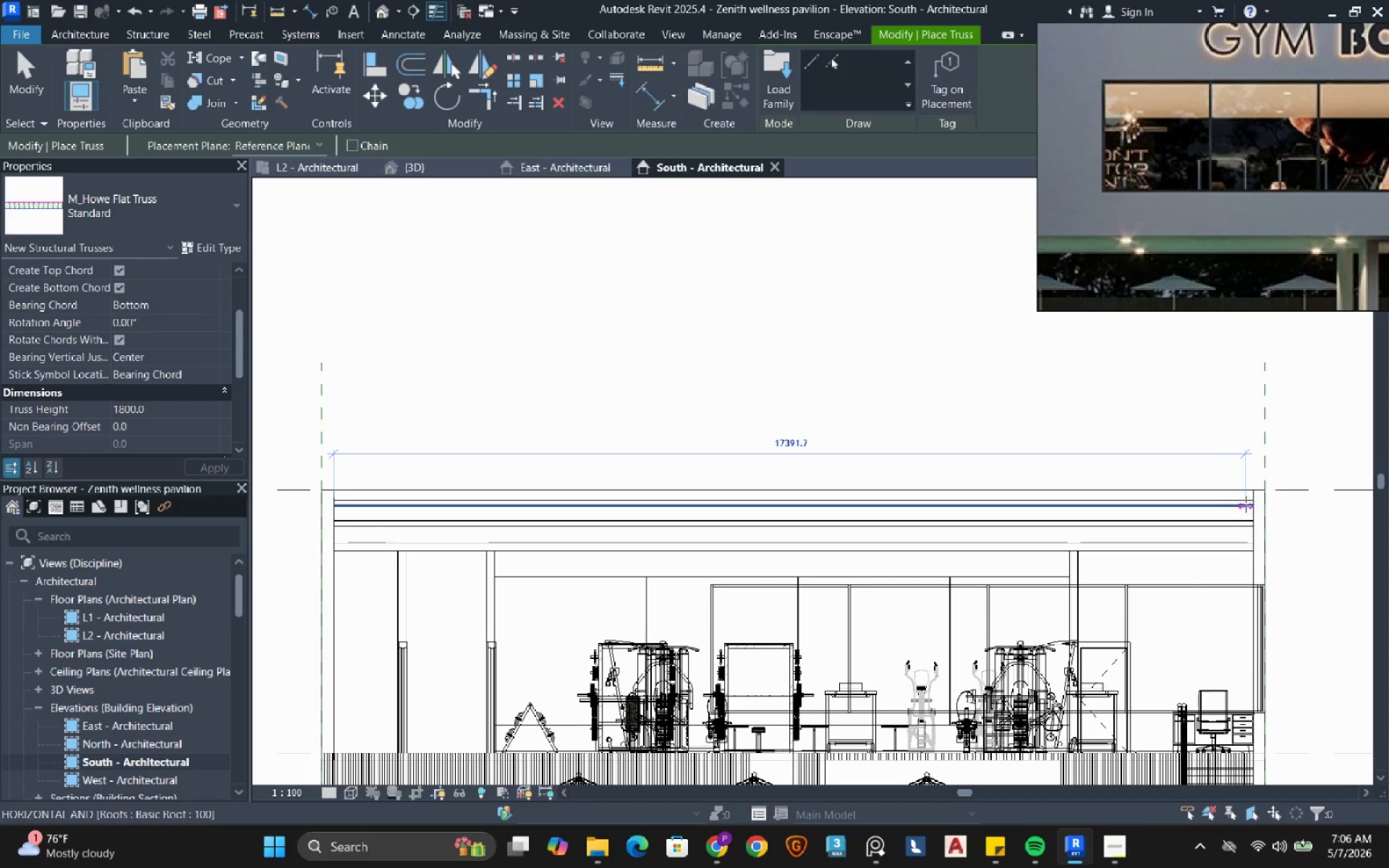 
left_click([1253, 504])
 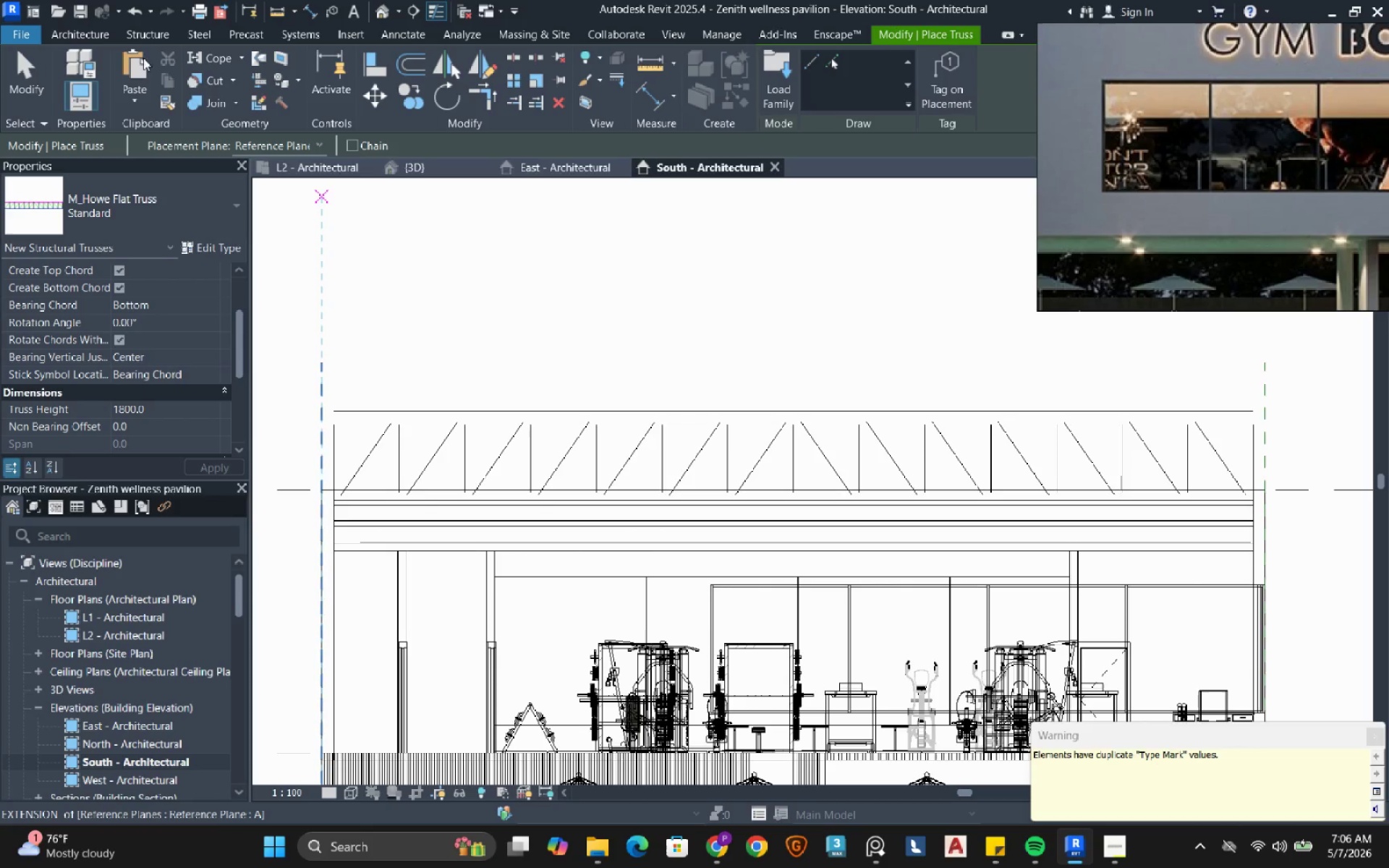 
left_click([127, 9])
 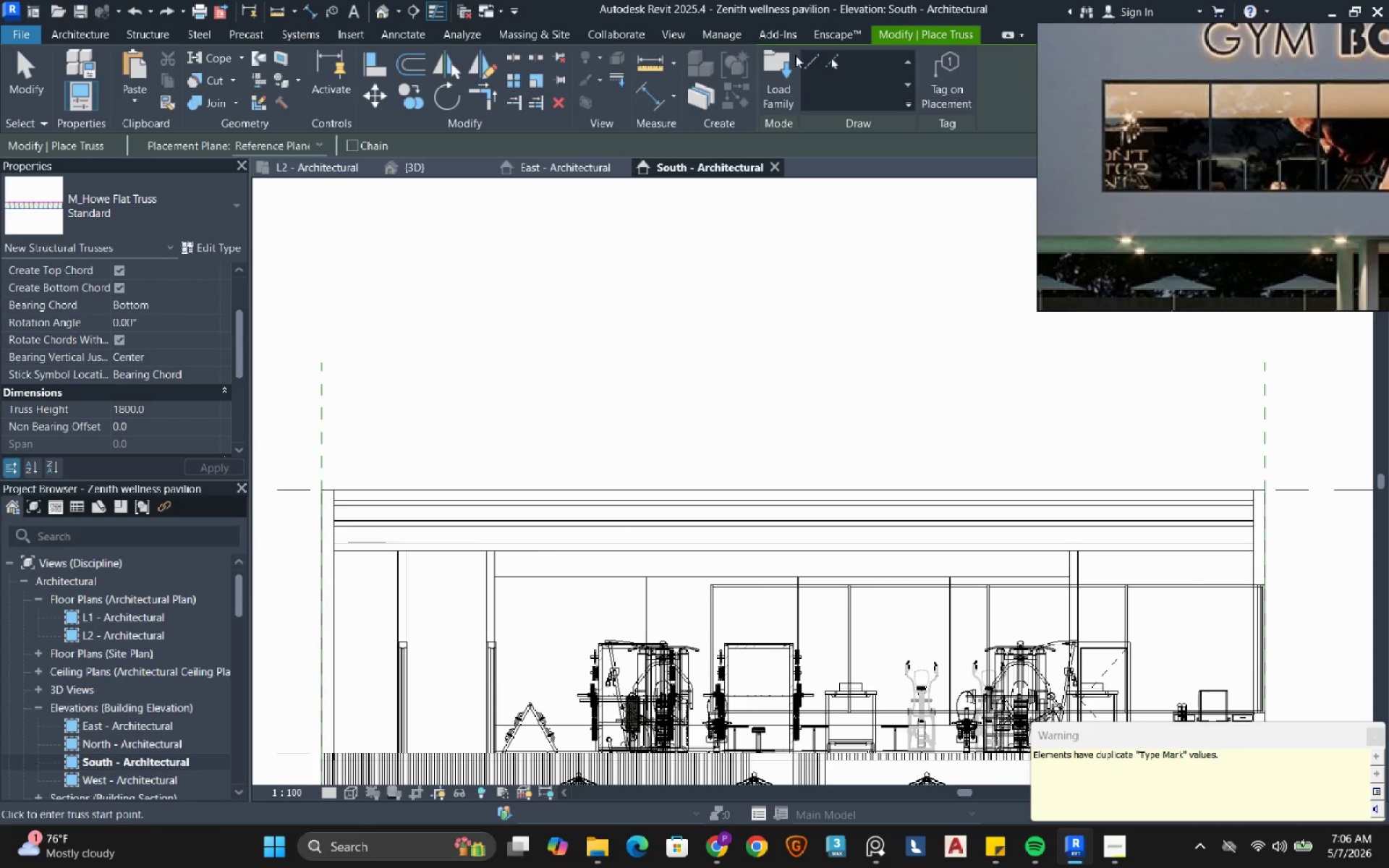 
left_click([810, 65])
 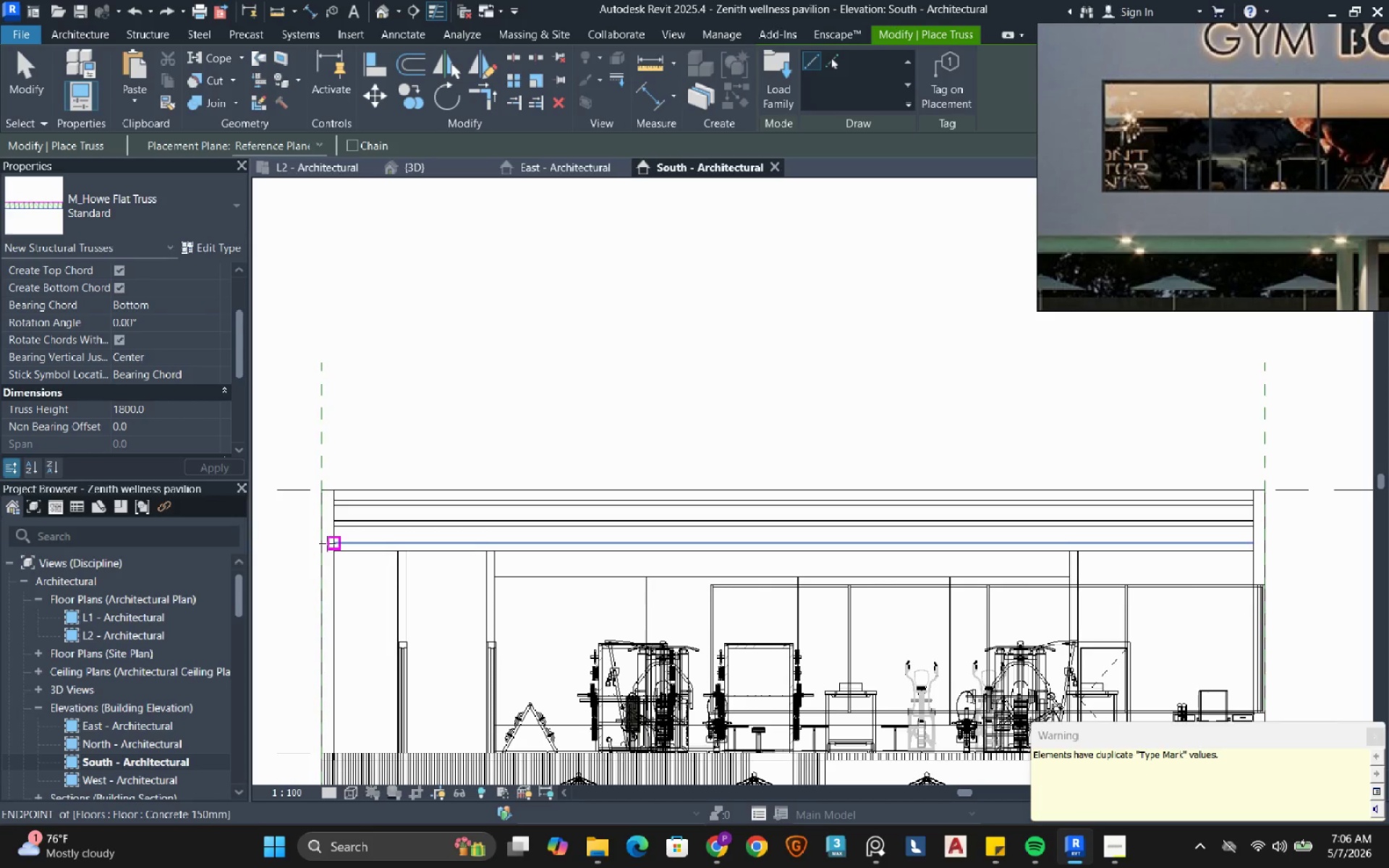 
left_click([327, 543])
 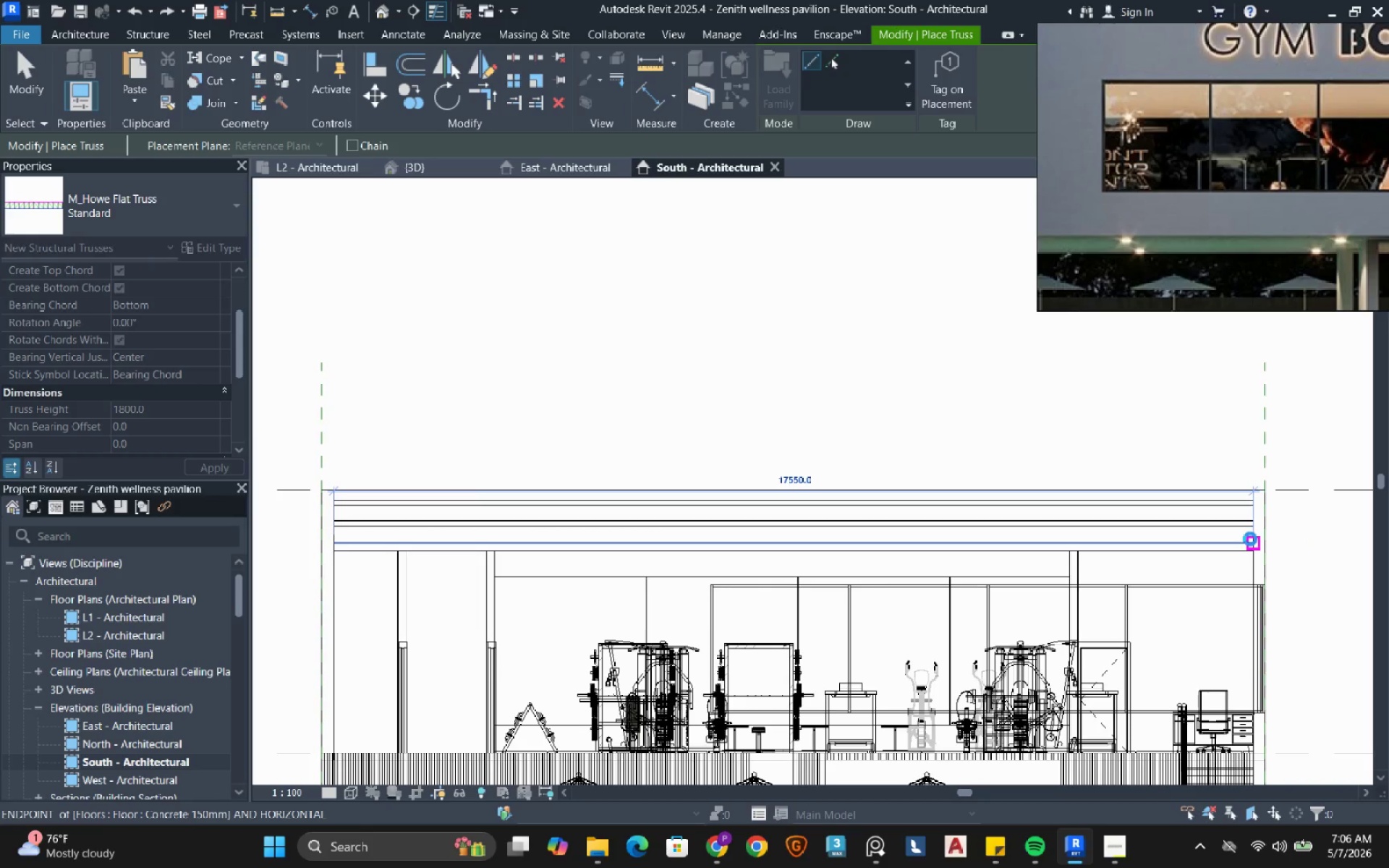 
left_click([1251, 540])
 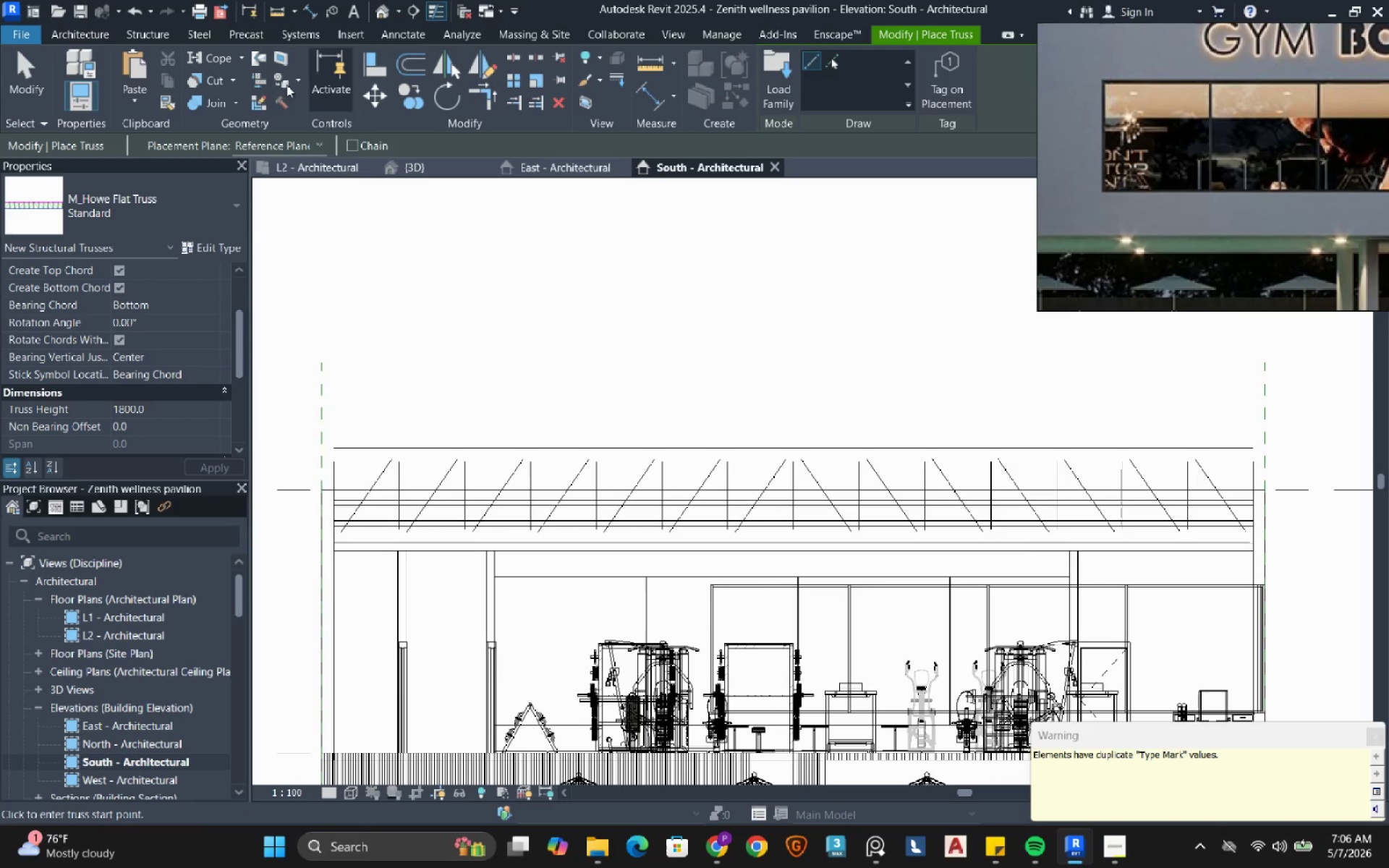 
left_click([13, 84])
 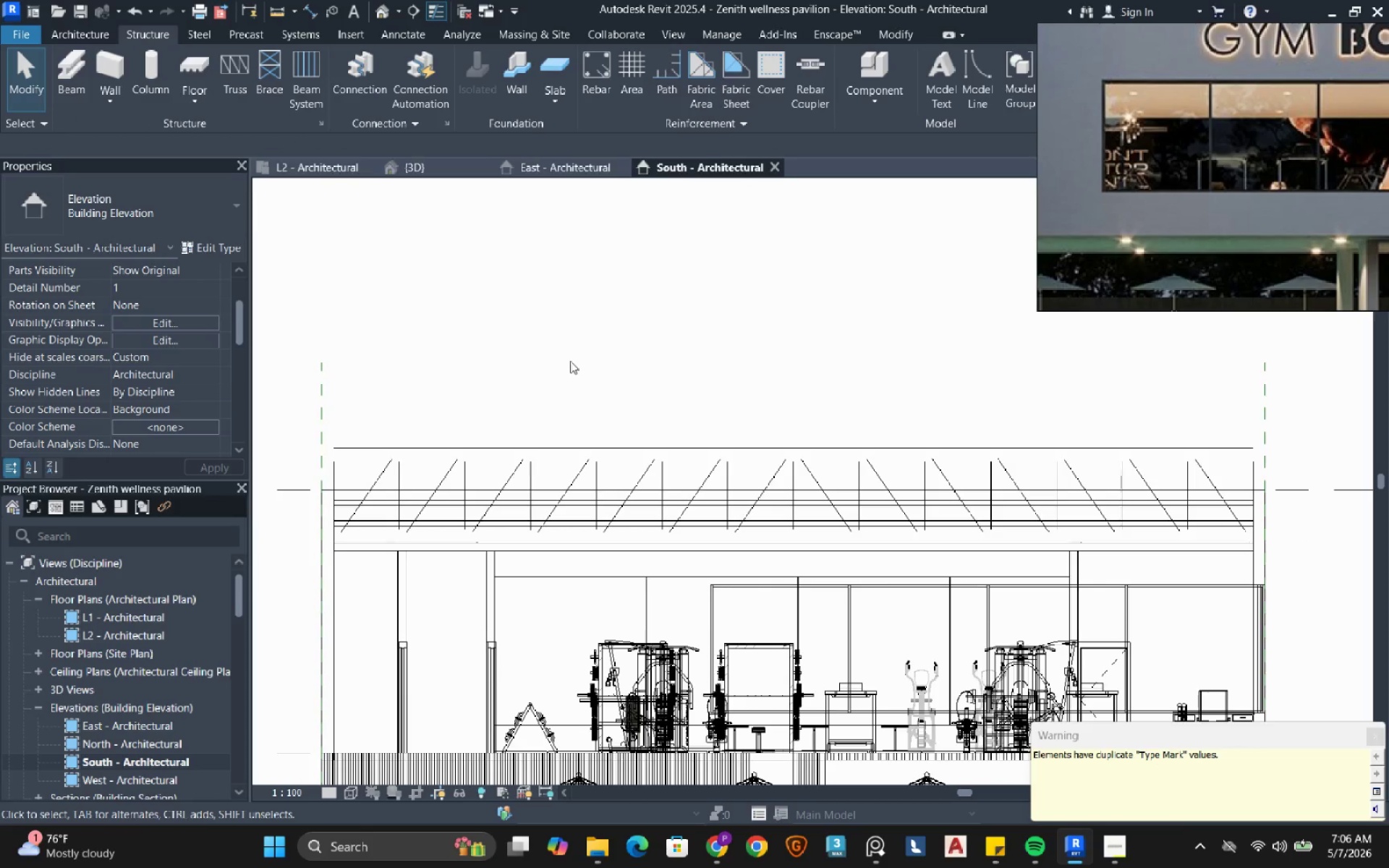 
left_click([594, 356])
 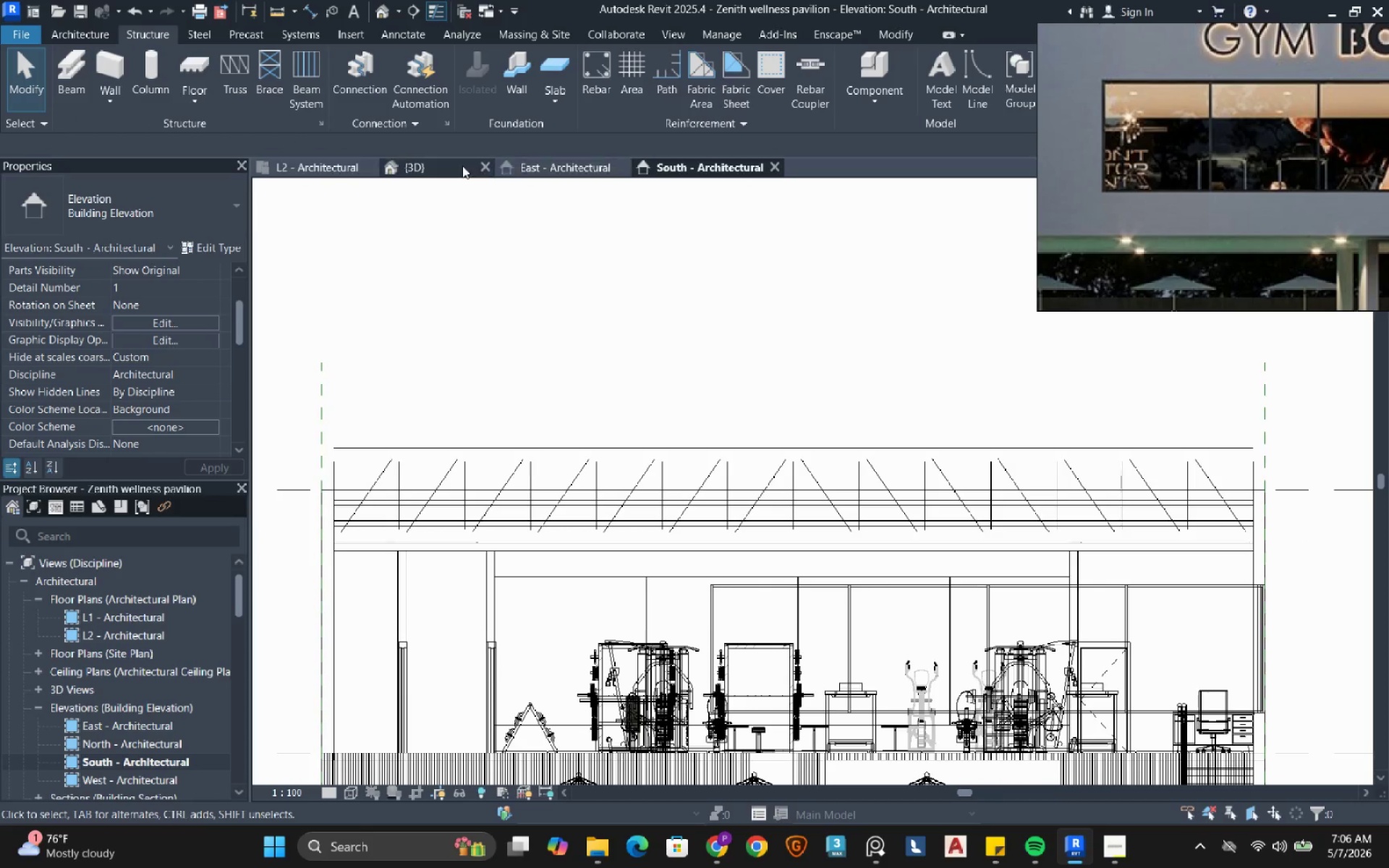 
left_click([451, 164])
 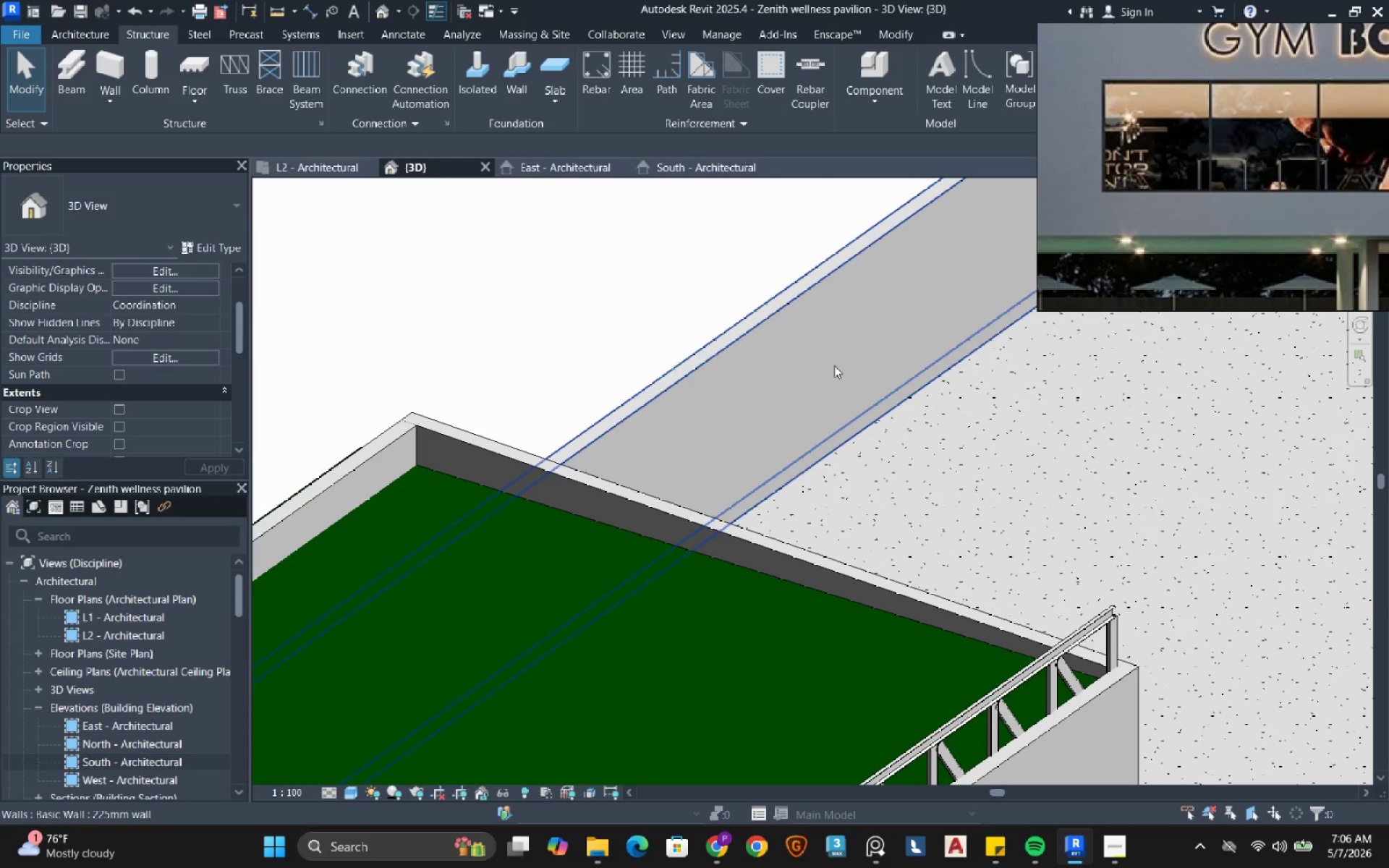 
scroll: coordinate [838, 375], scroll_direction: down, amount: 2.0
 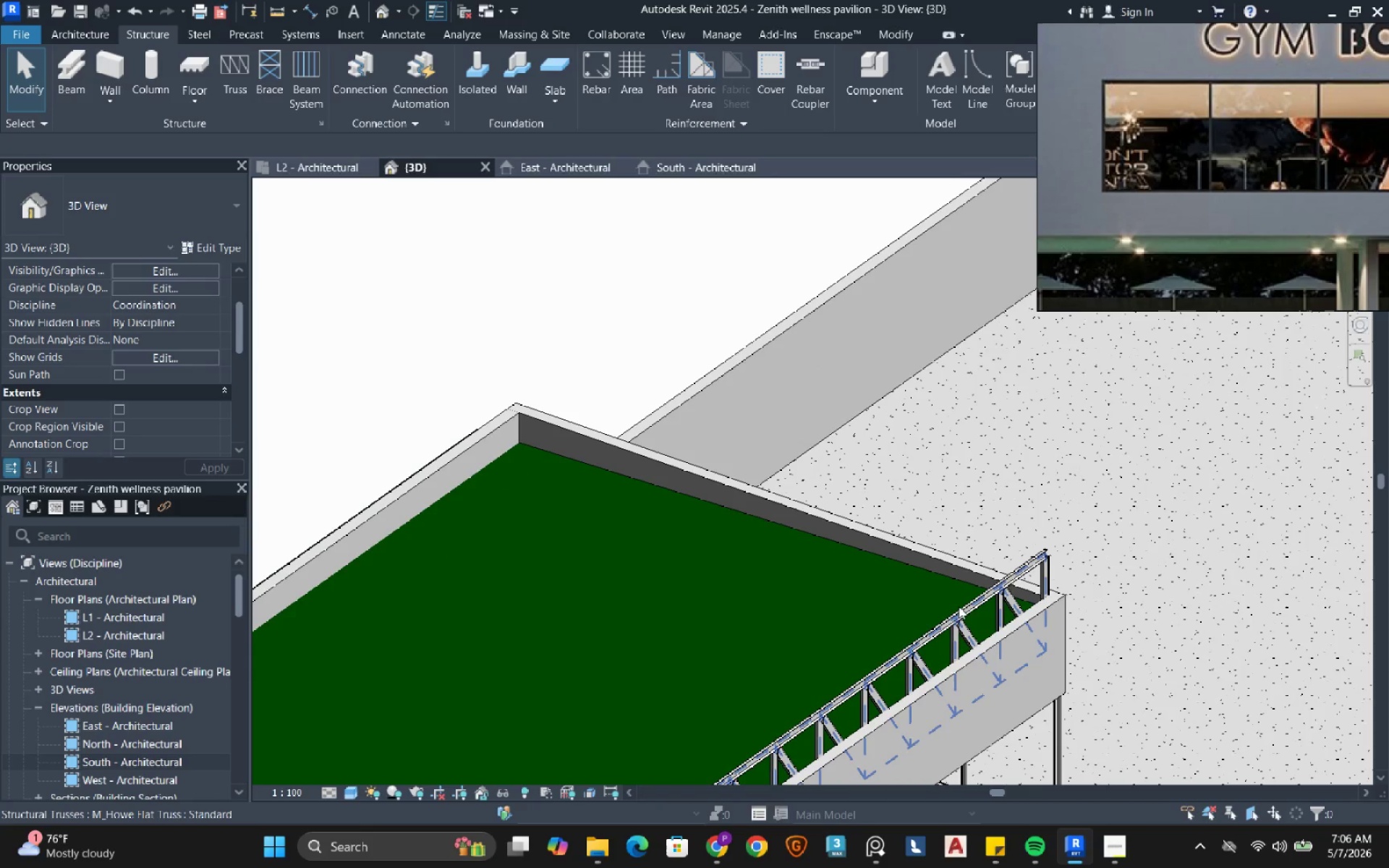 
left_click([959, 608])
 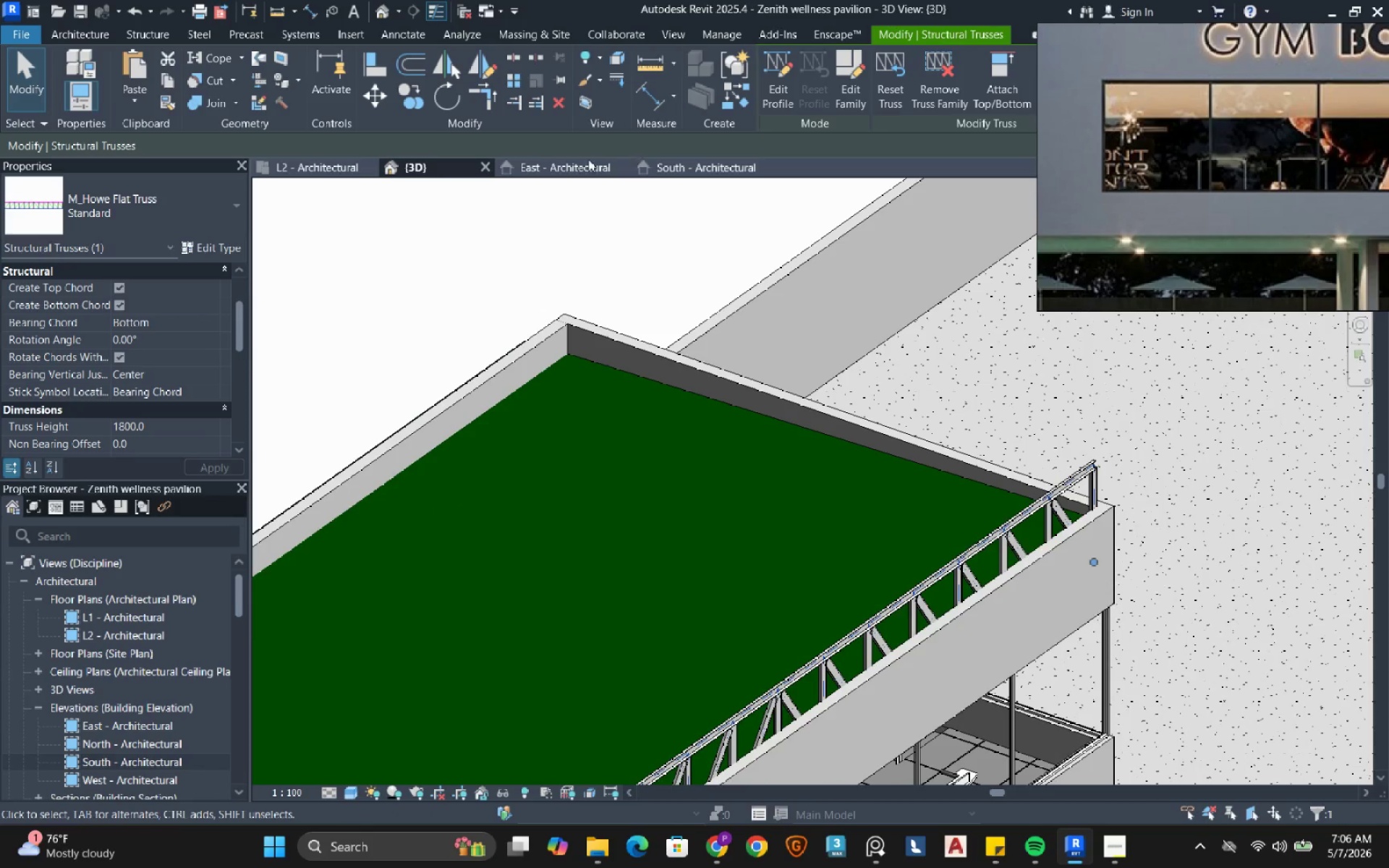 
left_click([668, 169])
 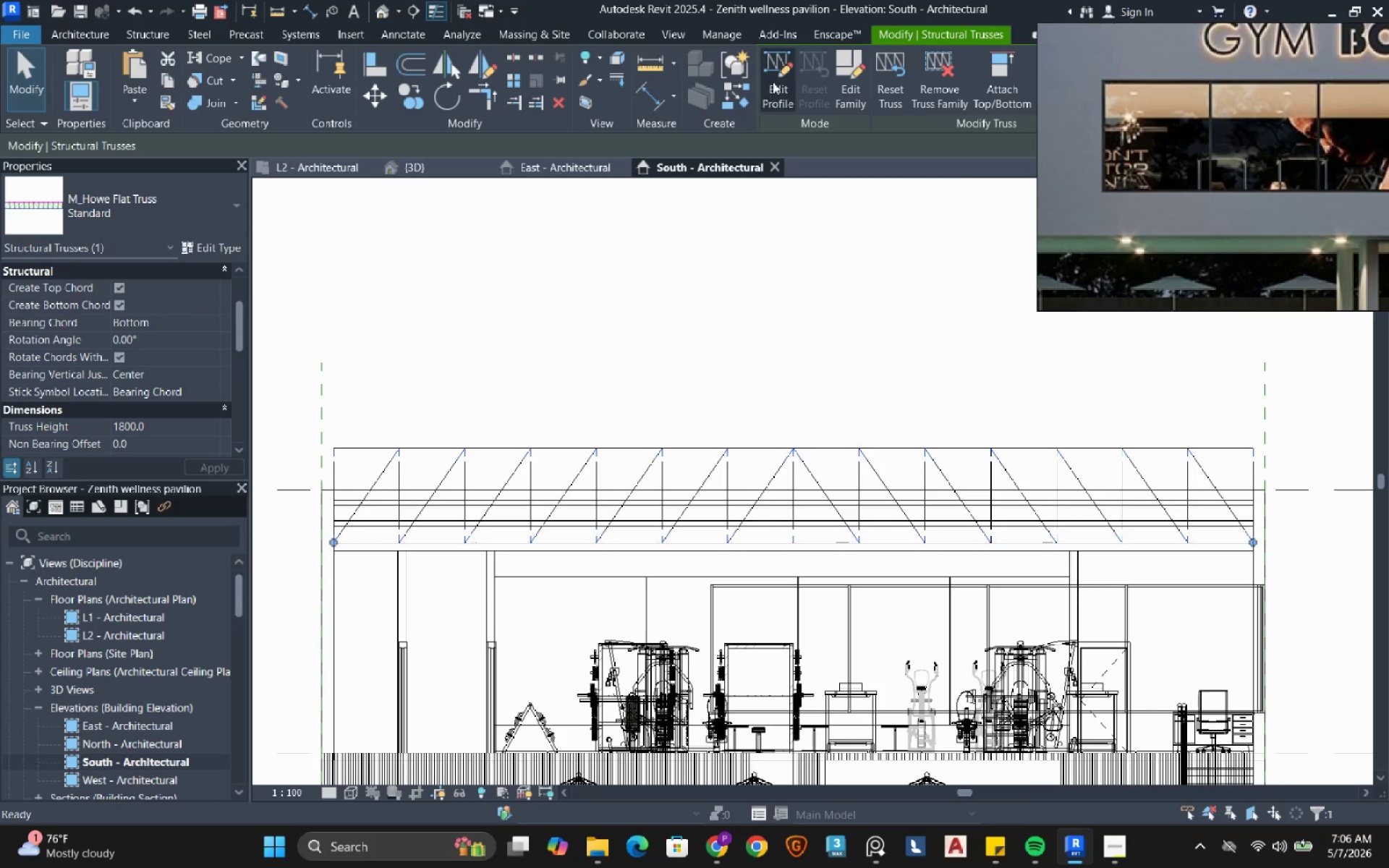 
left_click([774, 80])
 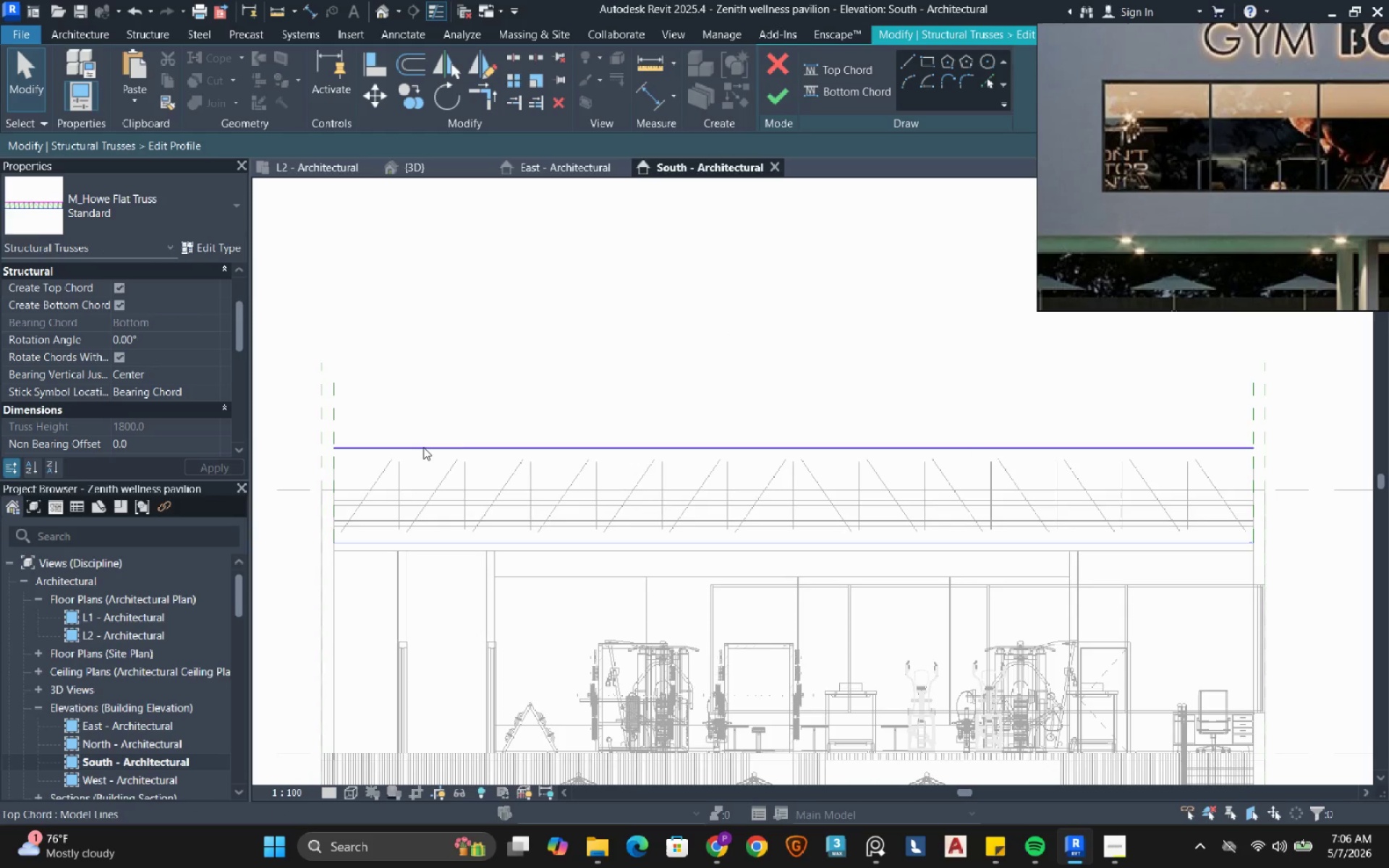 
left_click([375, 64])
 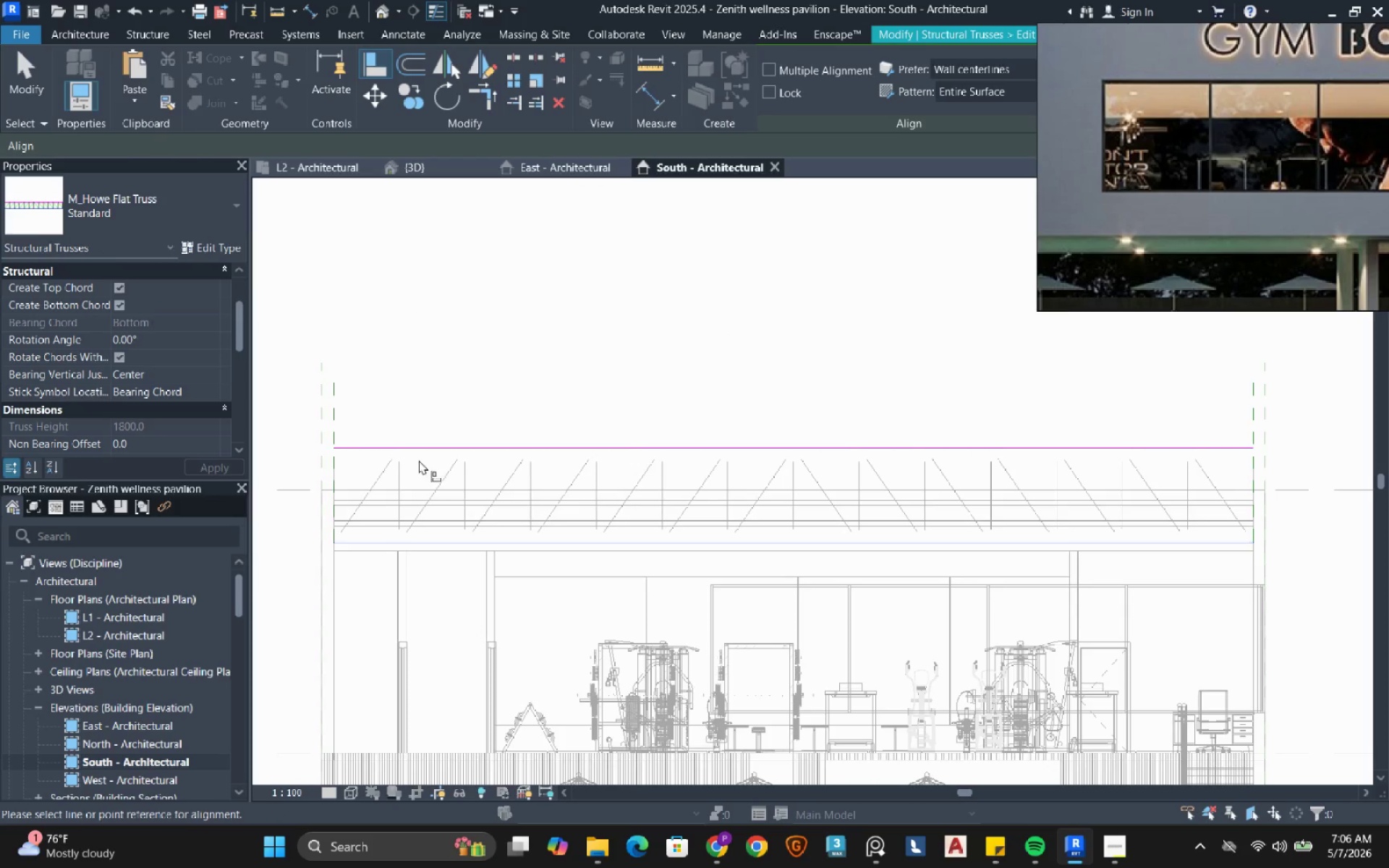 
scroll: coordinate [388, 483], scroll_direction: up, amount: 2.0
 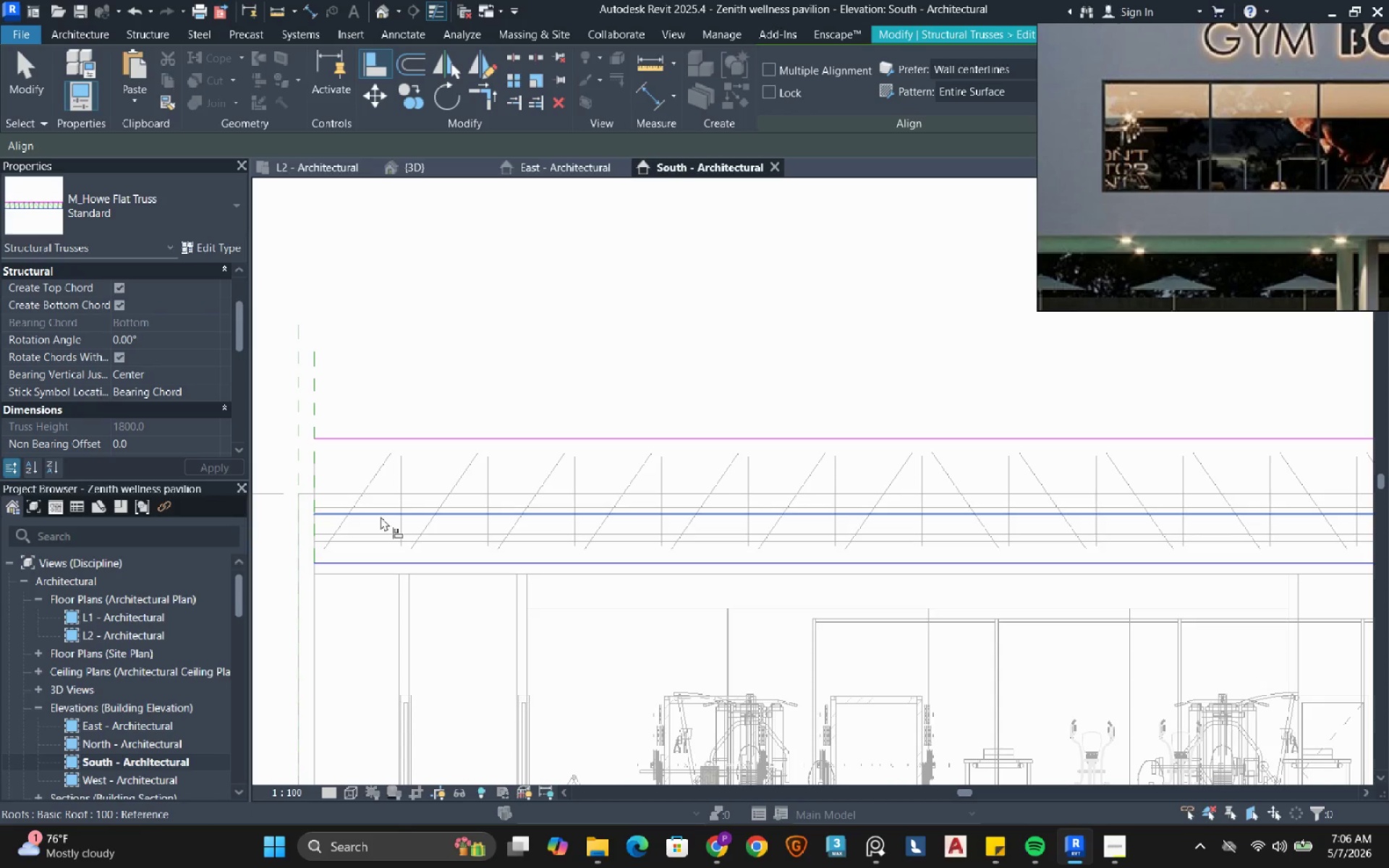 
left_click([381, 516])
 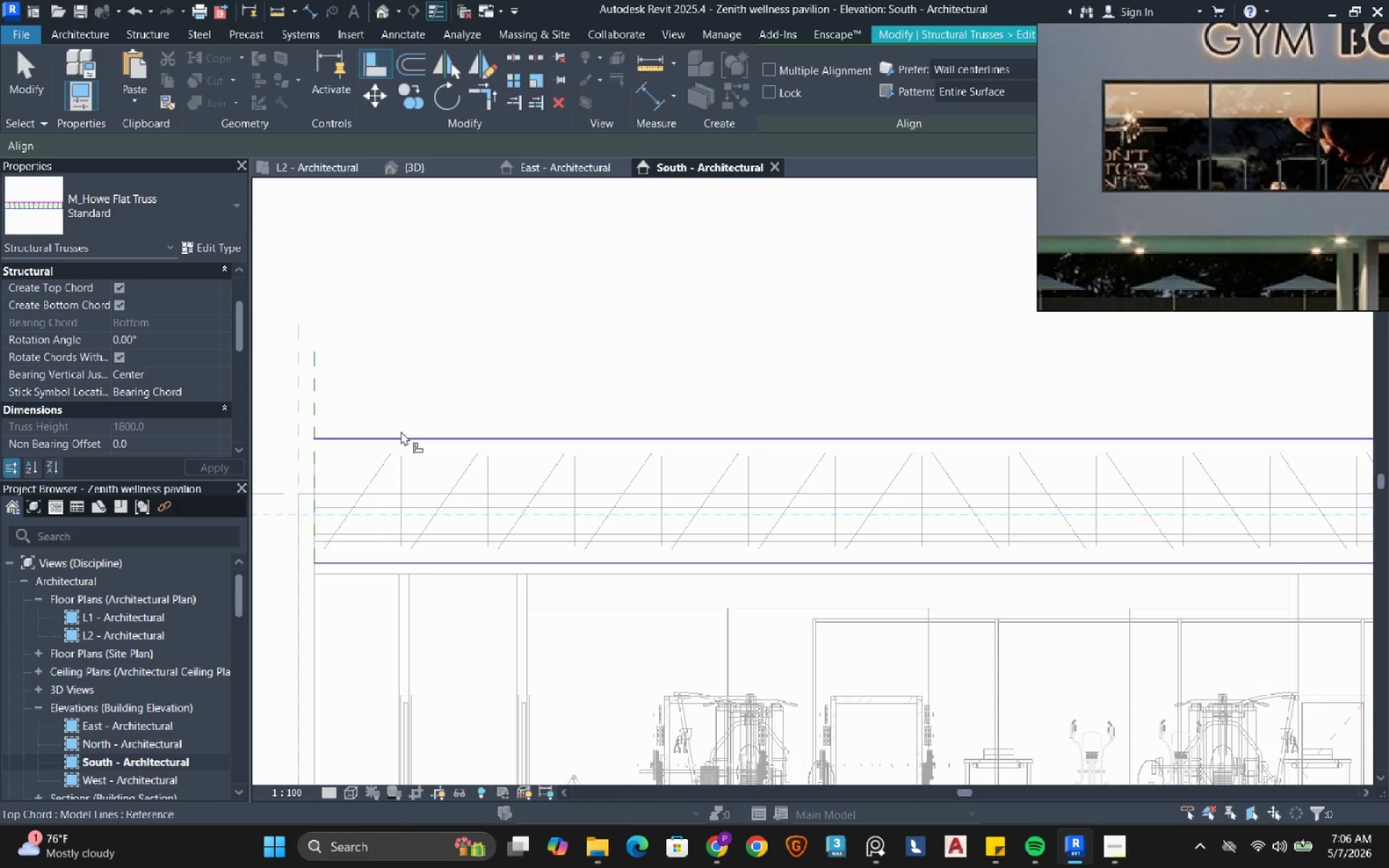 
left_click([401, 431])
 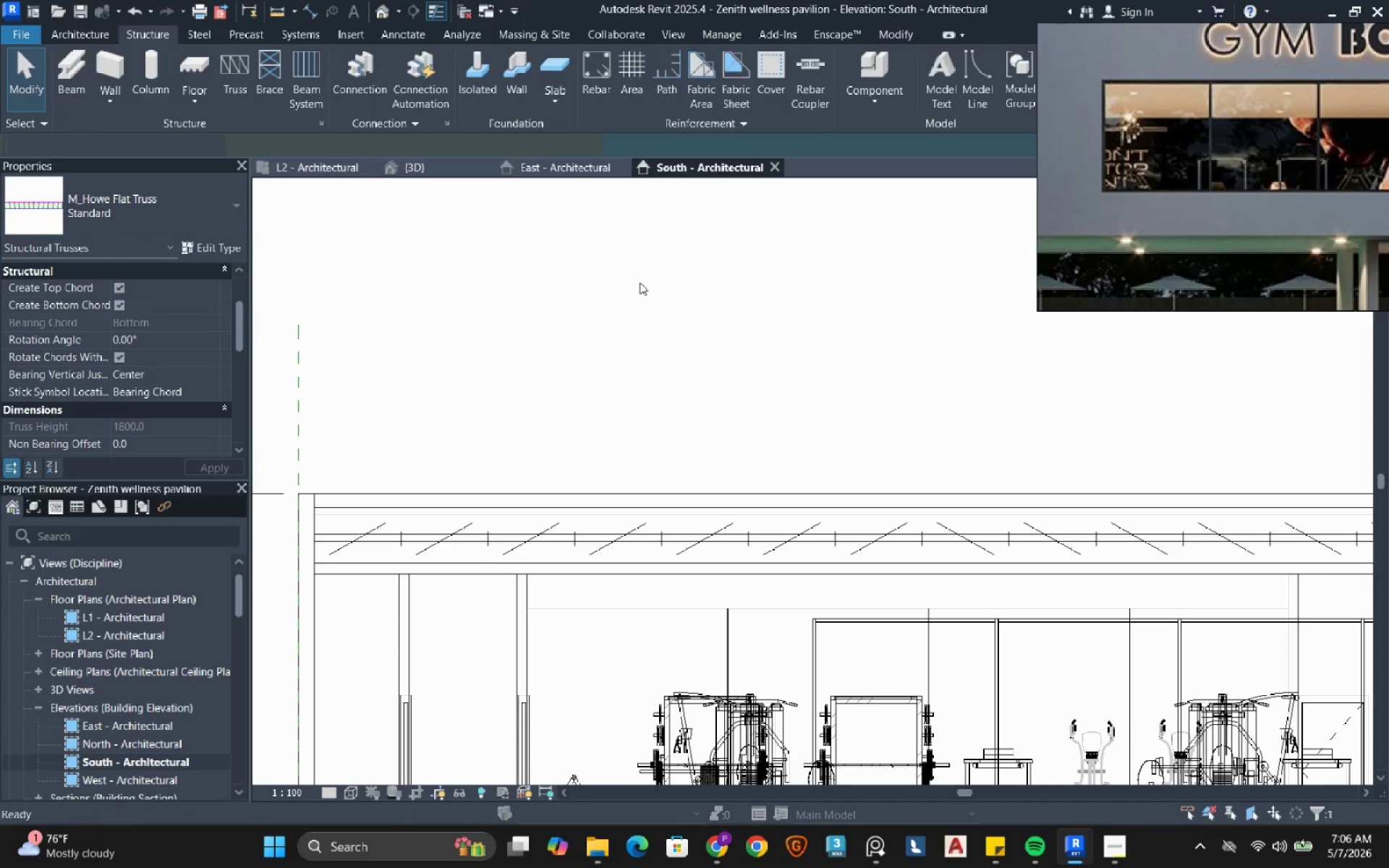 
wait(5.11)
 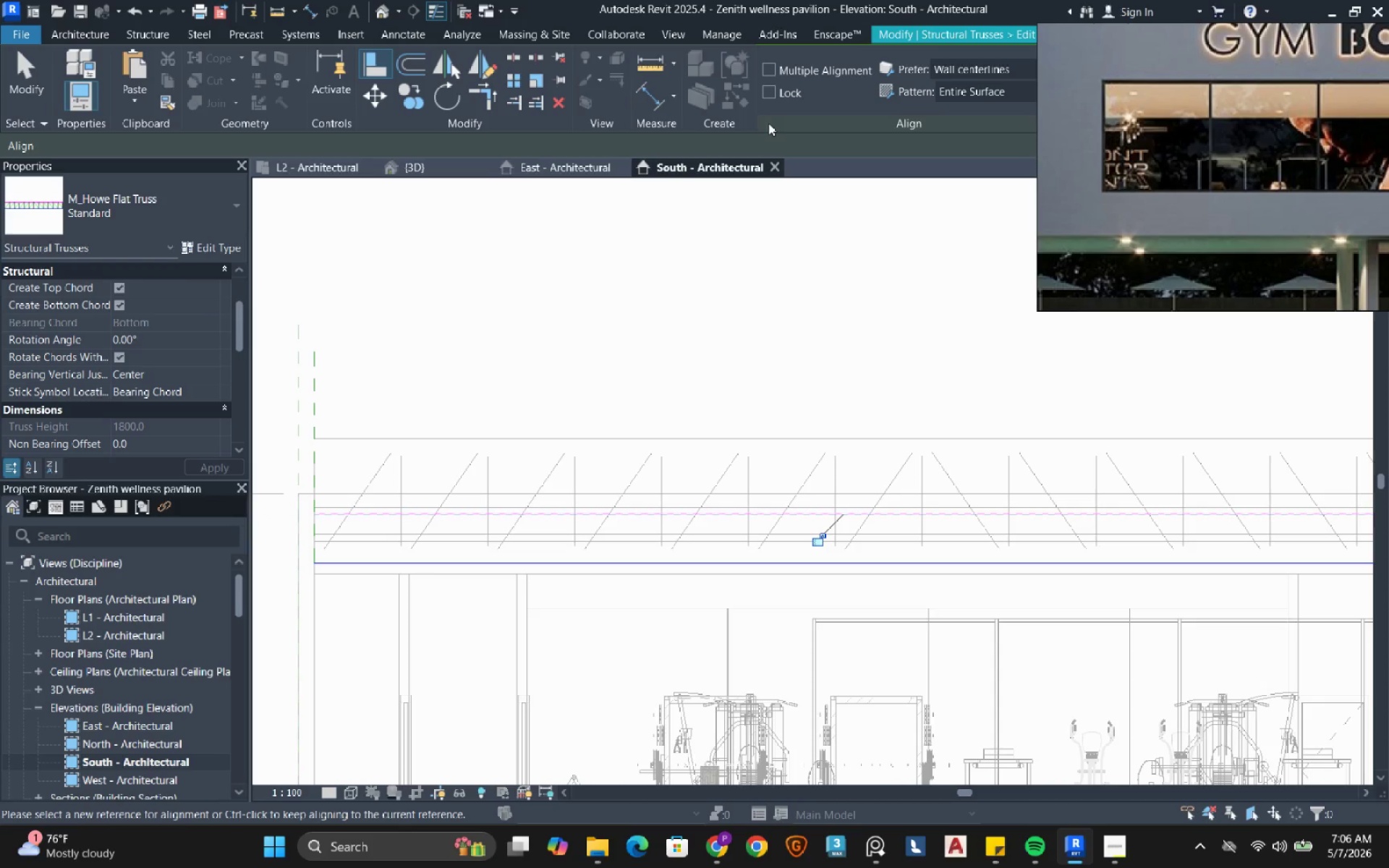 
left_click([439, 169])
 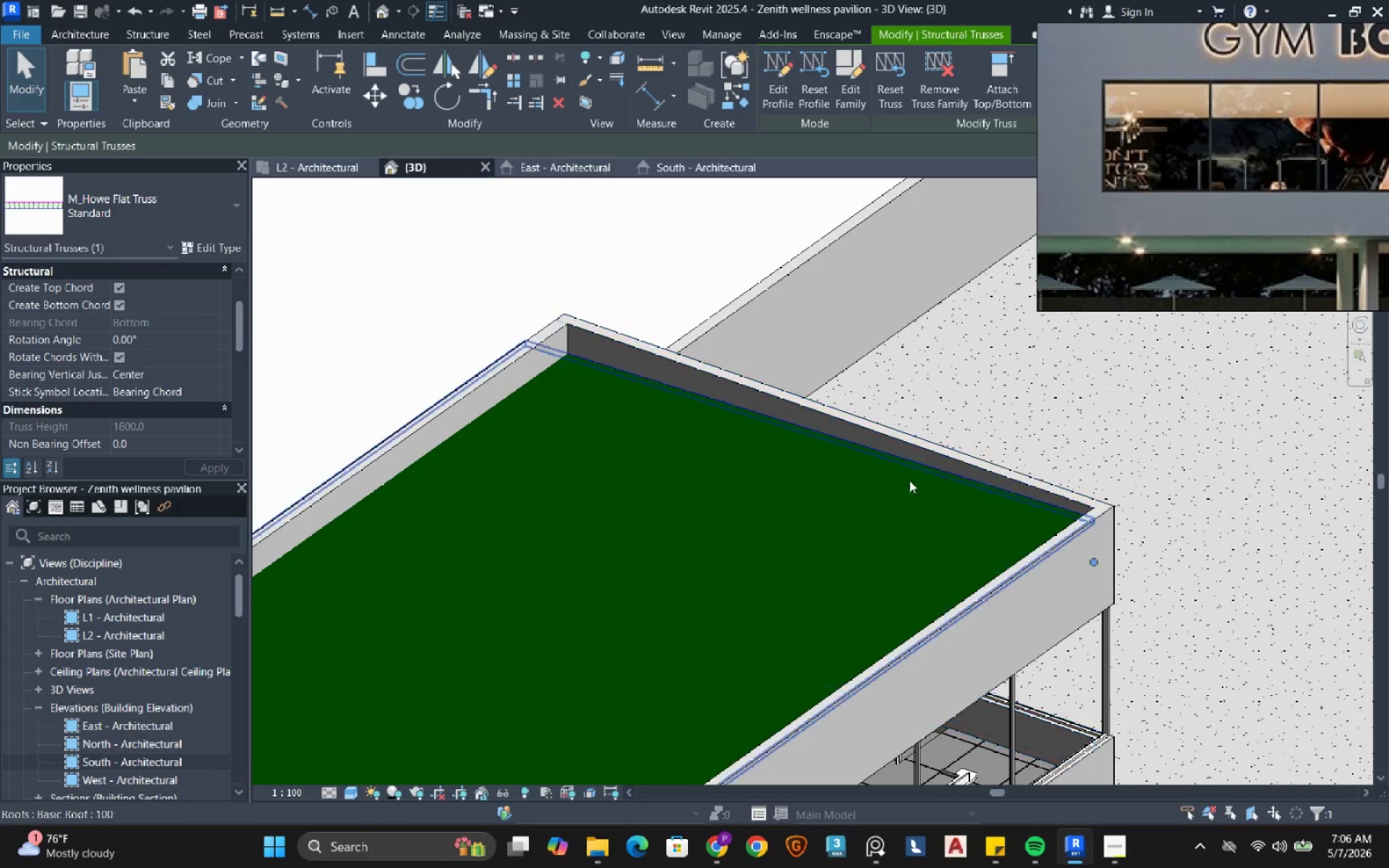 
scroll: coordinate [875, 477], scroll_direction: down, amount: 4.0
 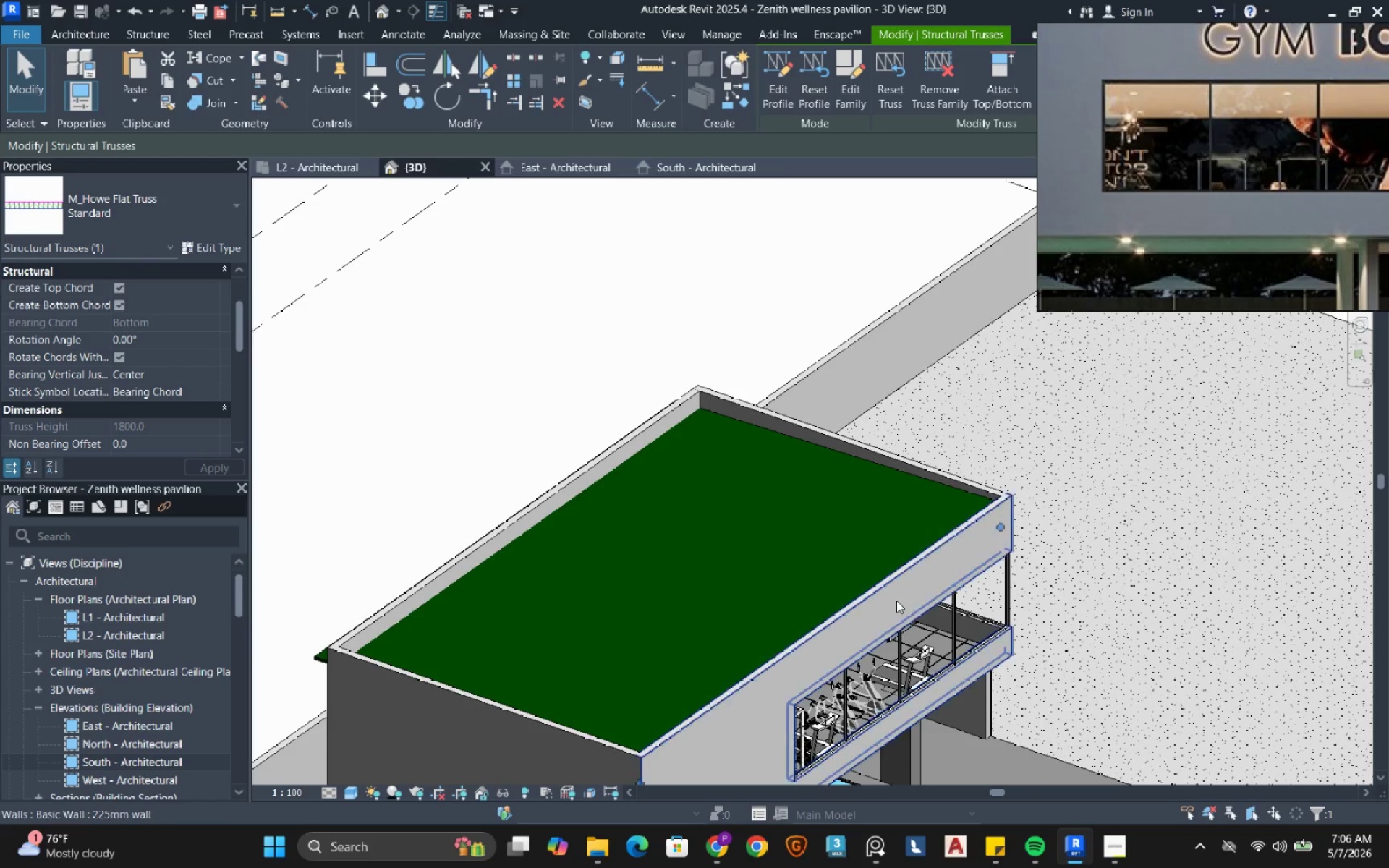 
left_click([896, 600])
 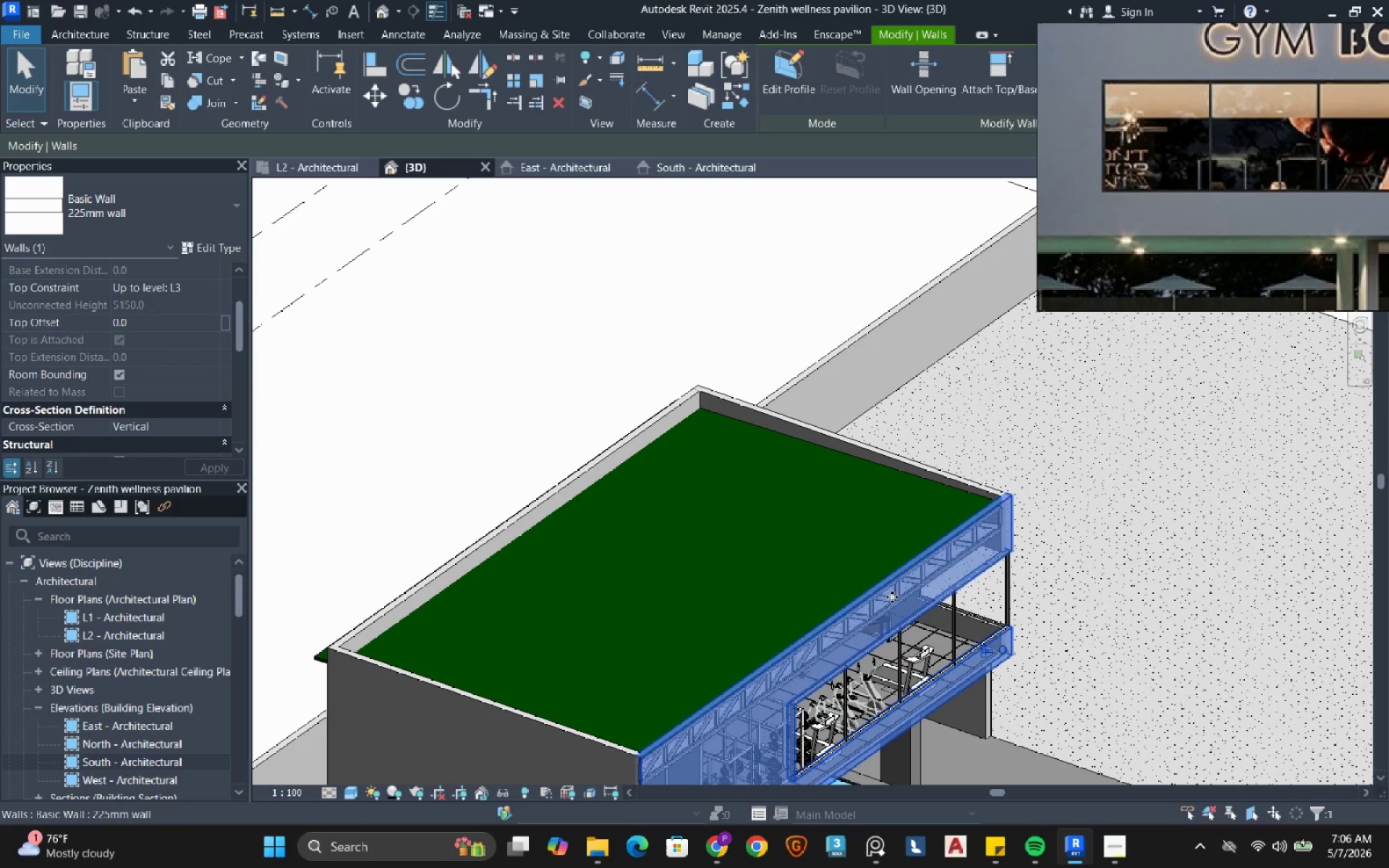 
hold_key(key=ShiftRight, duration=14.28)
scroll: coordinate [746, 631], scroll_direction: up, amount: 10.0
 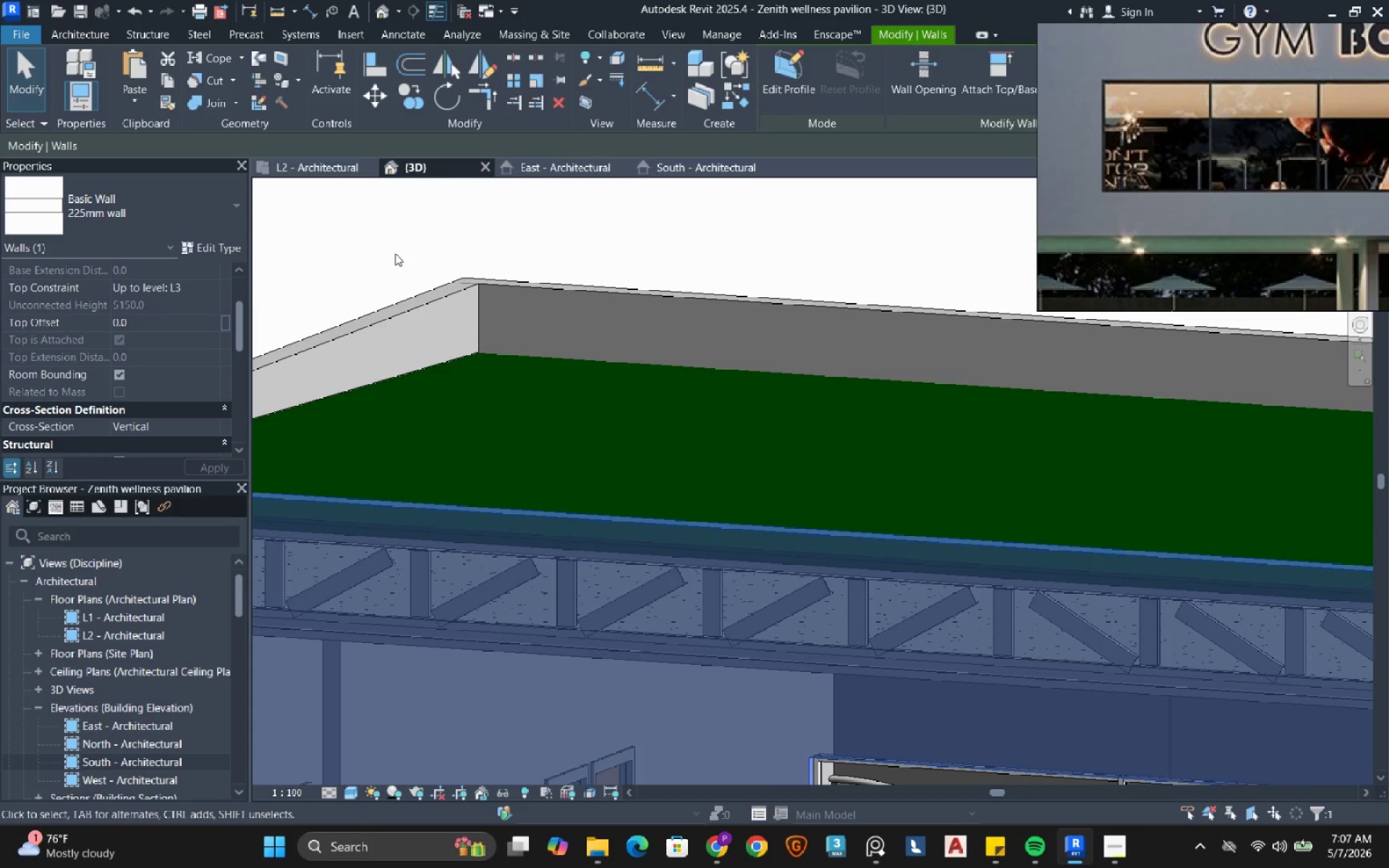 
wait(13.93)
 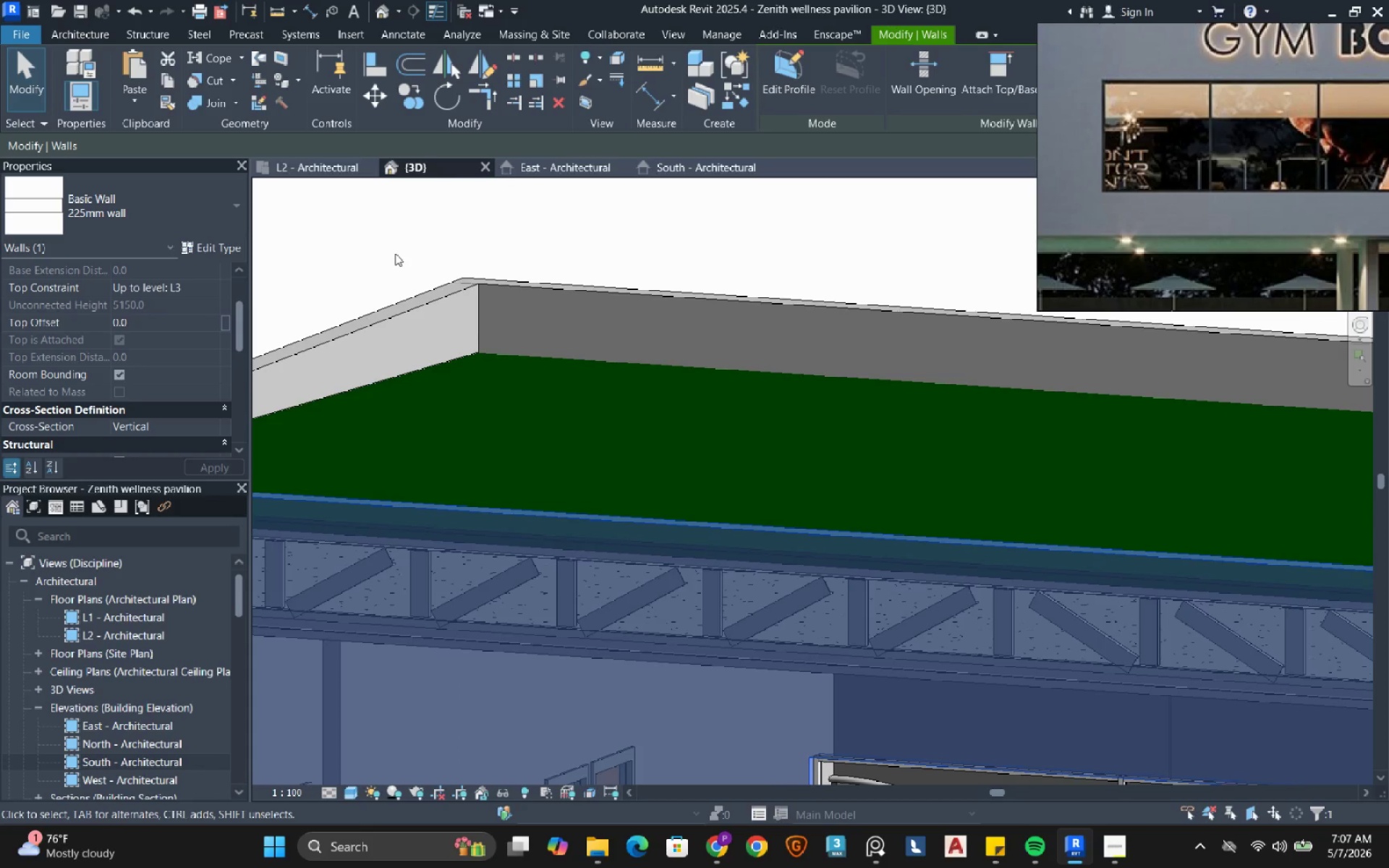 
left_click([670, 170])
 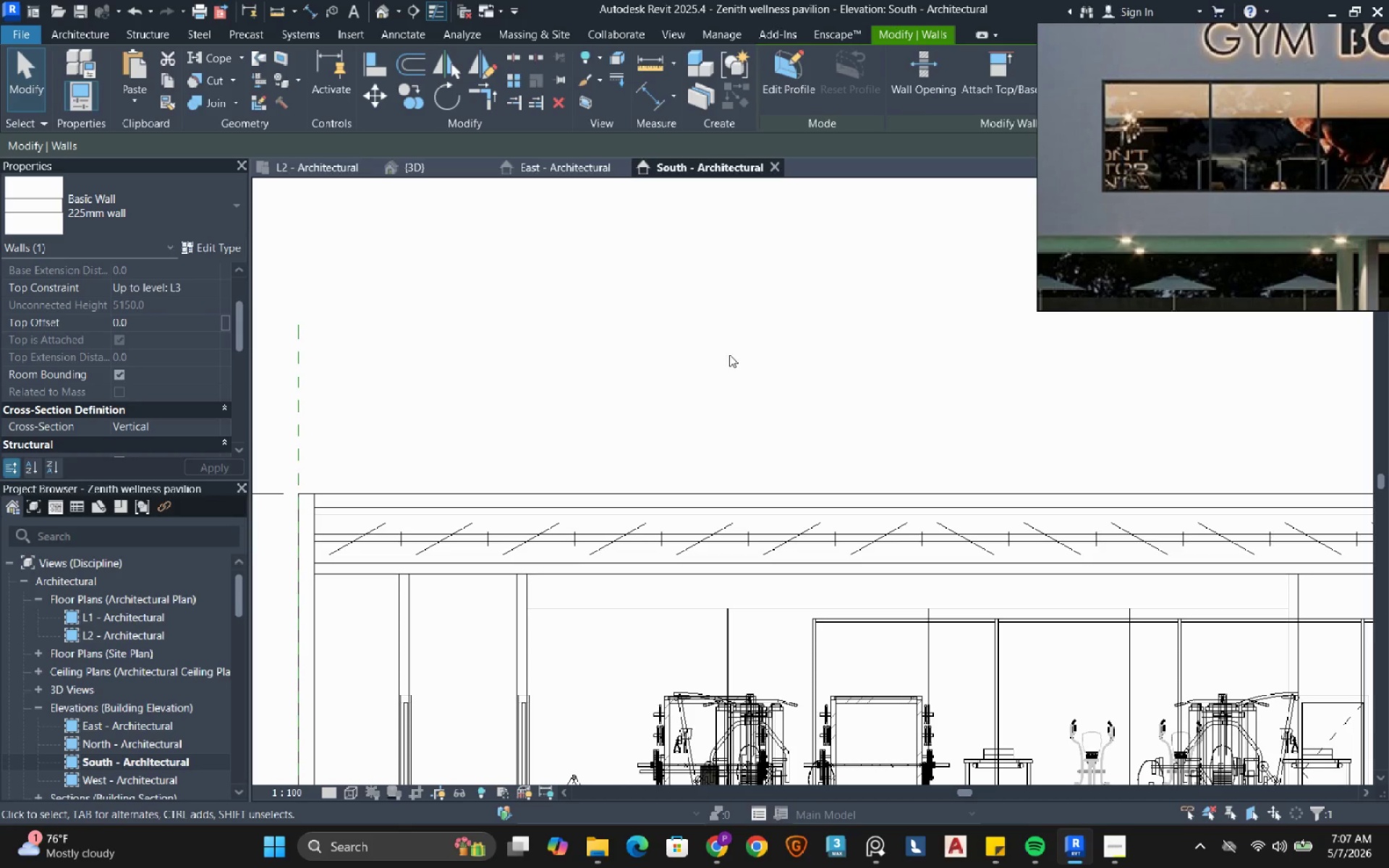 
left_click([604, 367])
 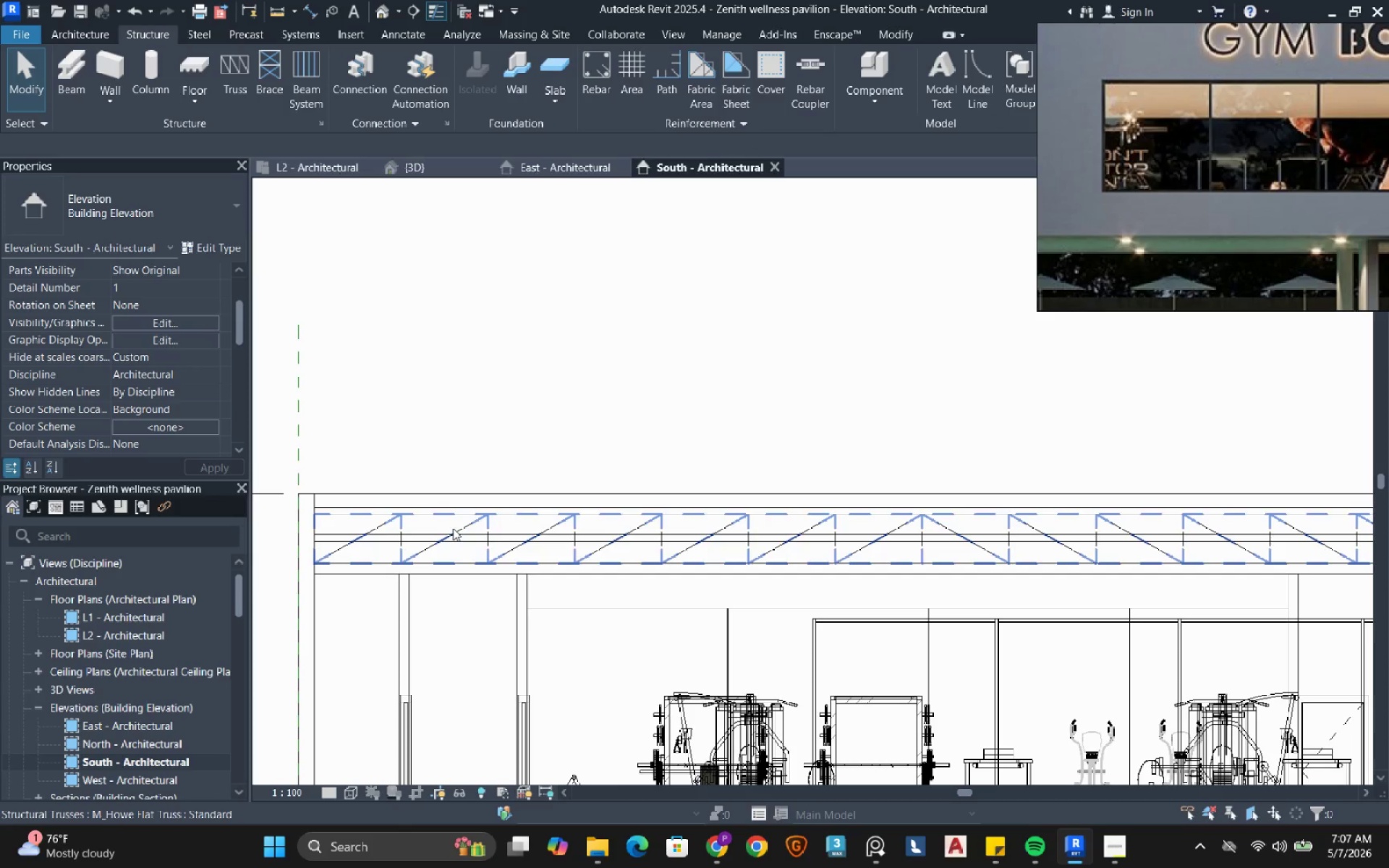 
left_click([453, 528])
 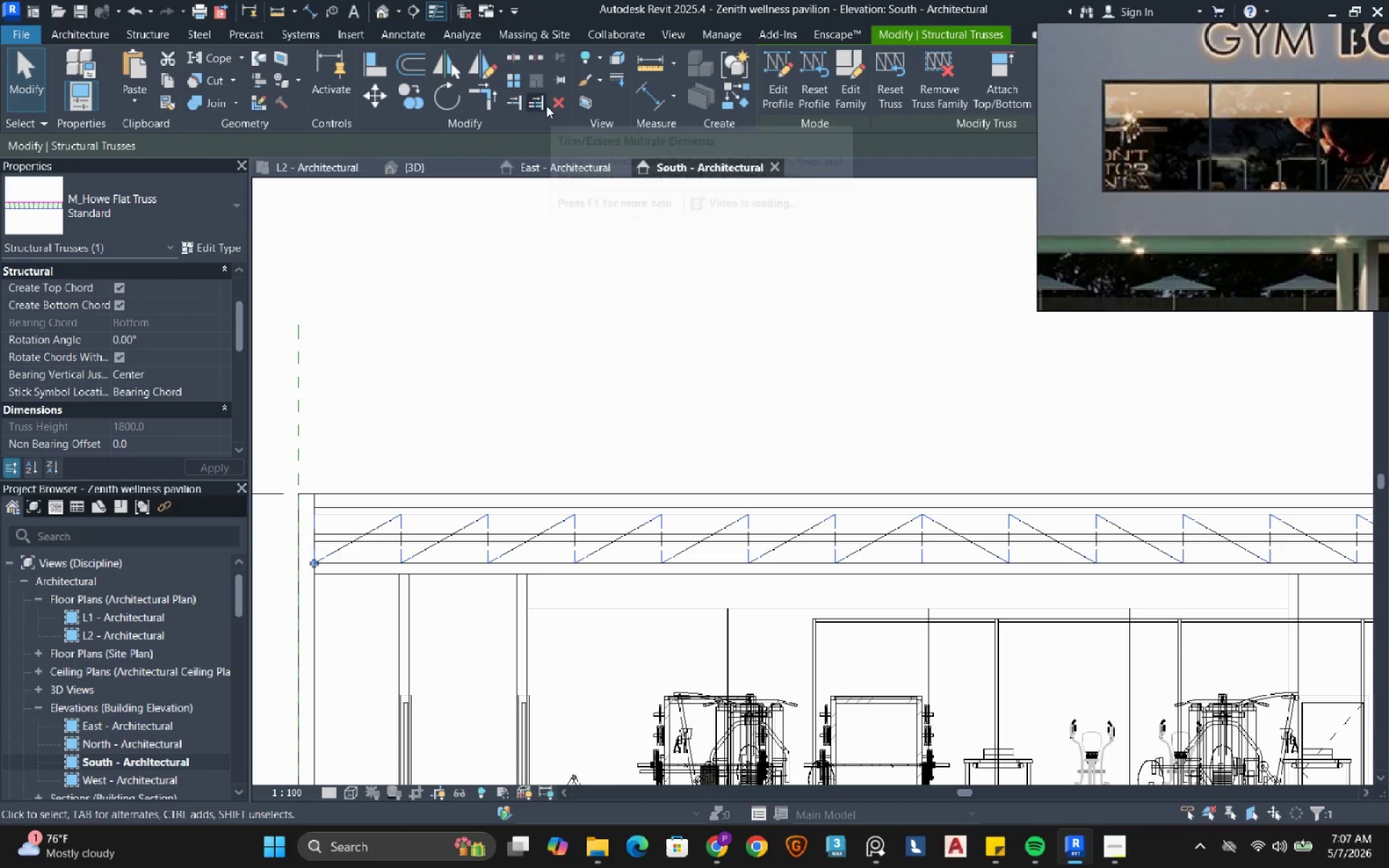 
mouse_move([569, 129])
 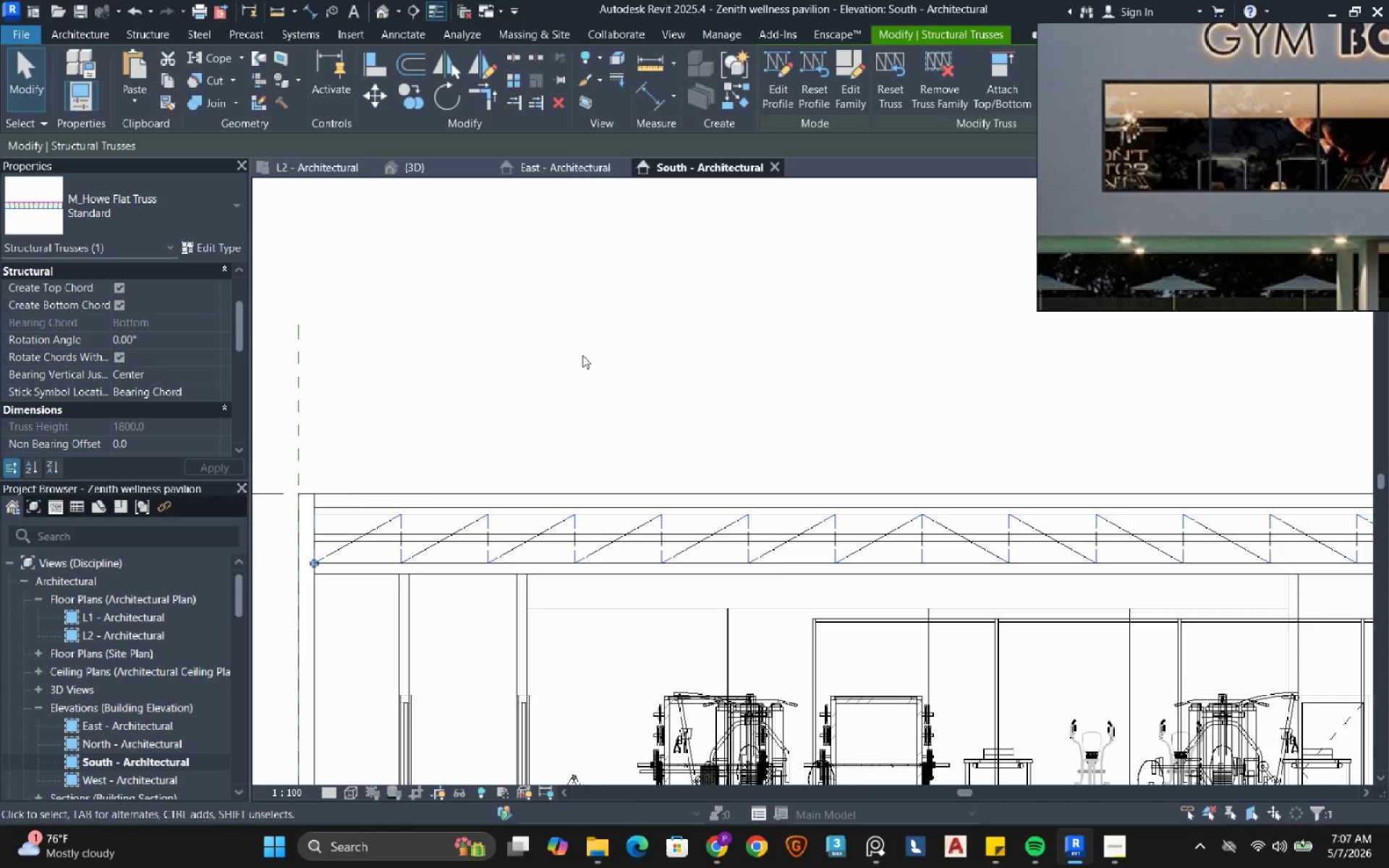 
scroll: coordinate [582, 355], scroll_direction: down, amount: 4.0
 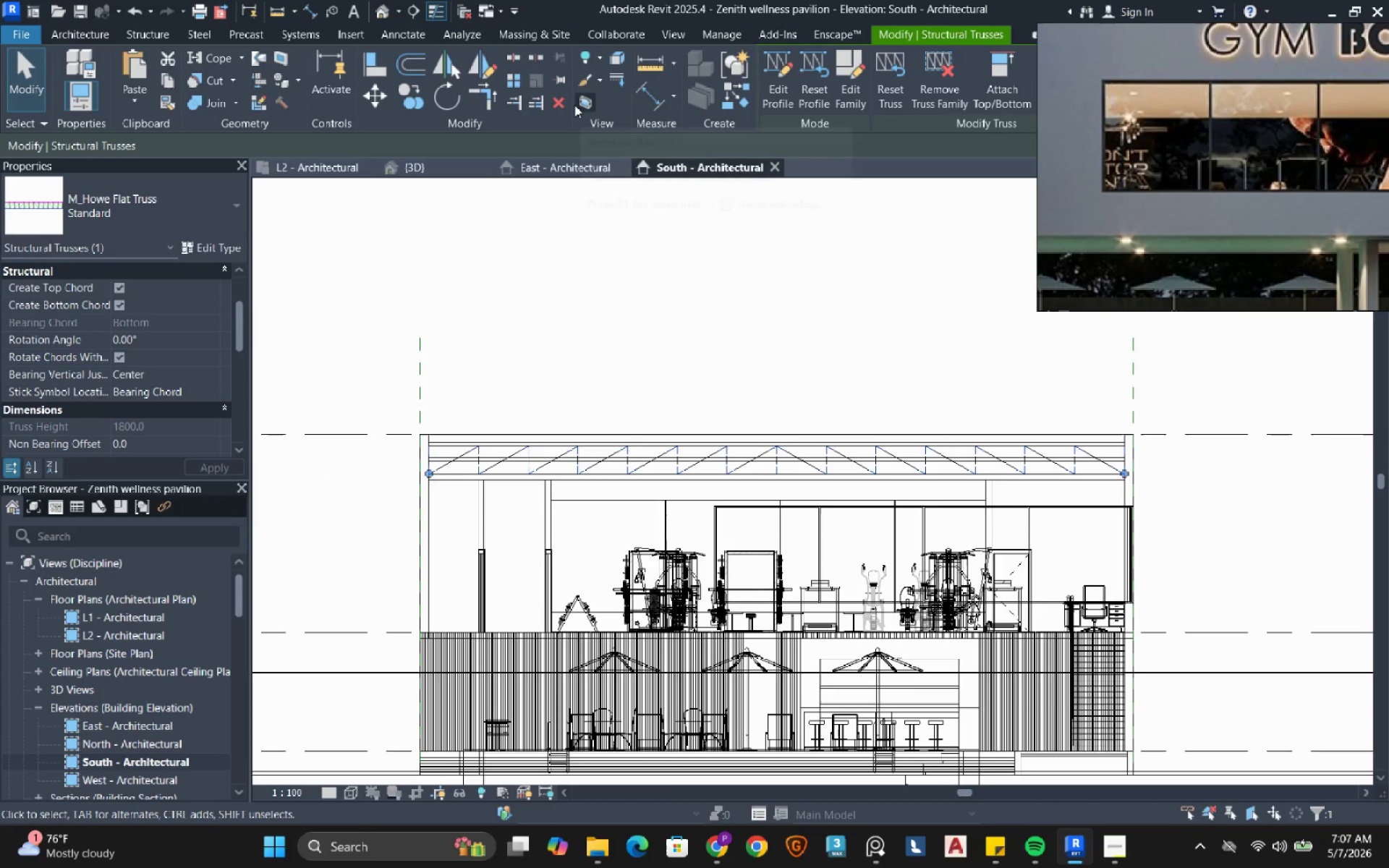 
left_click([561, 104])
 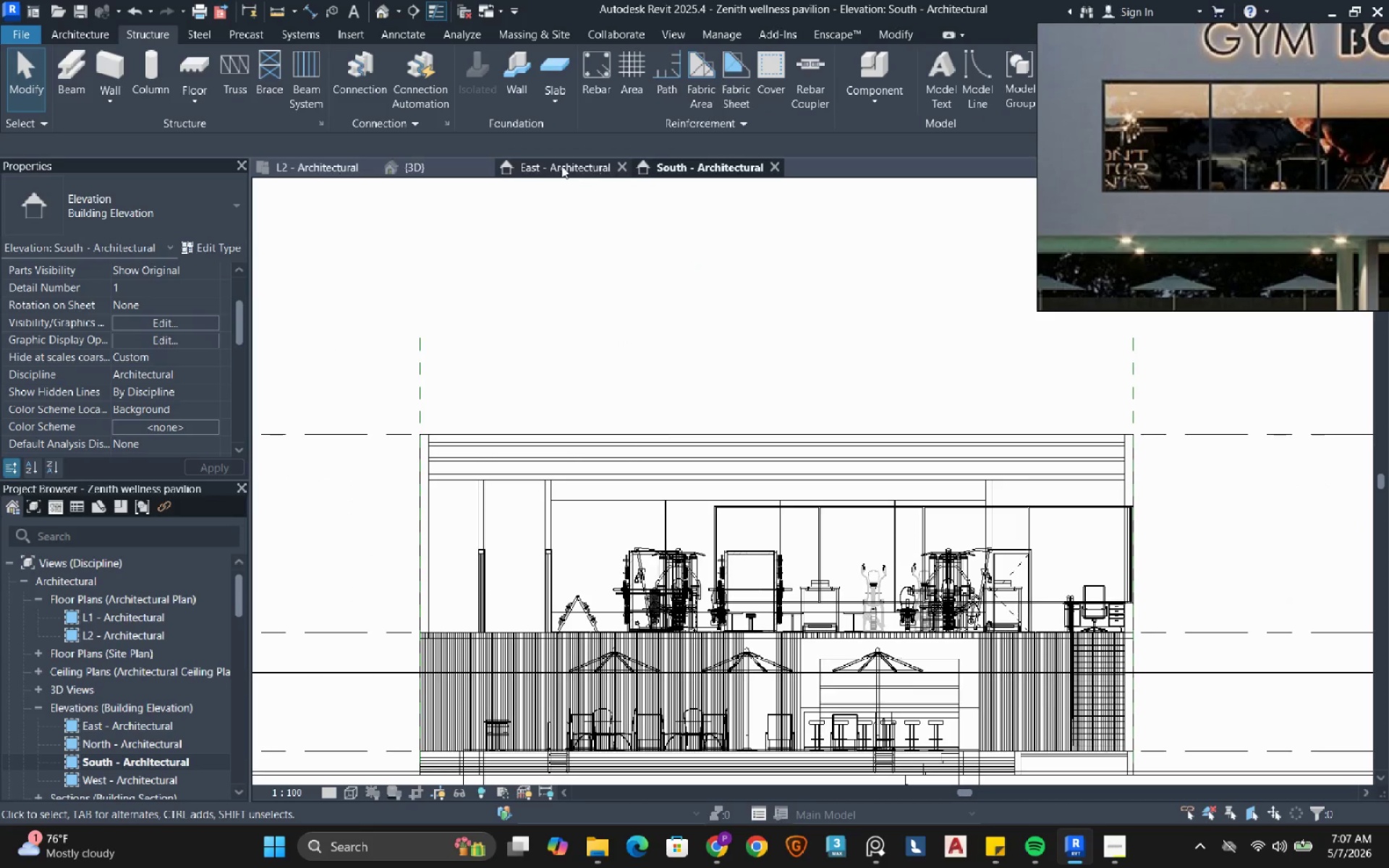 
left_click([535, 166])
 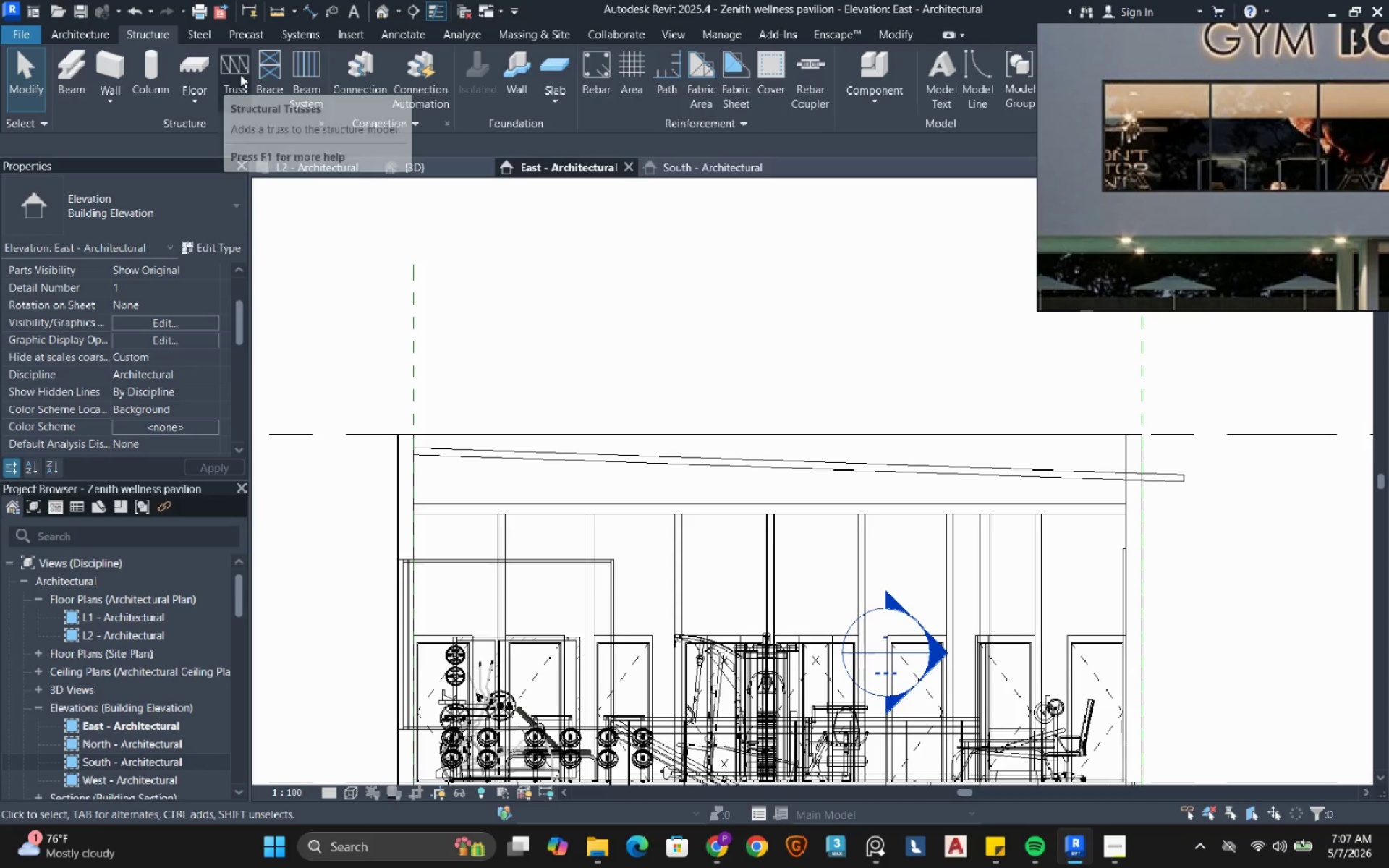 
left_click([240, 75])
 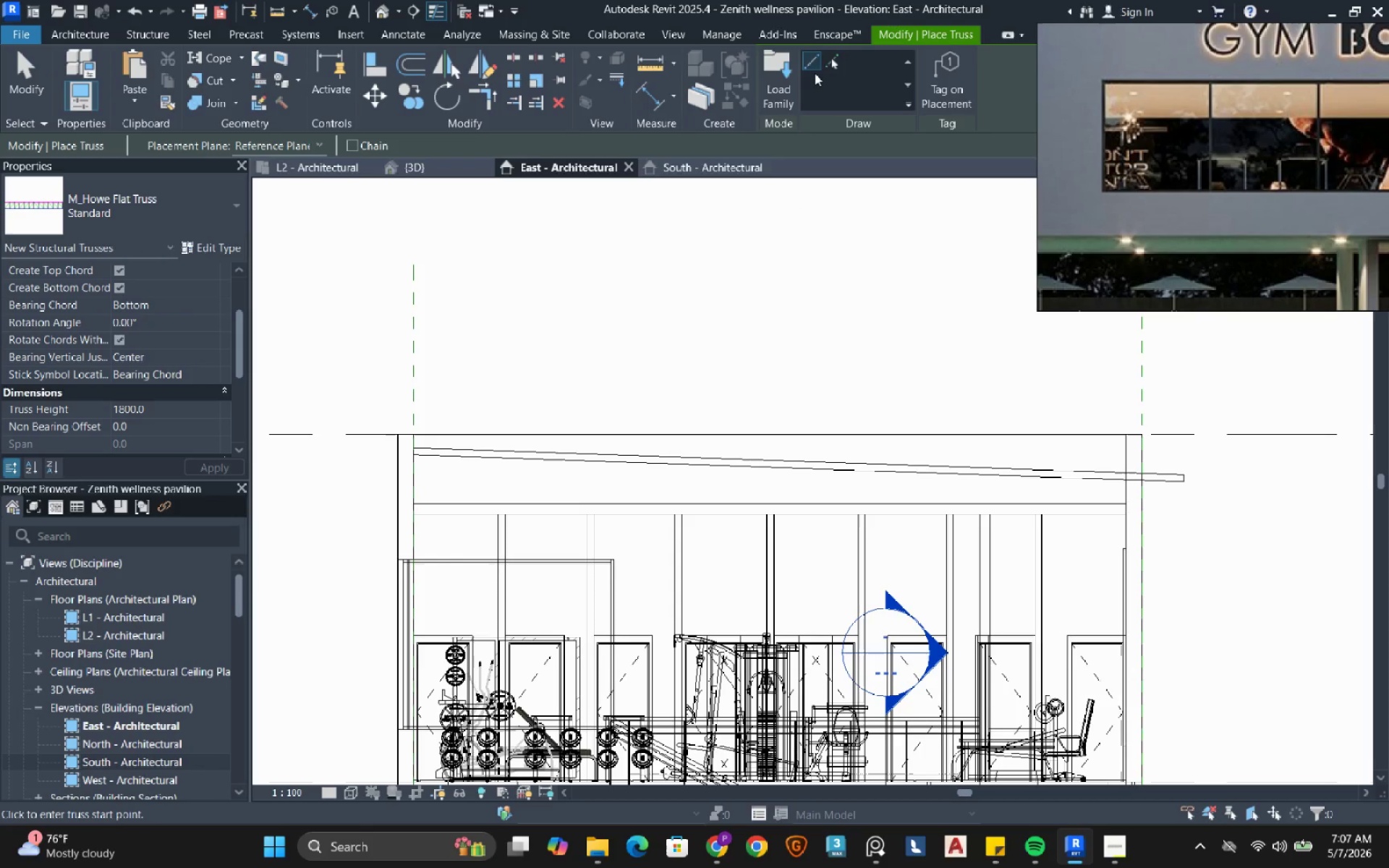 
wait(6.05)
 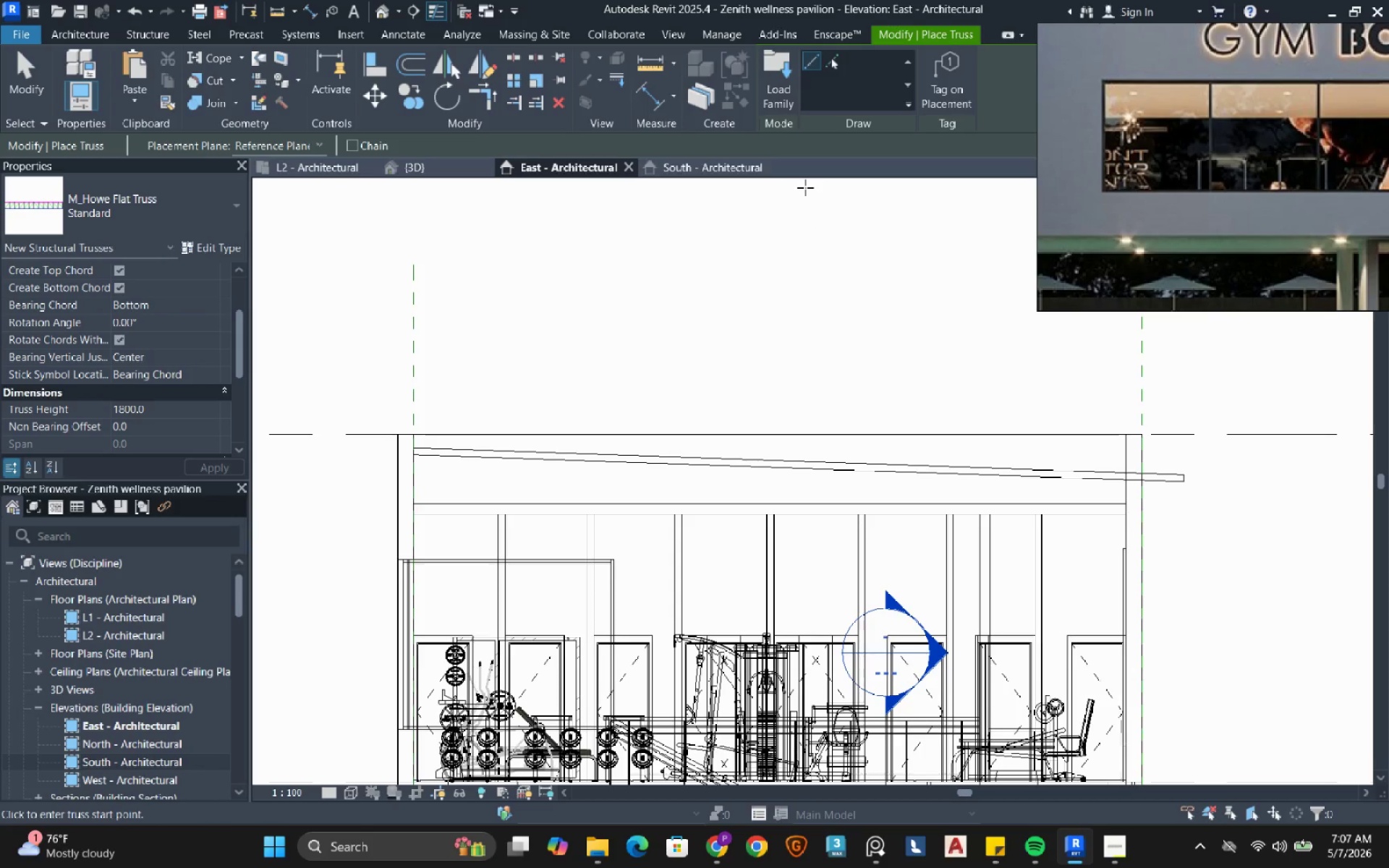 
left_click([815, 66])
 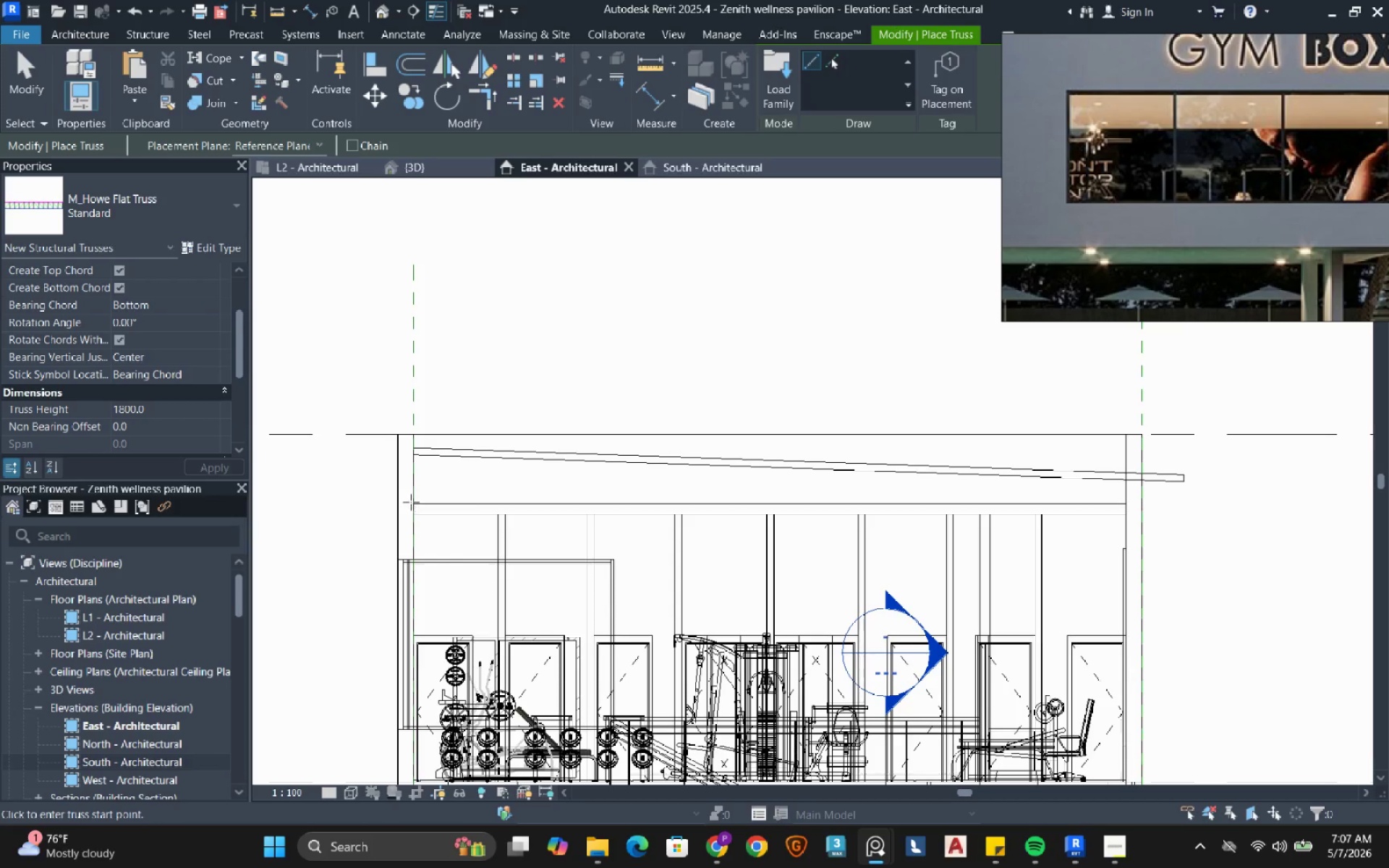 
left_click([7, 81])
 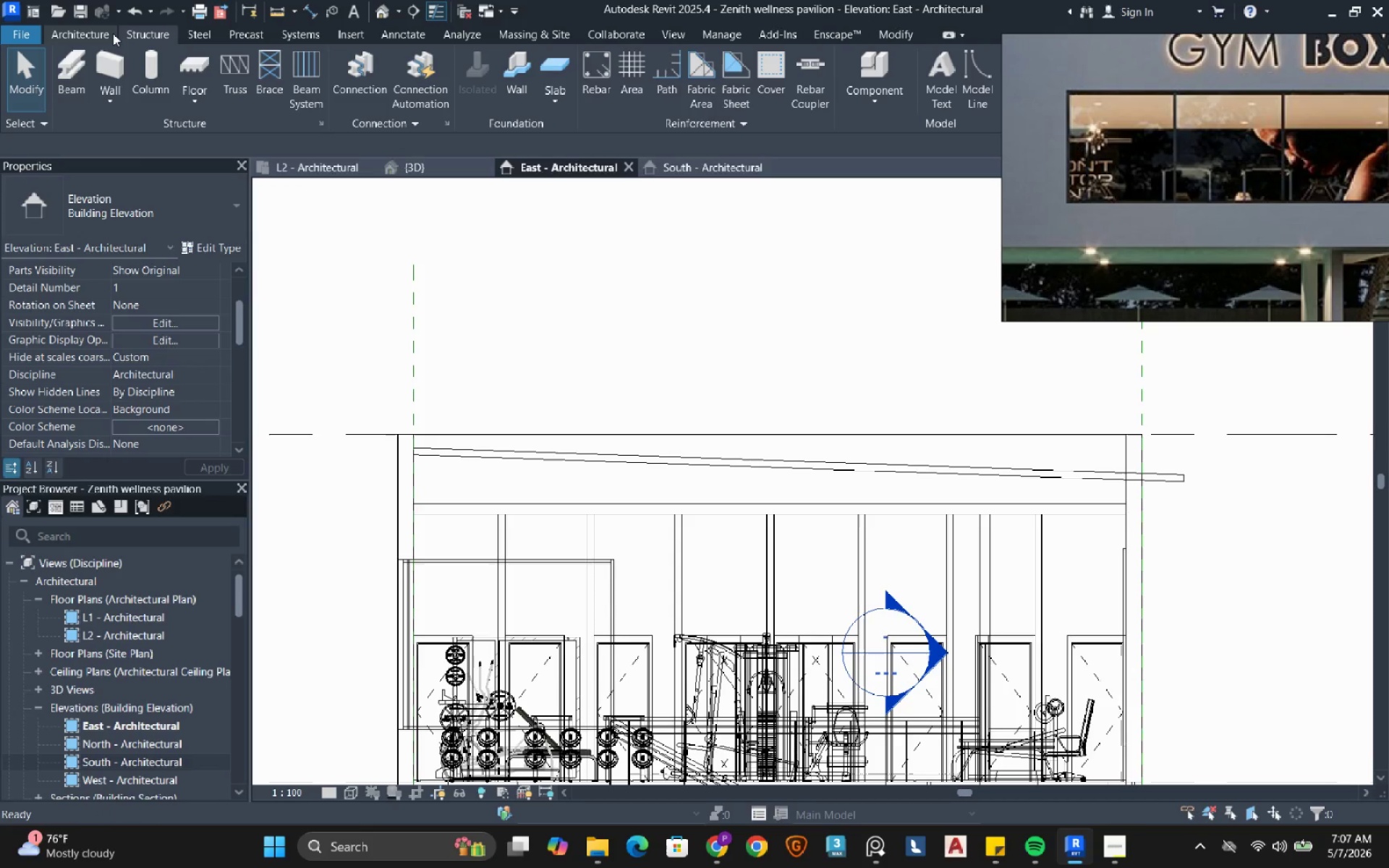 
left_click([113, 33])
 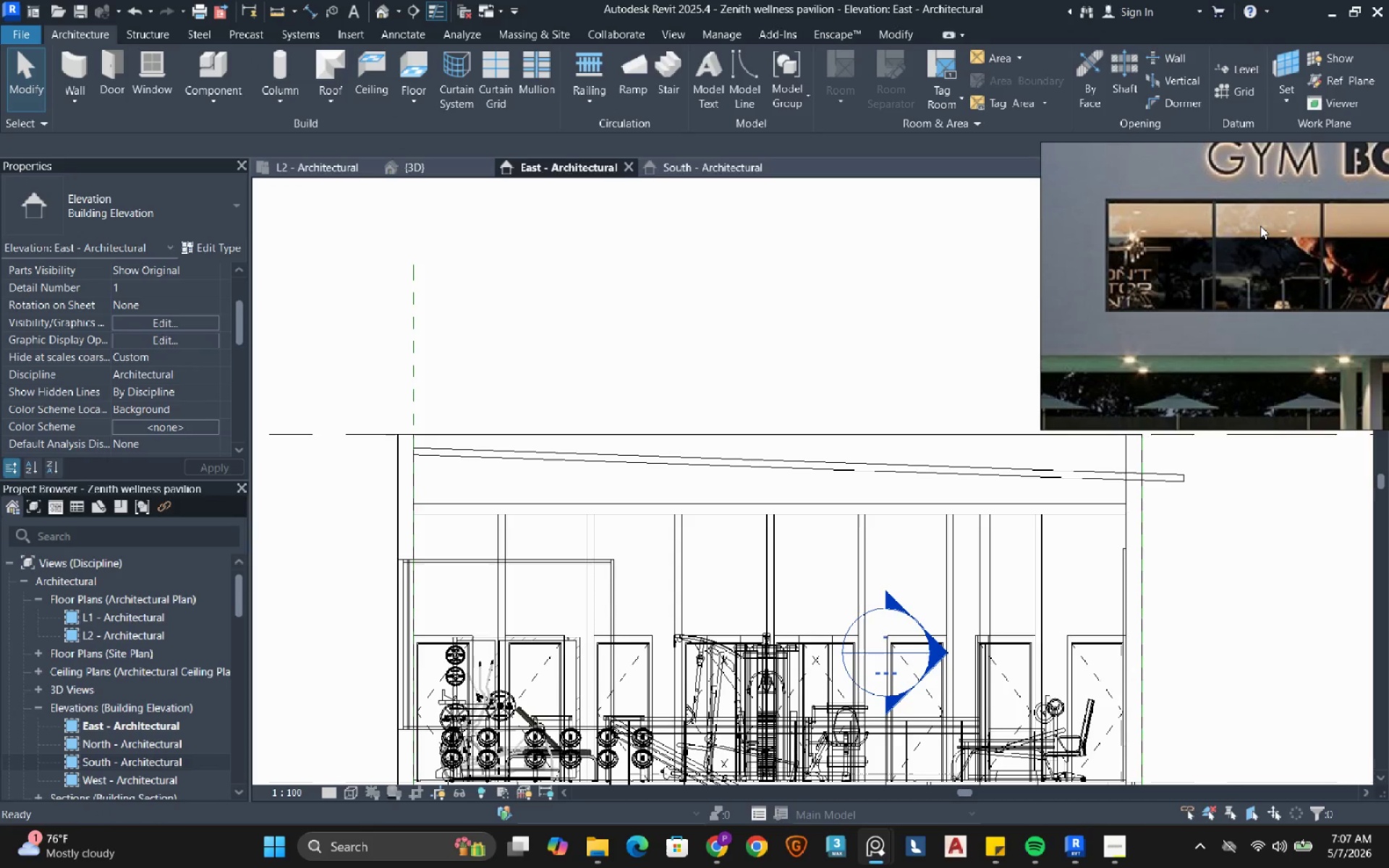 
mouse_move([1291, 108])
 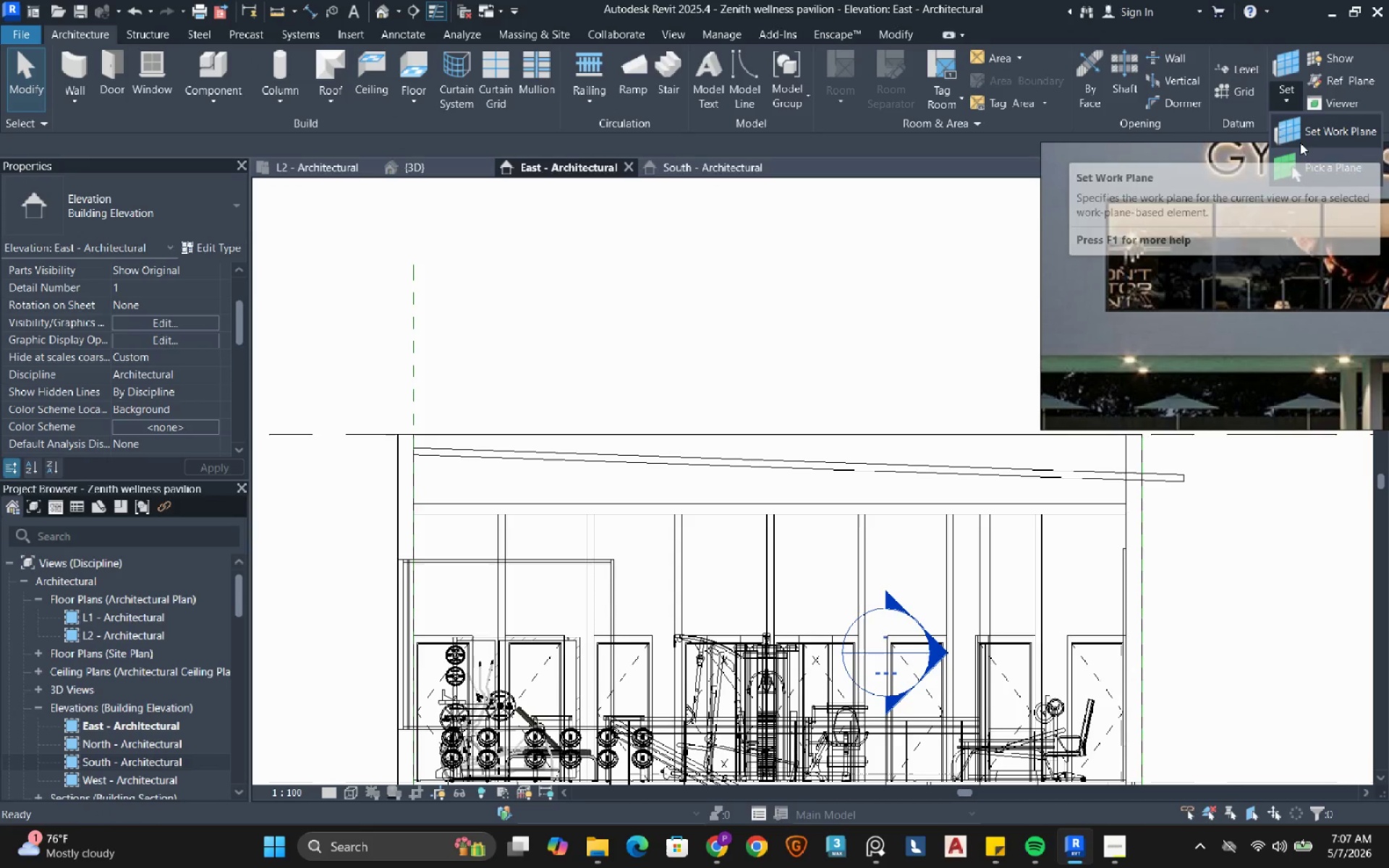 
left_click([1300, 142])
 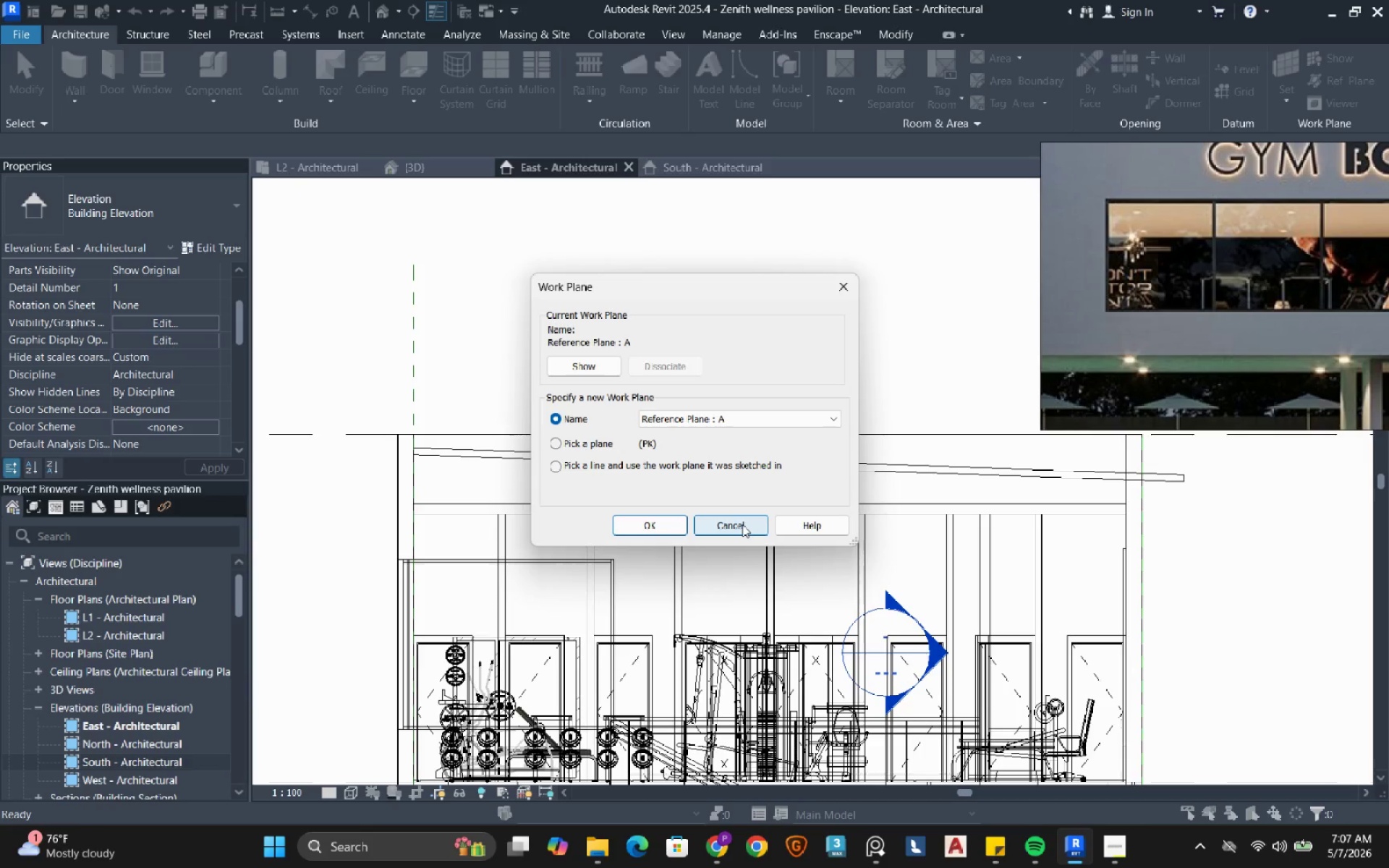 
wait(5.53)
 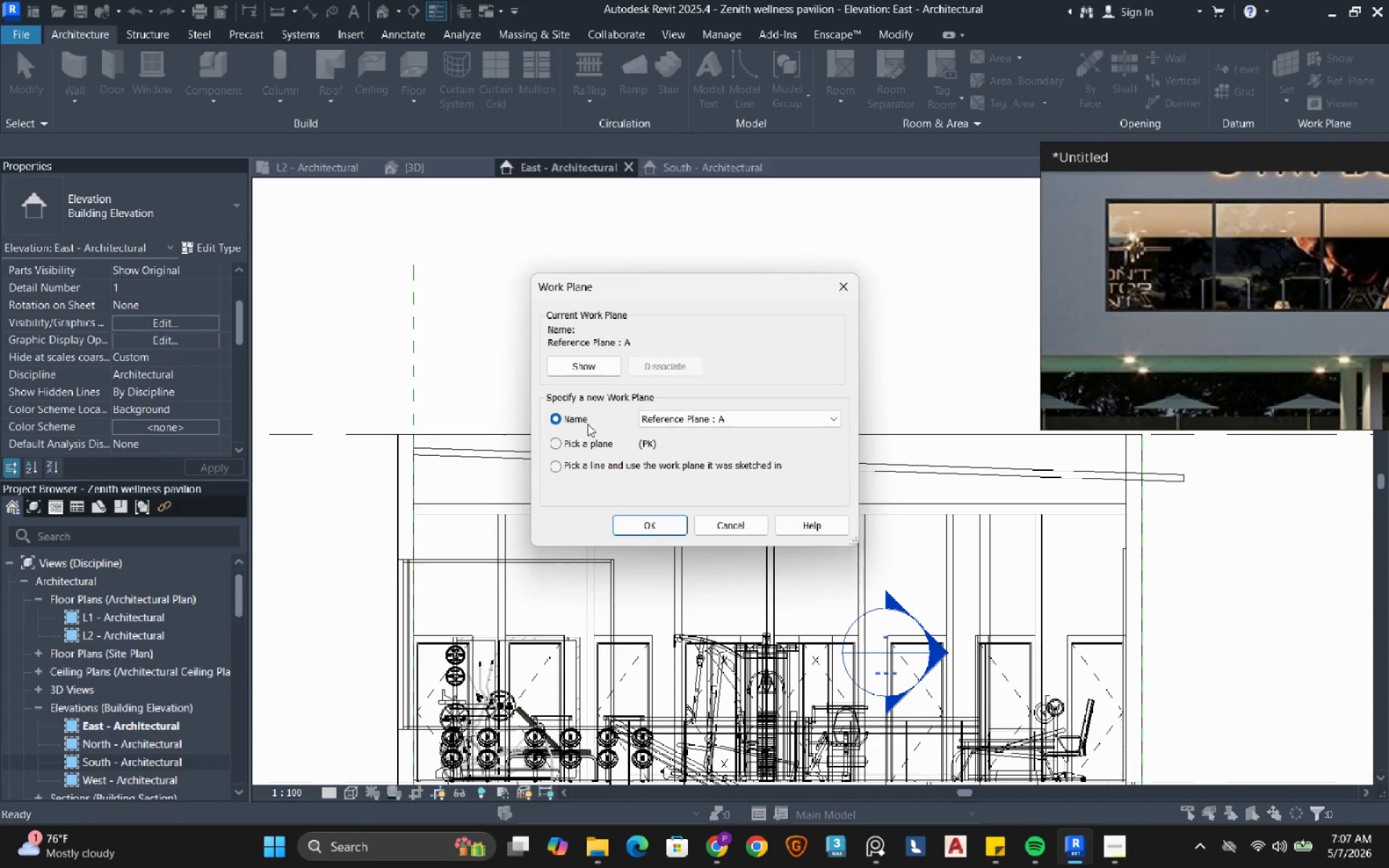 
left_click([742, 524])
 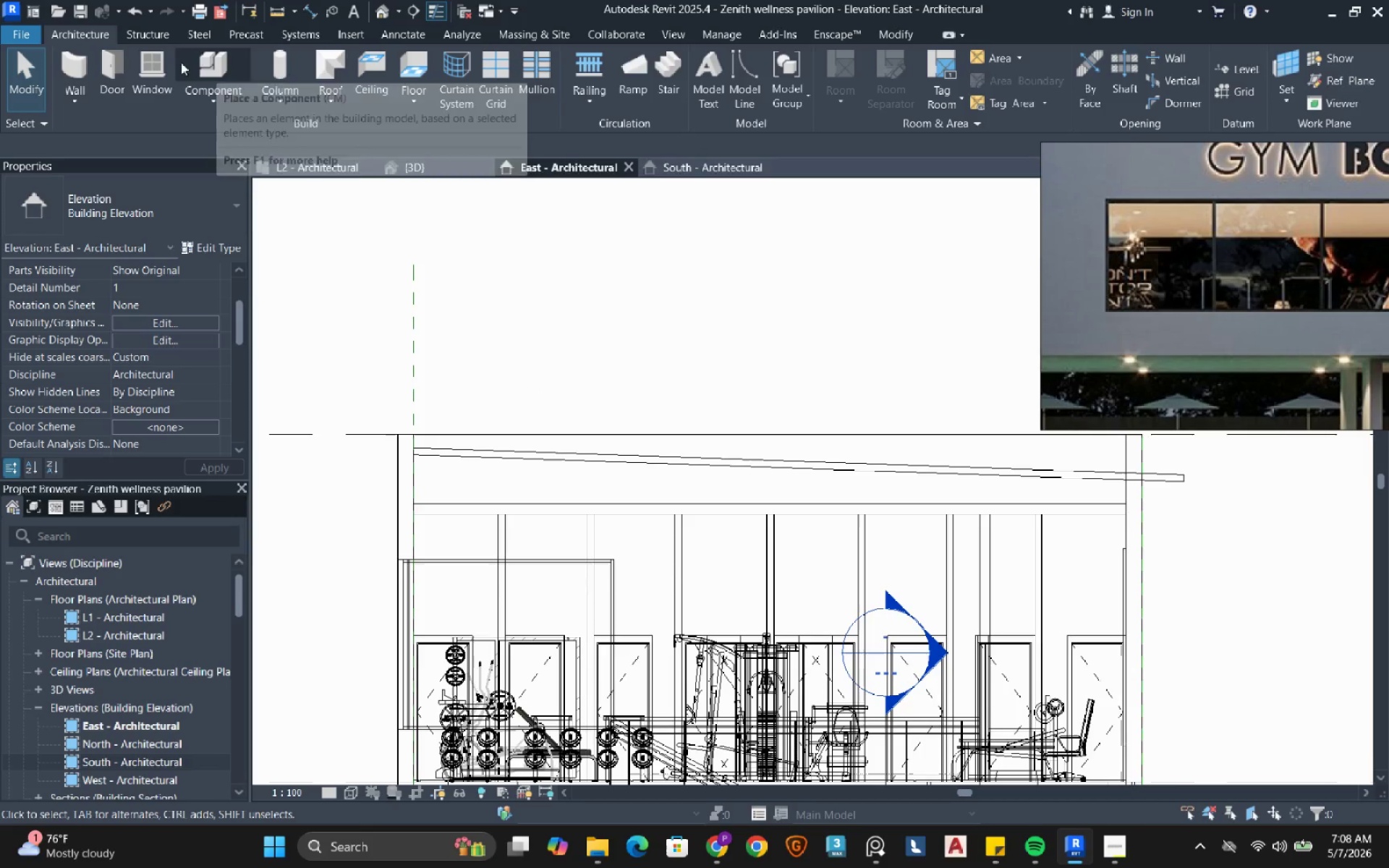 
left_click([165, 39])
 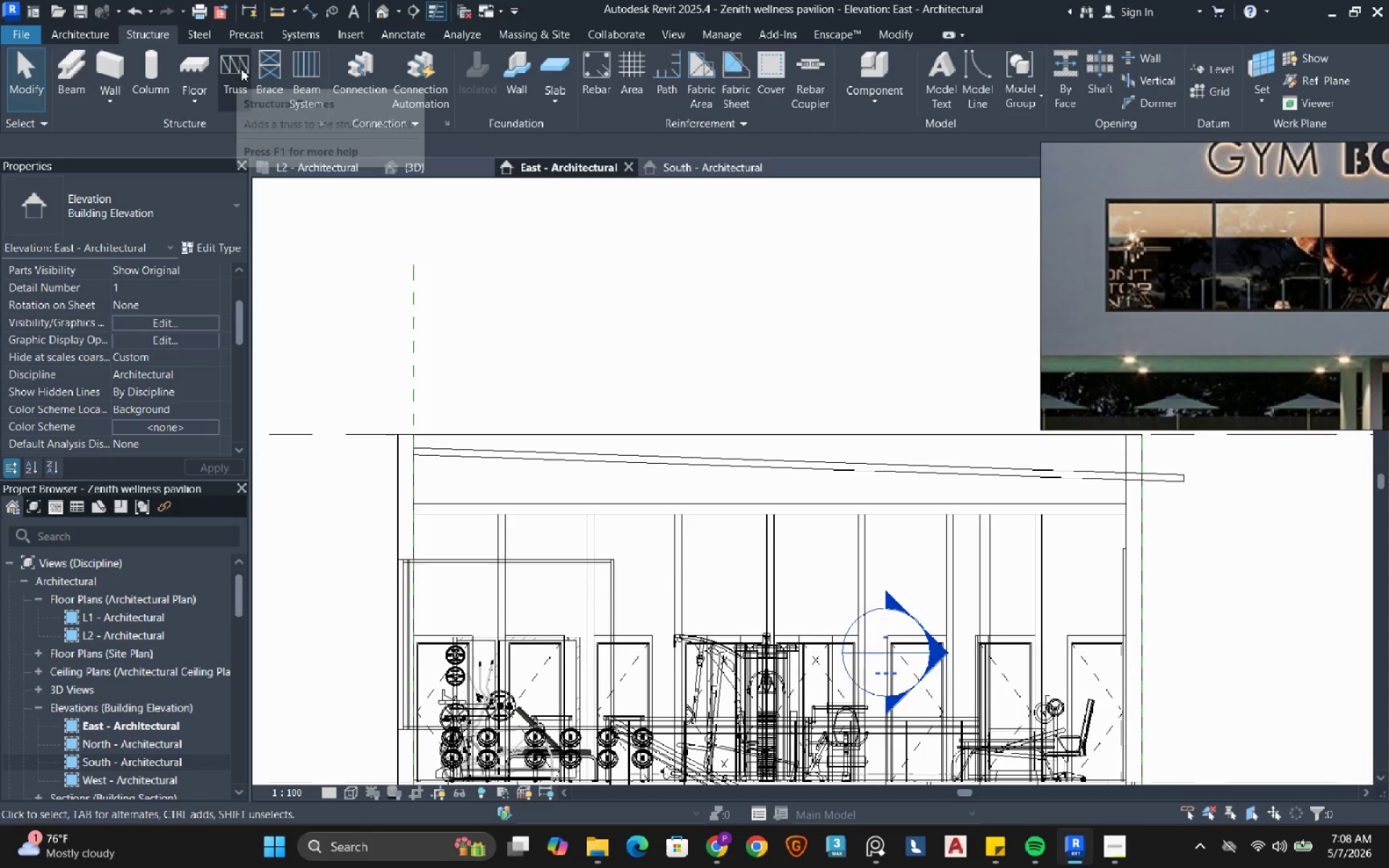 
left_click([242, 69])
 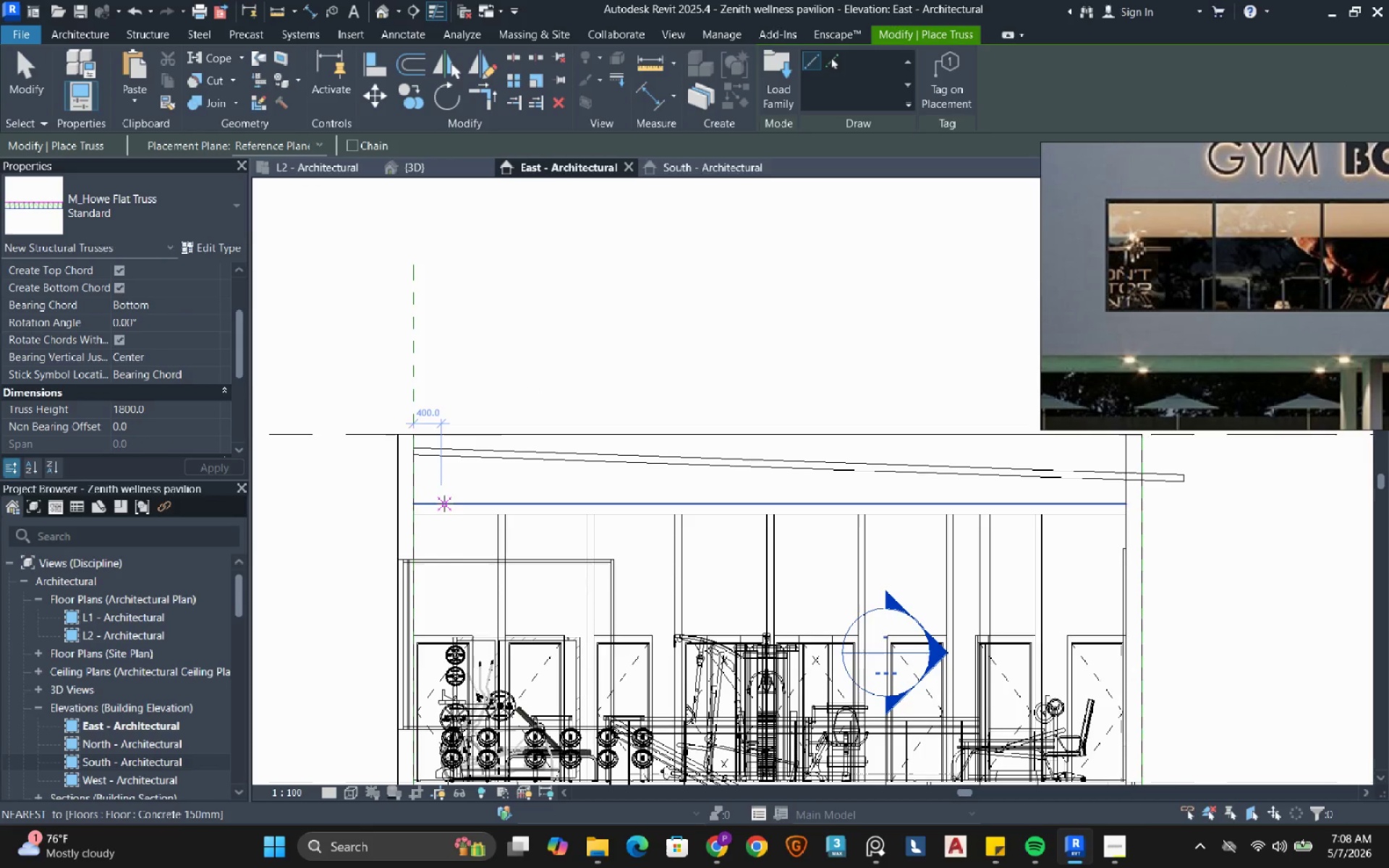 
left_click([416, 503])
 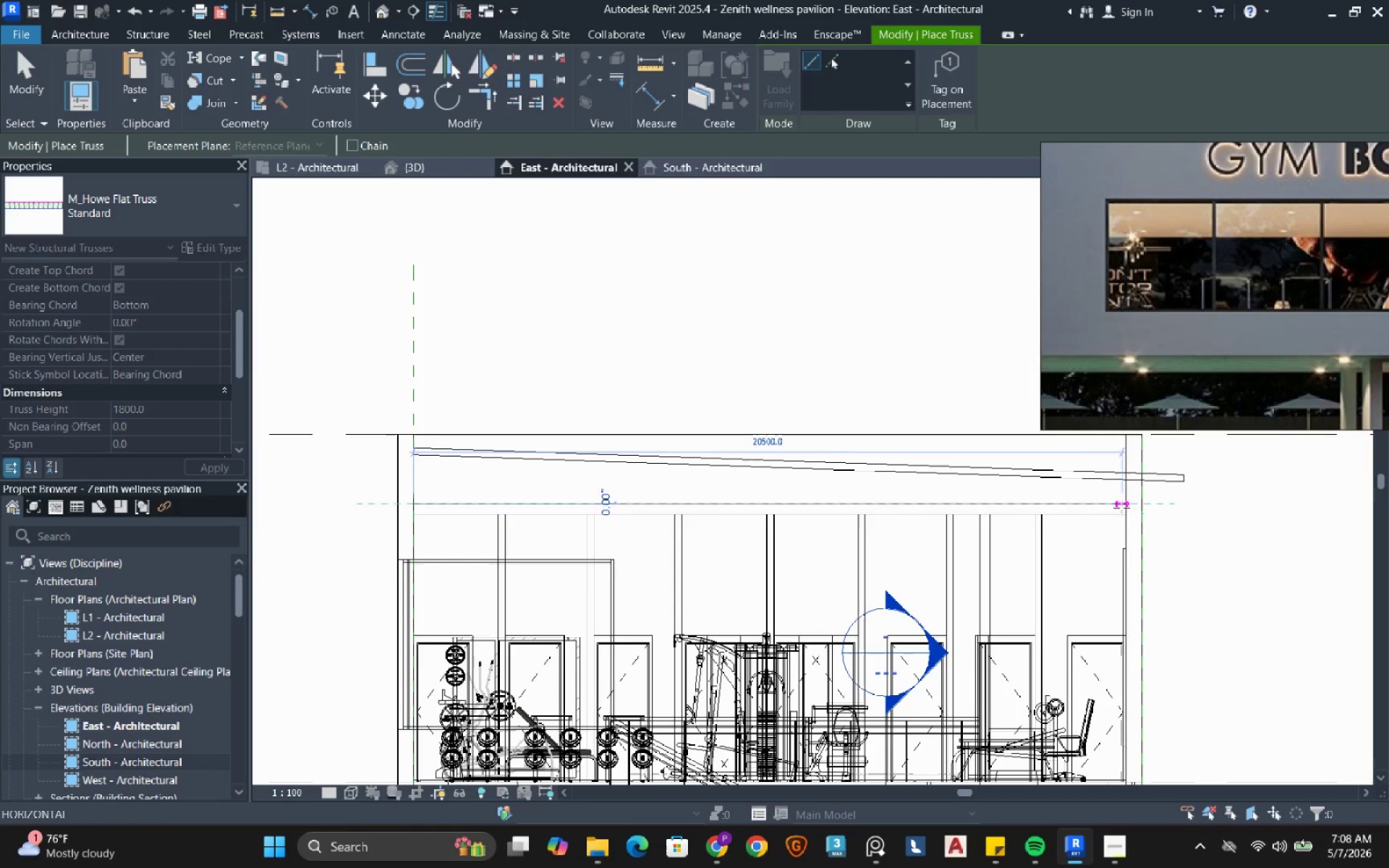 
left_click([1126, 503])
 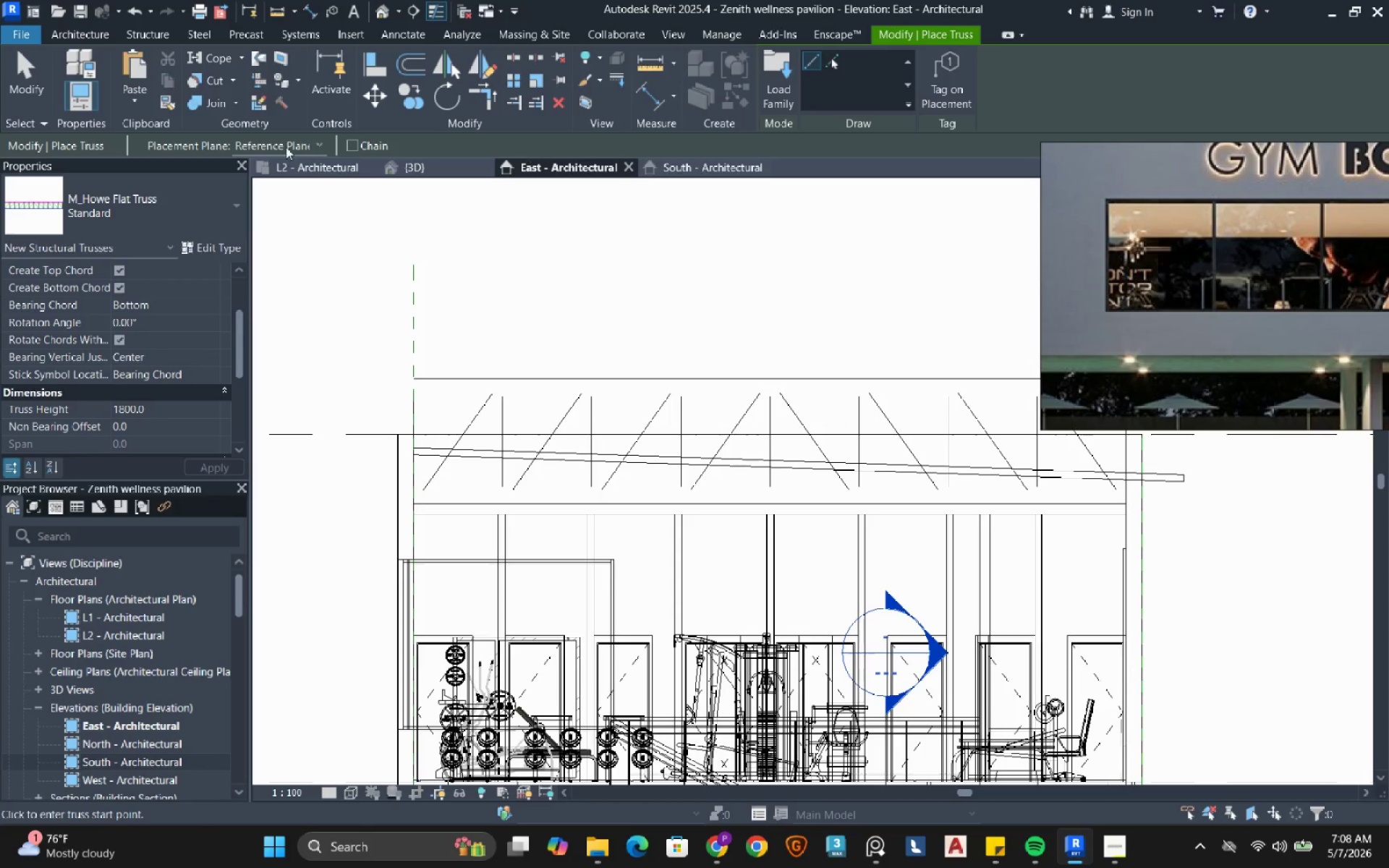 
left_click([20, 67])
 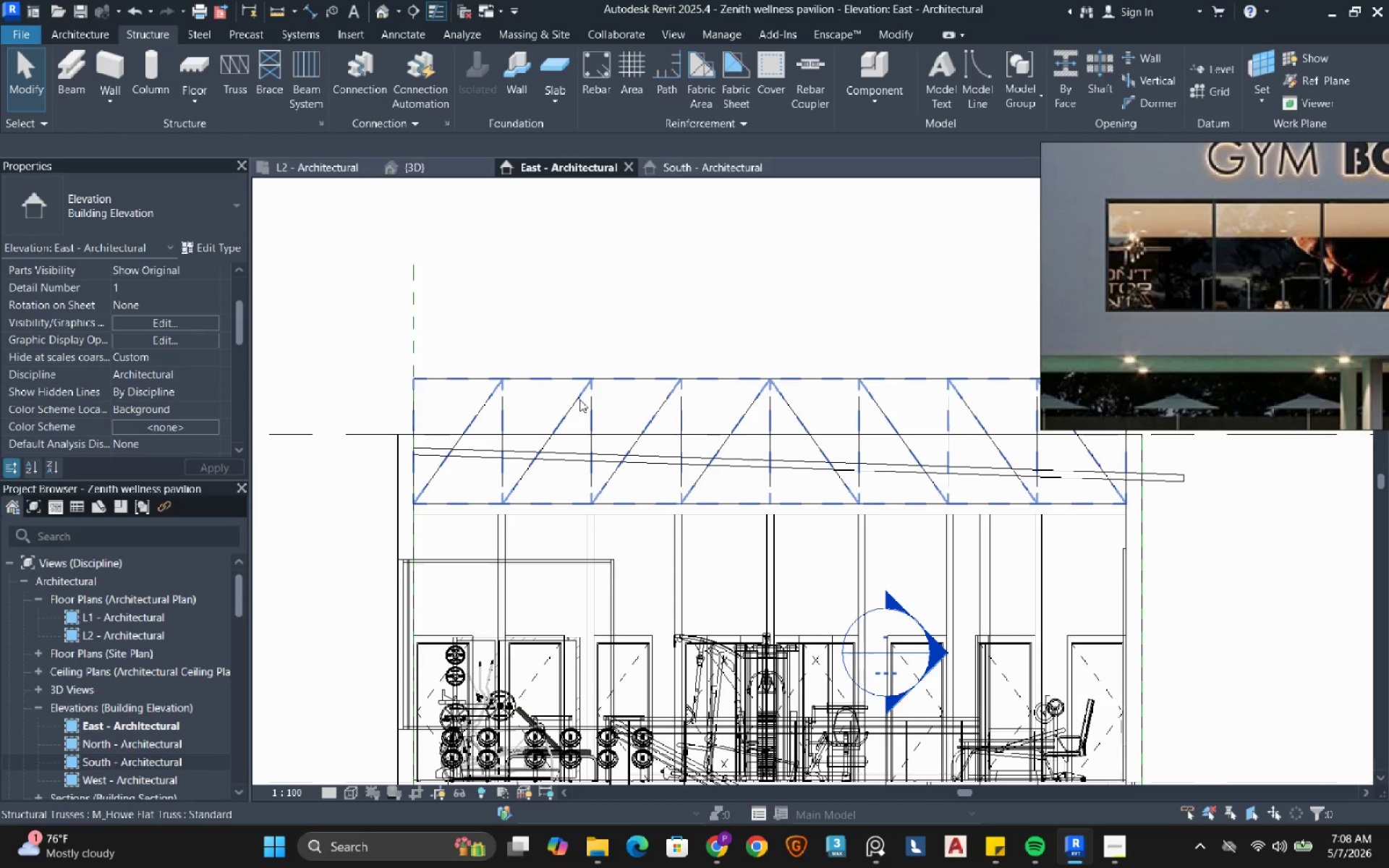 
left_click([579, 399])
 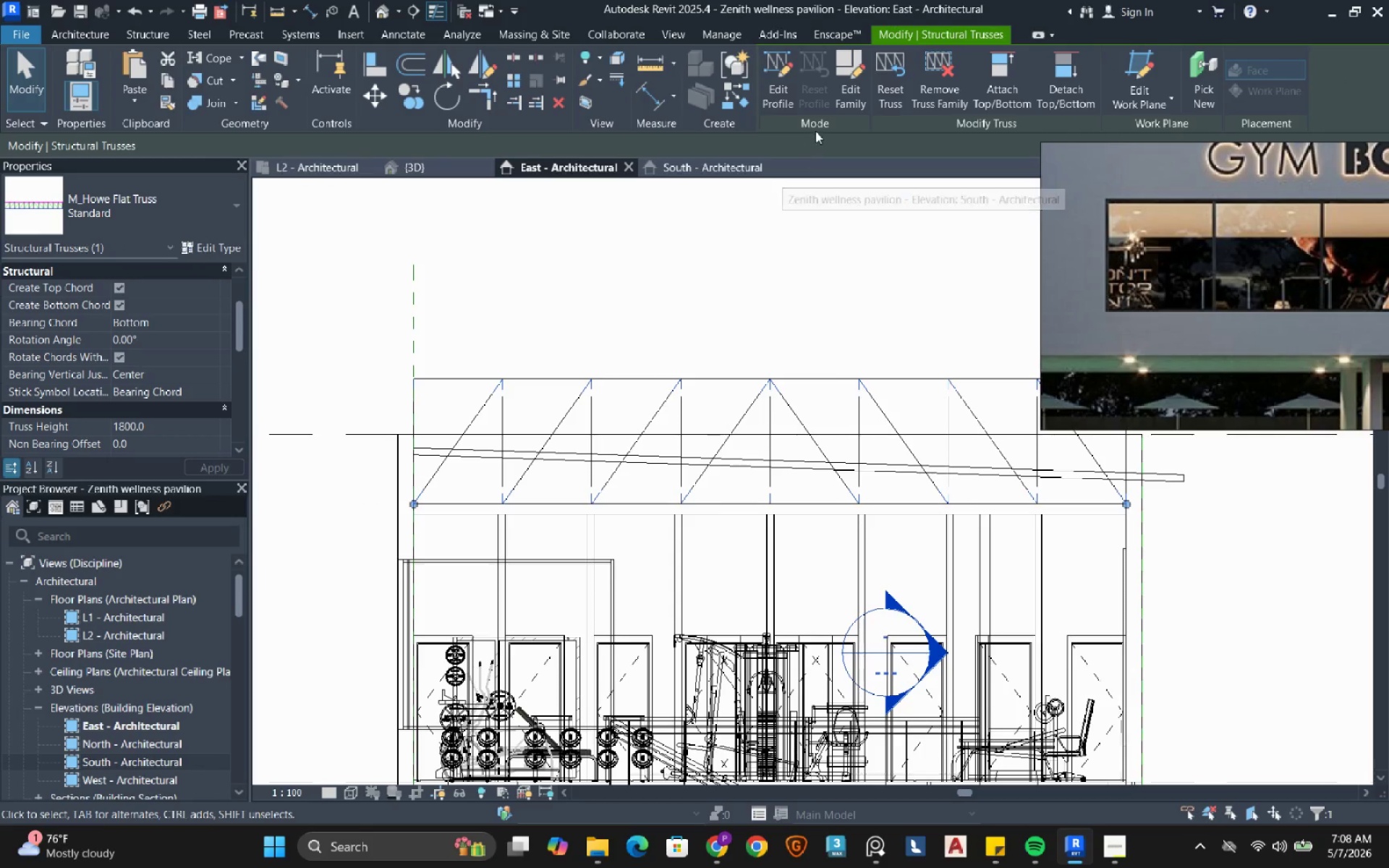 
mouse_move([769, 74])
 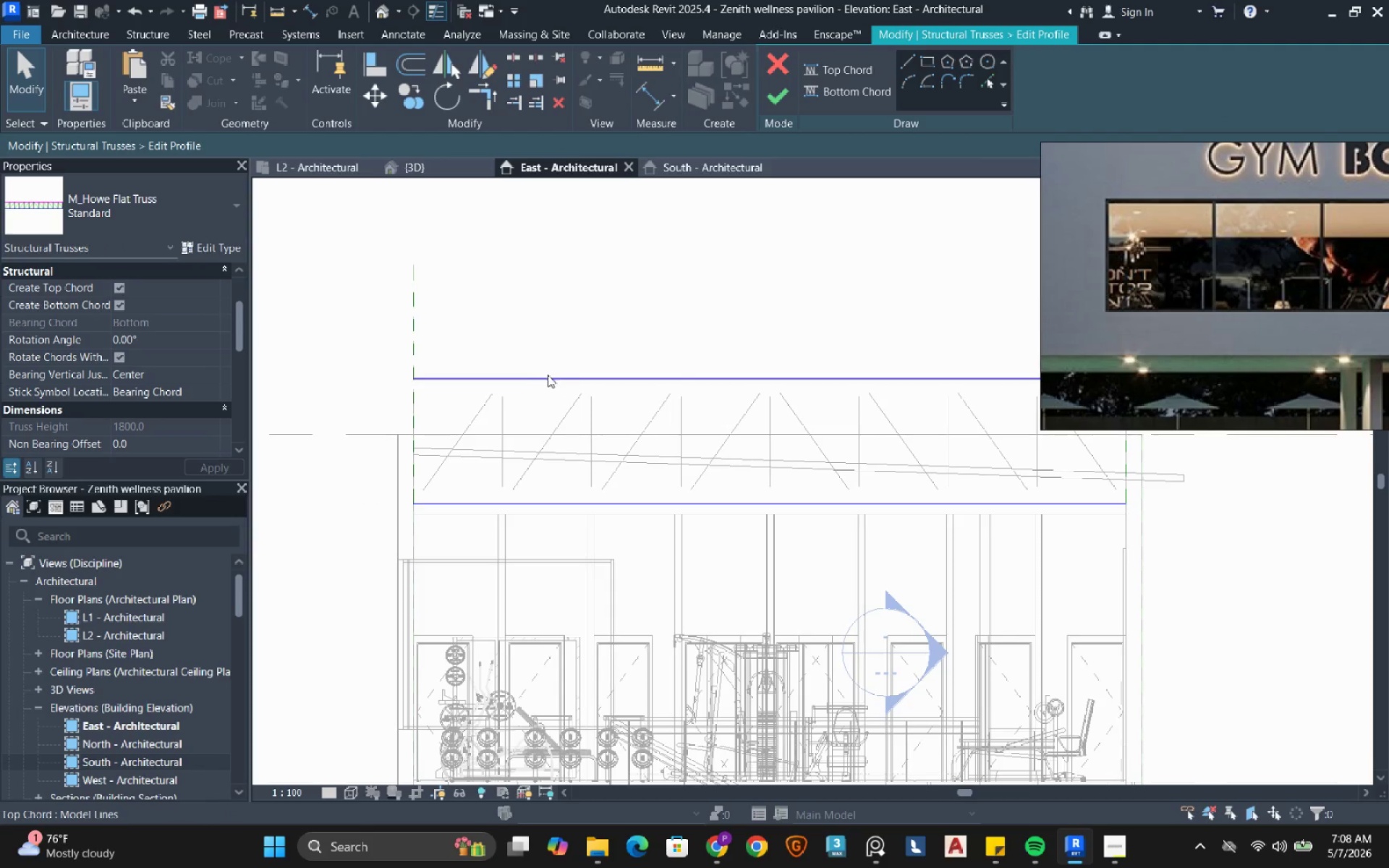 
left_click([448, 378])
 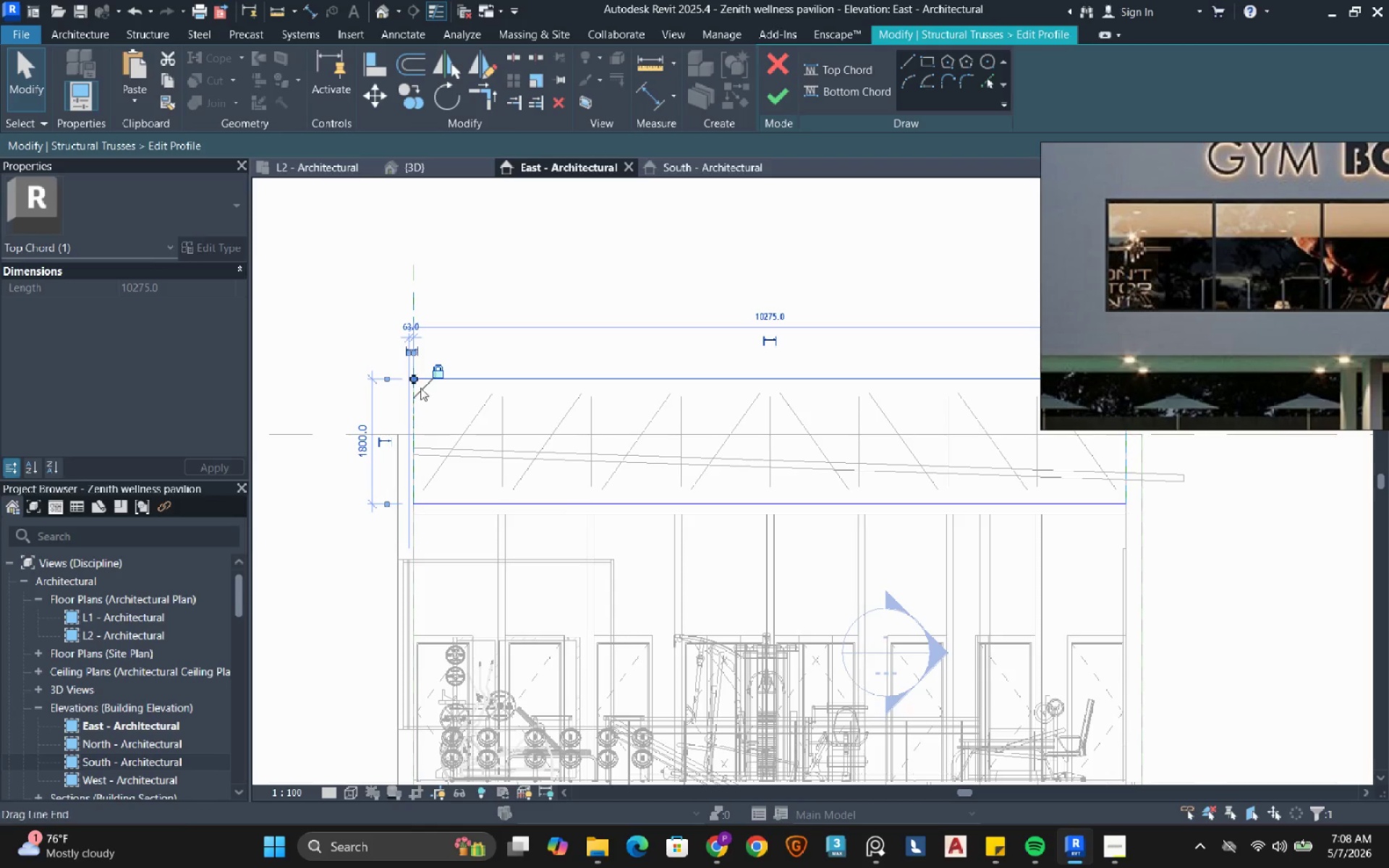 
scroll: coordinate [427, 401], scroll_direction: up, amount: 3.0
 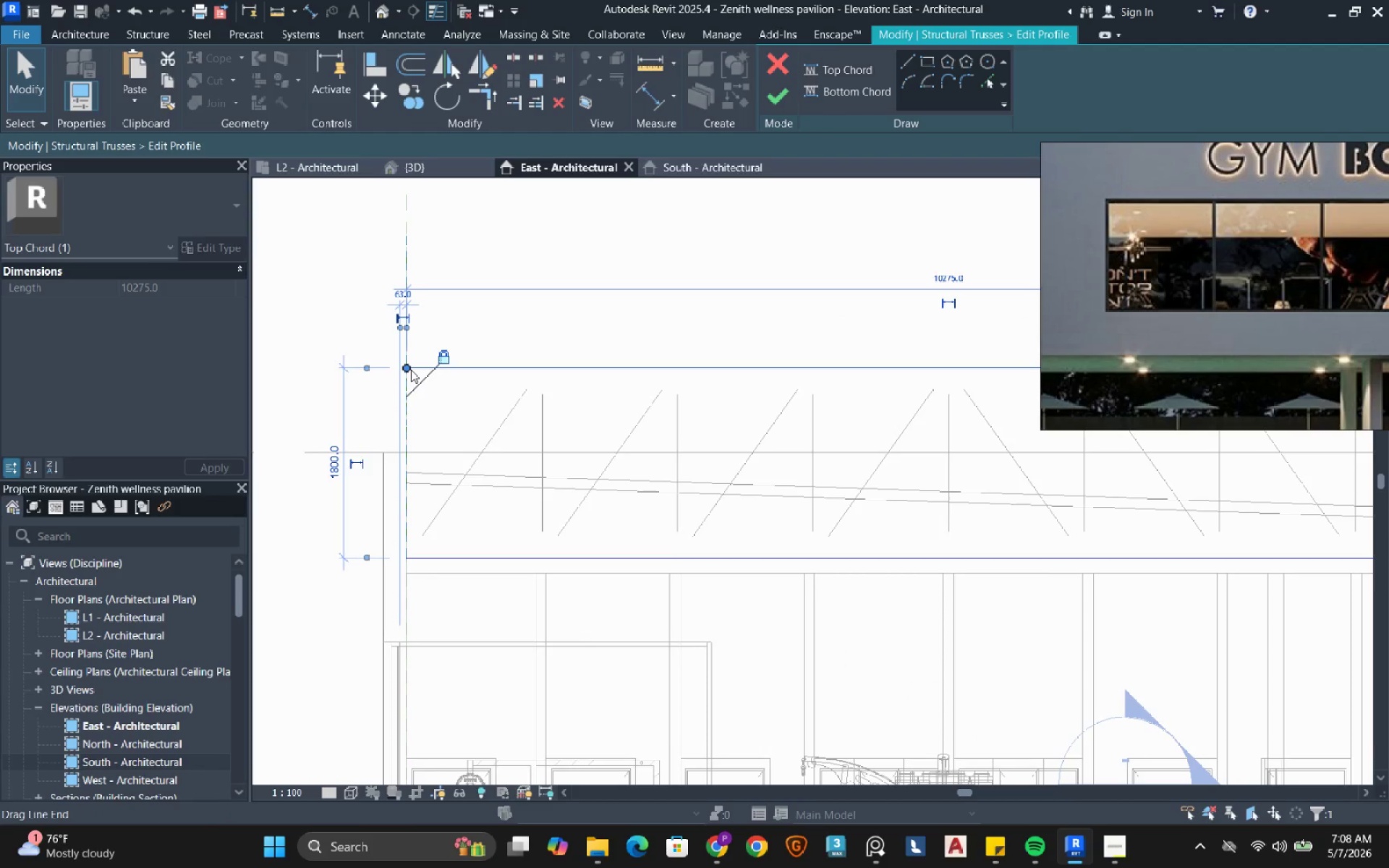 
left_click_drag(start_coordinate=[411, 370], to_coordinate=[410, 482])
 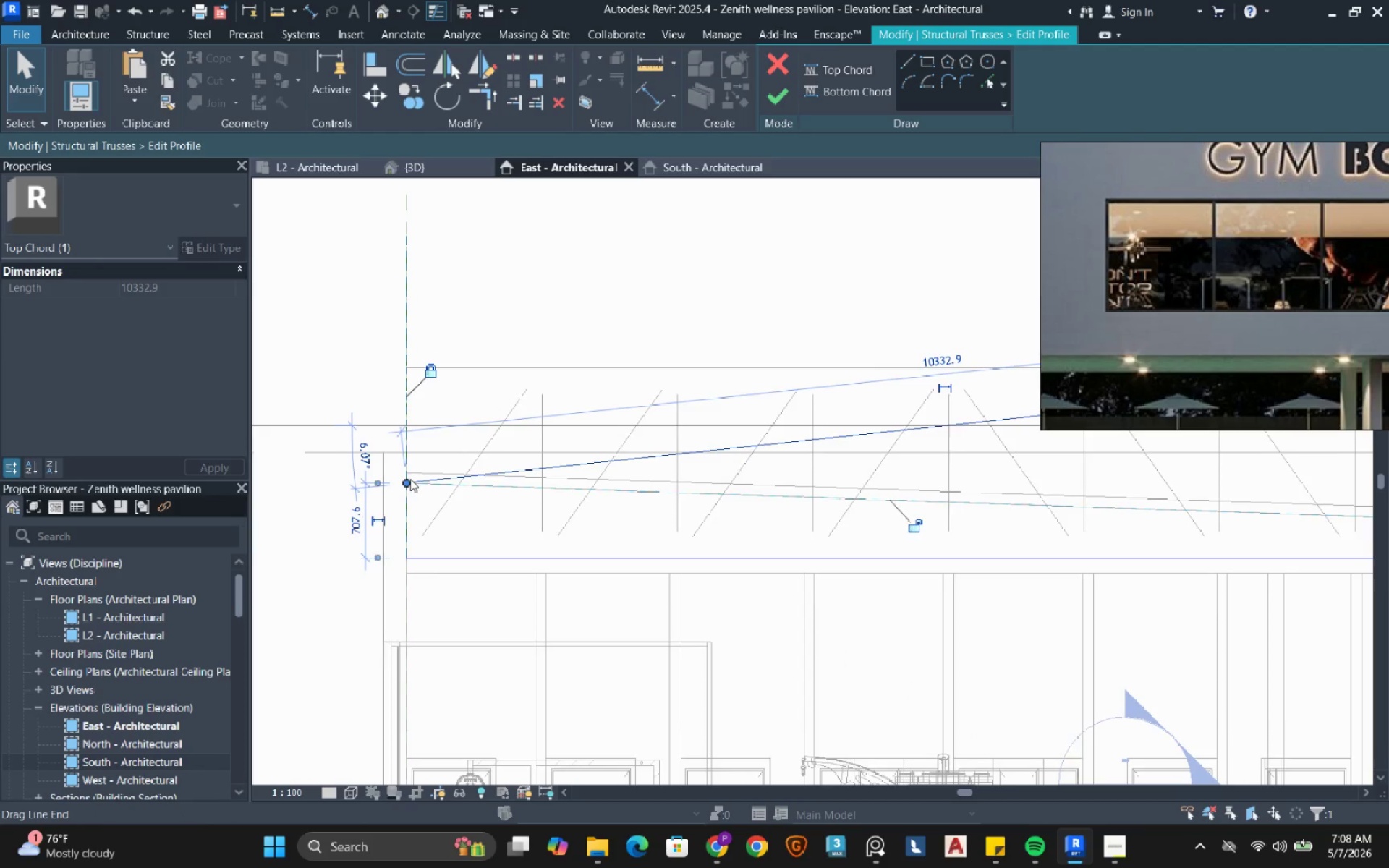 
scroll: coordinate [410, 479], scroll_direction: down, amount: 3.0
 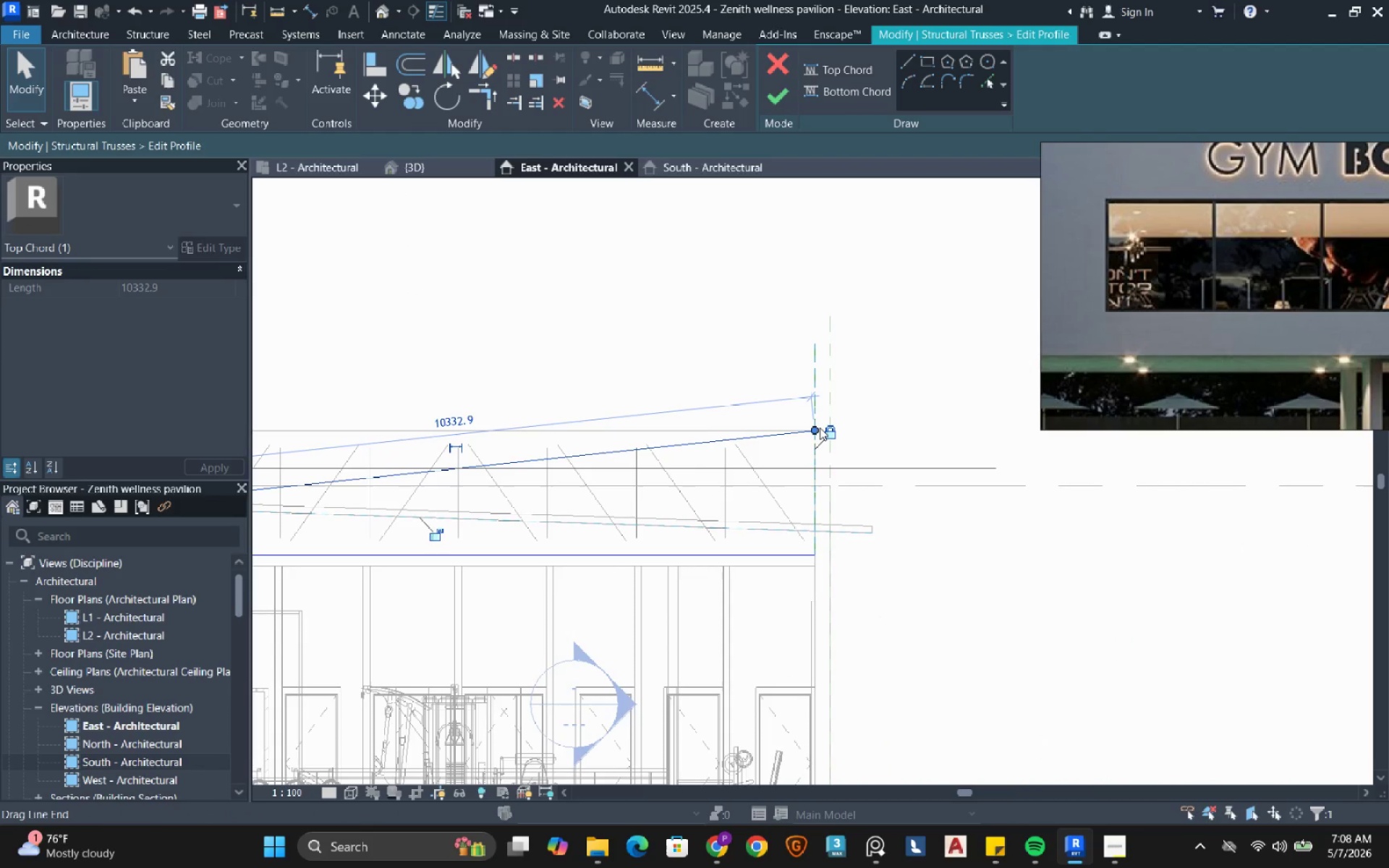 
left_click_drag(start_coordinate=[816, 429], to_coordinate=[820, 534])
 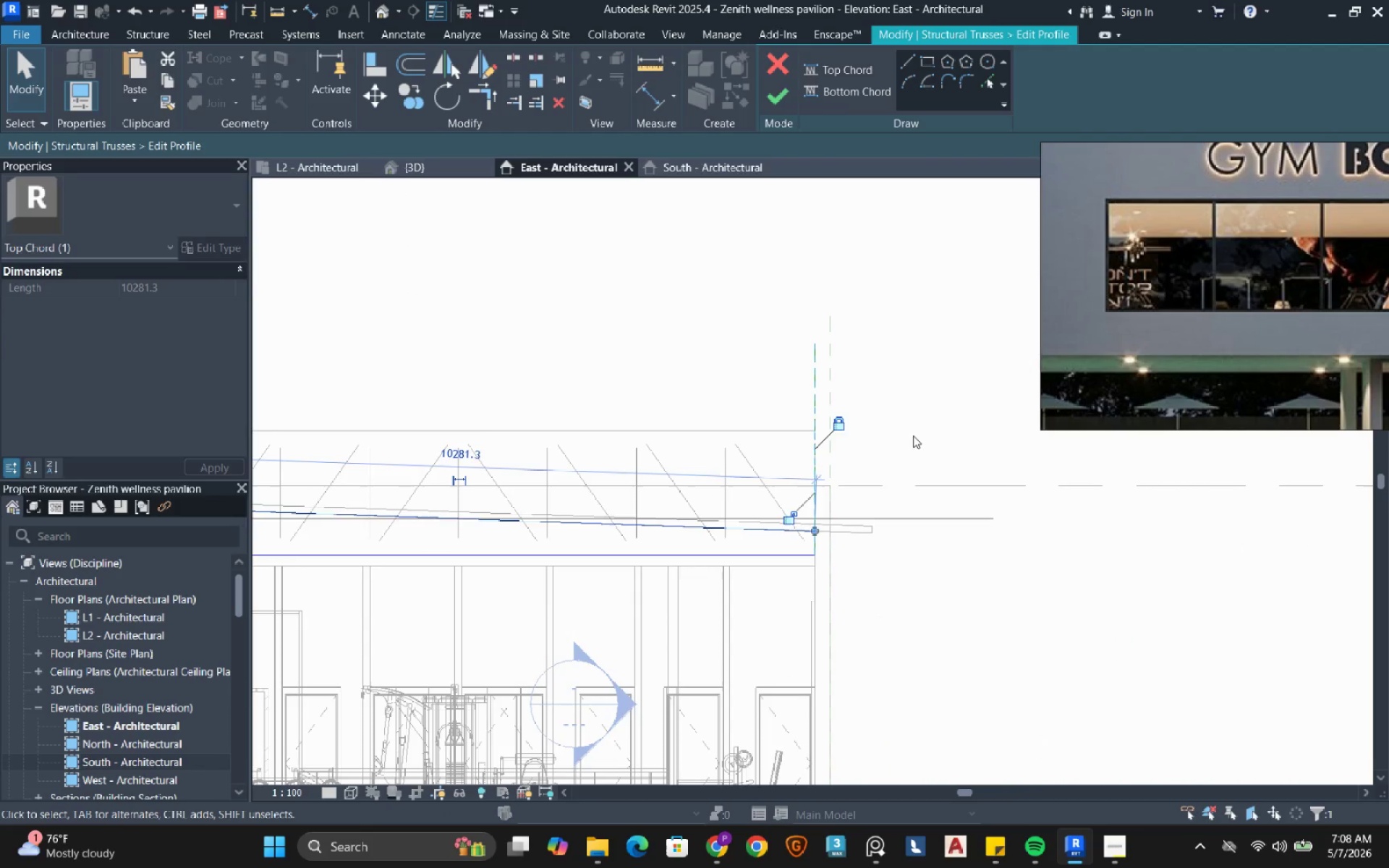 
left_click([914, 430])
 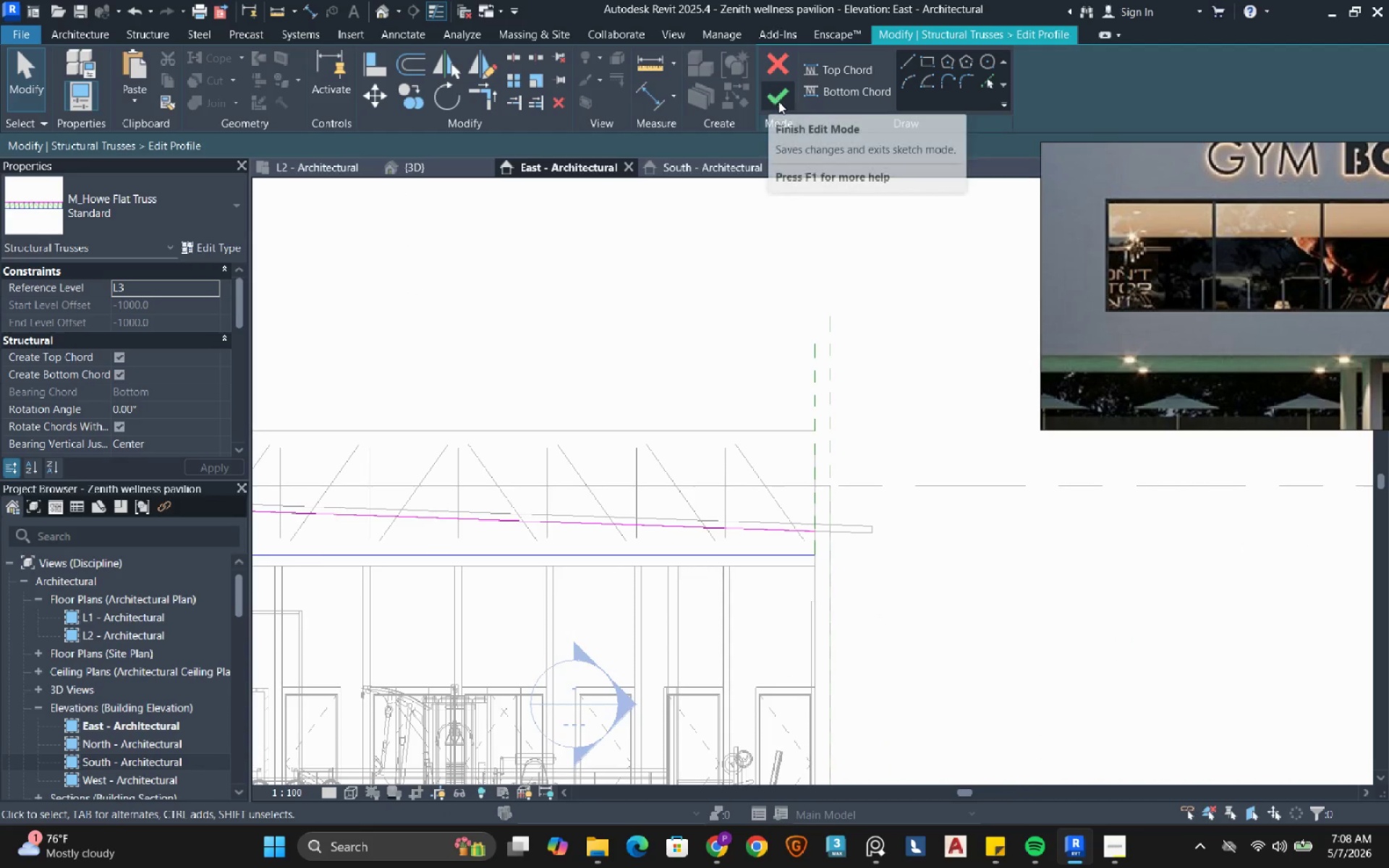 
left_click([782, 104])
 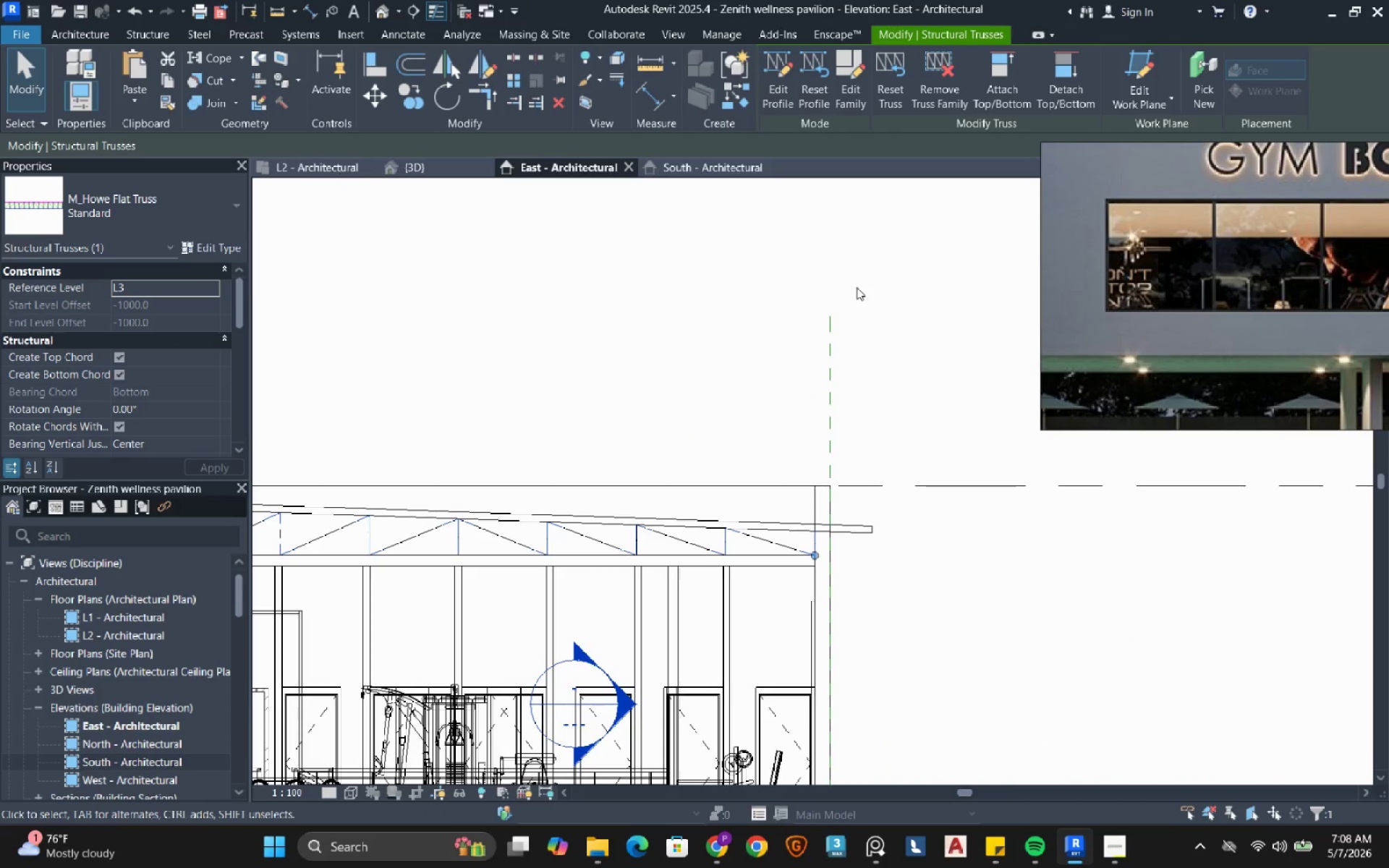 
scroll: coordinate [674, 359], scroll_direction: down, amount: 3.0
 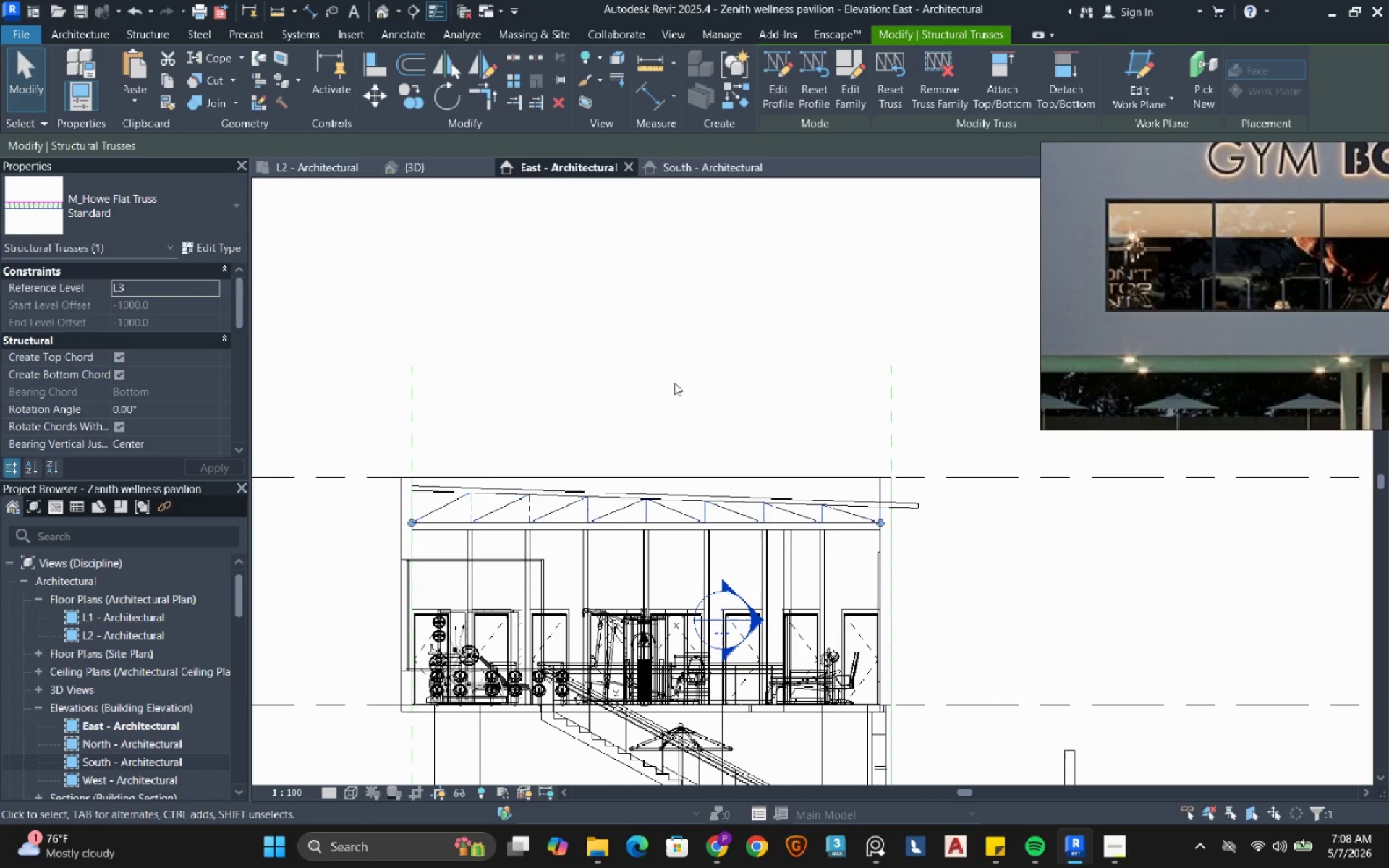 
left_click([828, 260])
 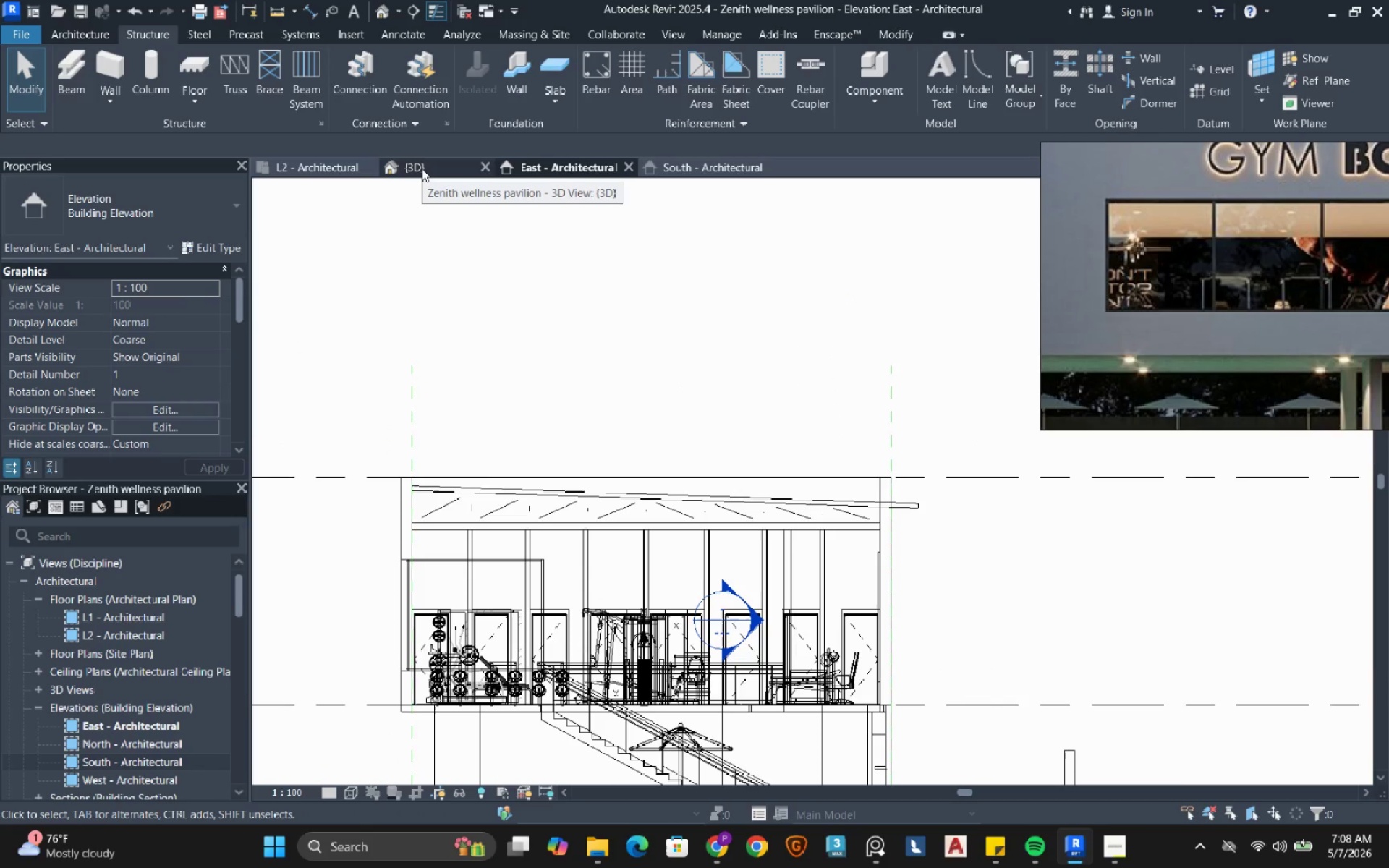 
left_click([422, 169])
 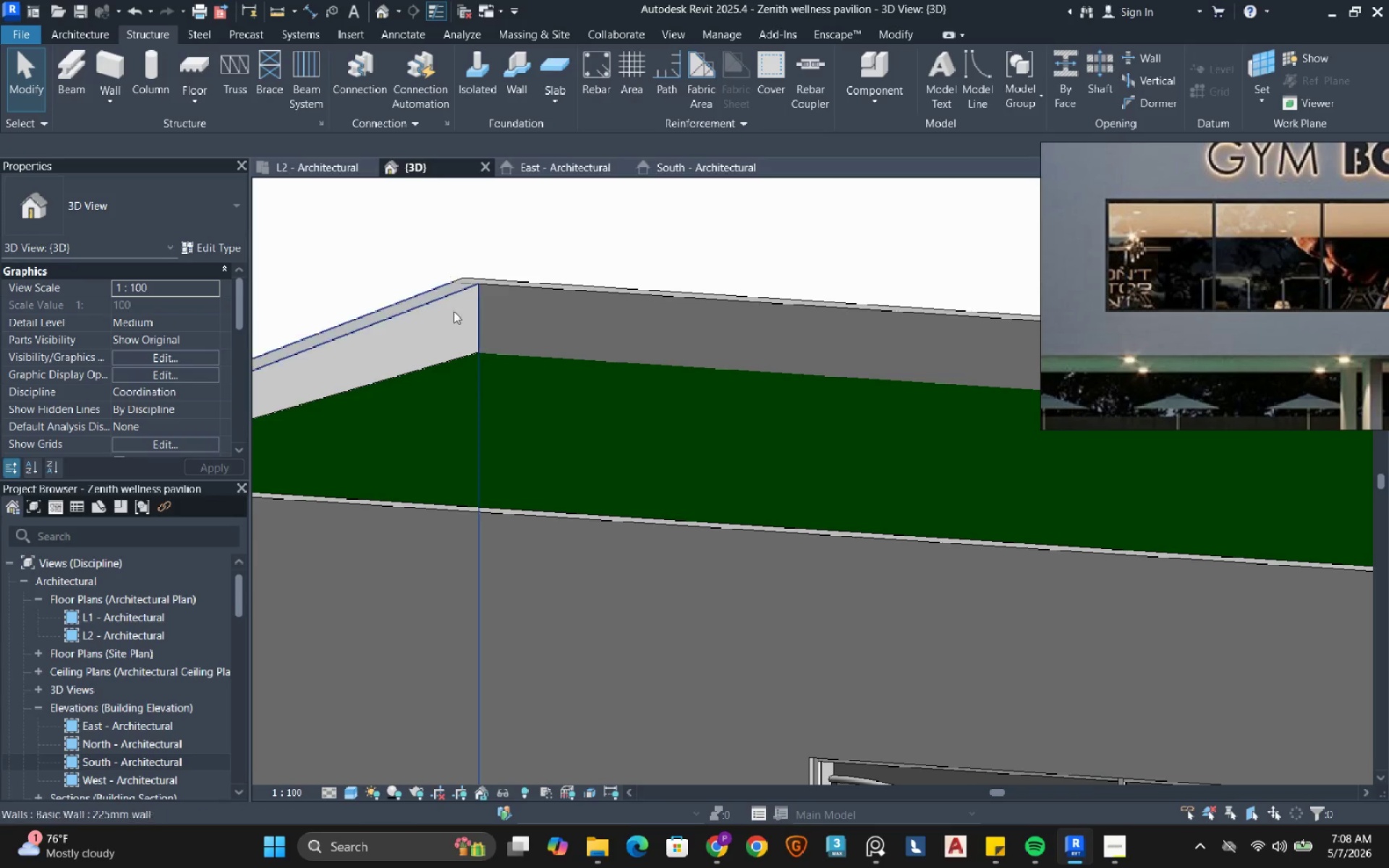 
scroll: coordinate [449, 343], scroll_direction: down, amount: 8.0
 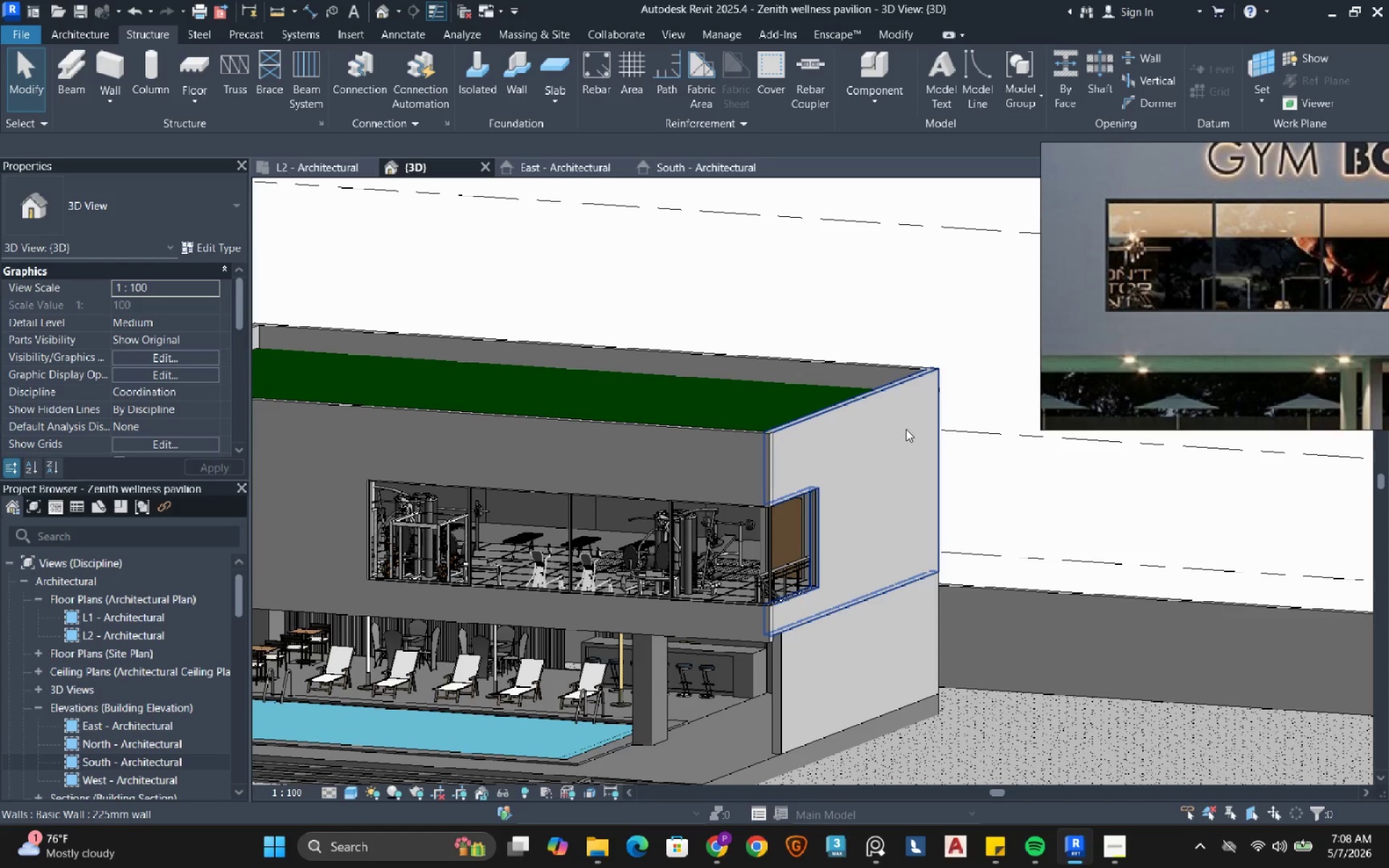 
left_click([906, 429])
 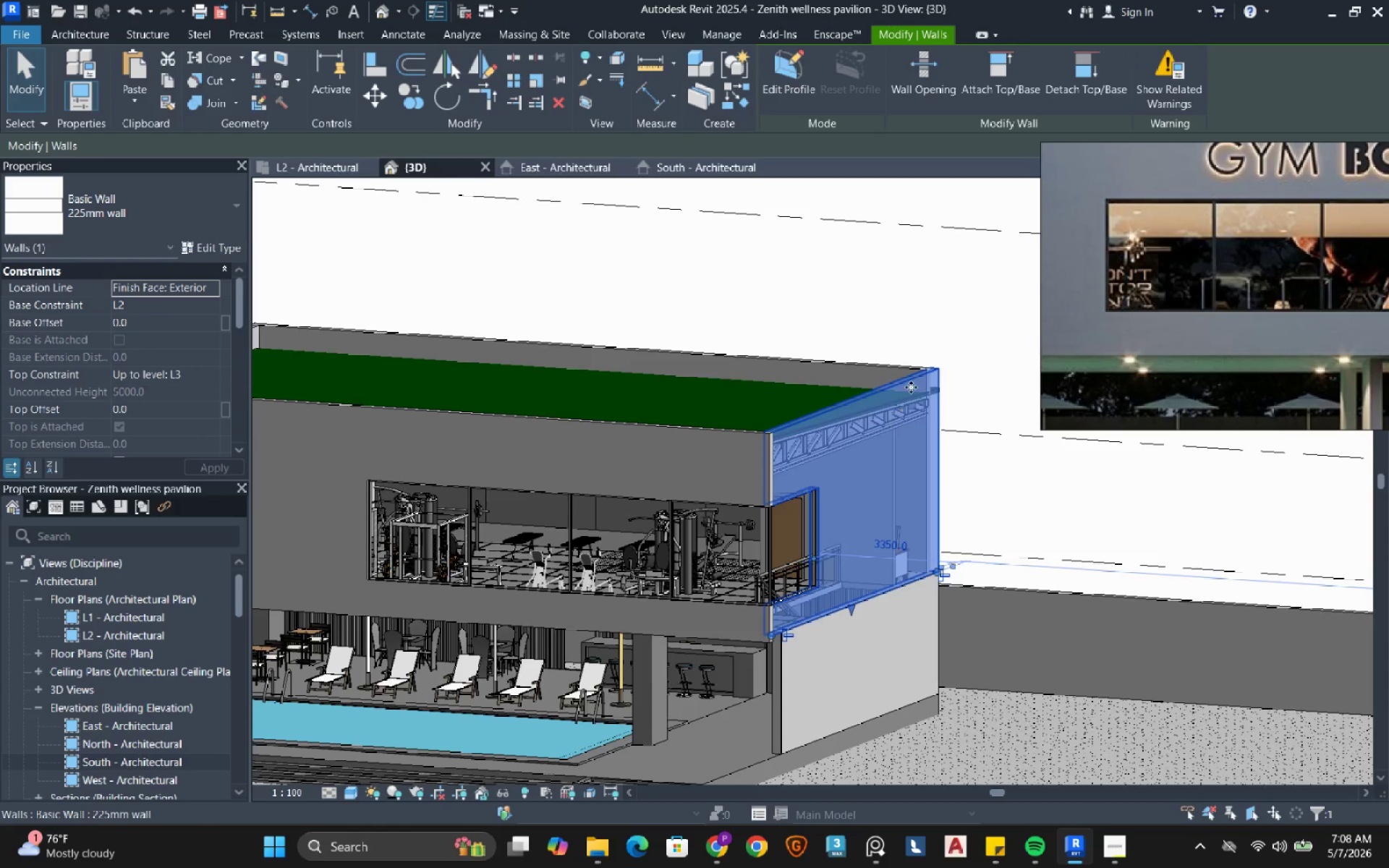 
scroll: coordinate [967, 395], scroll_direction: up, amount: 8.0
 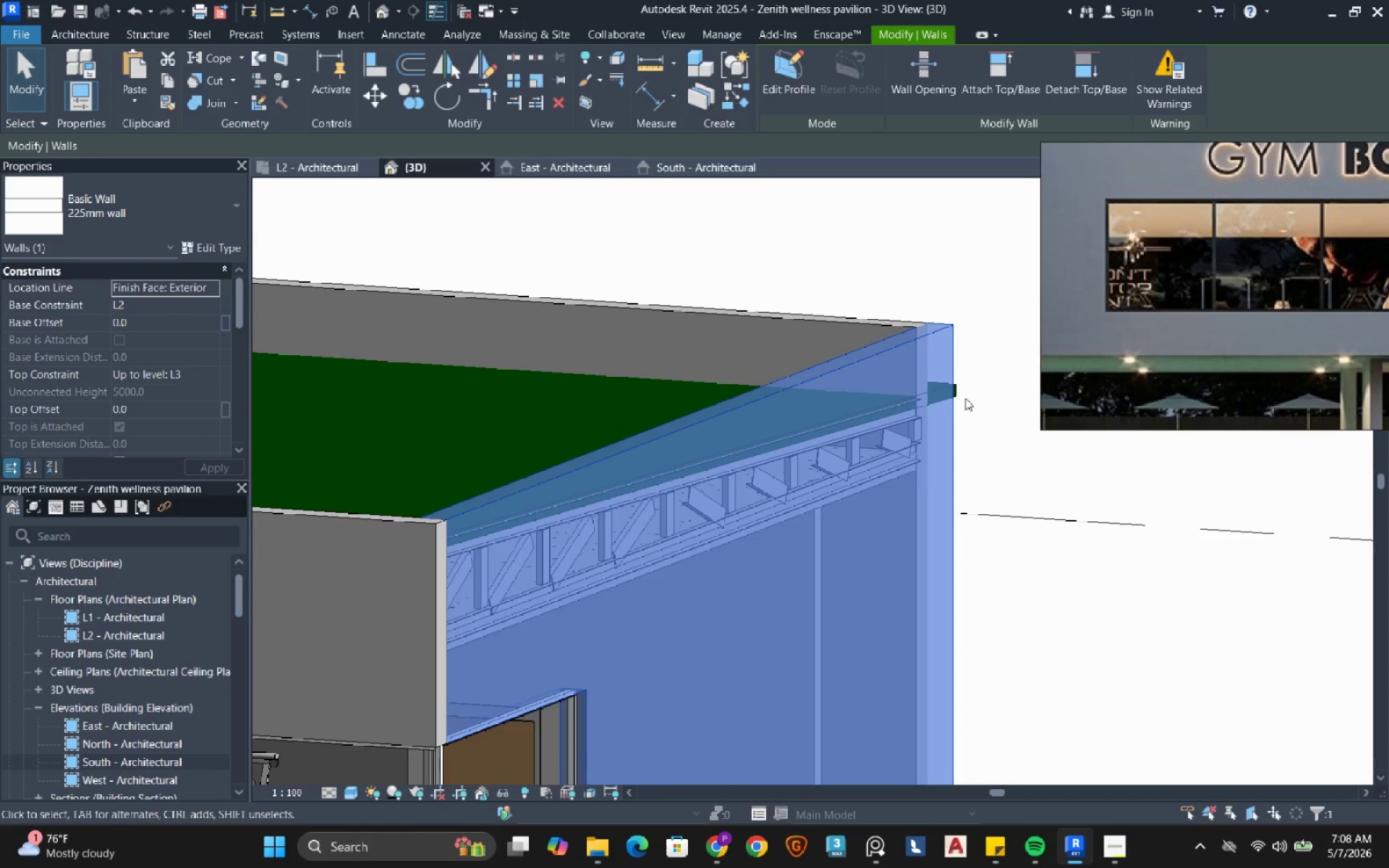 
wait(7.84)
 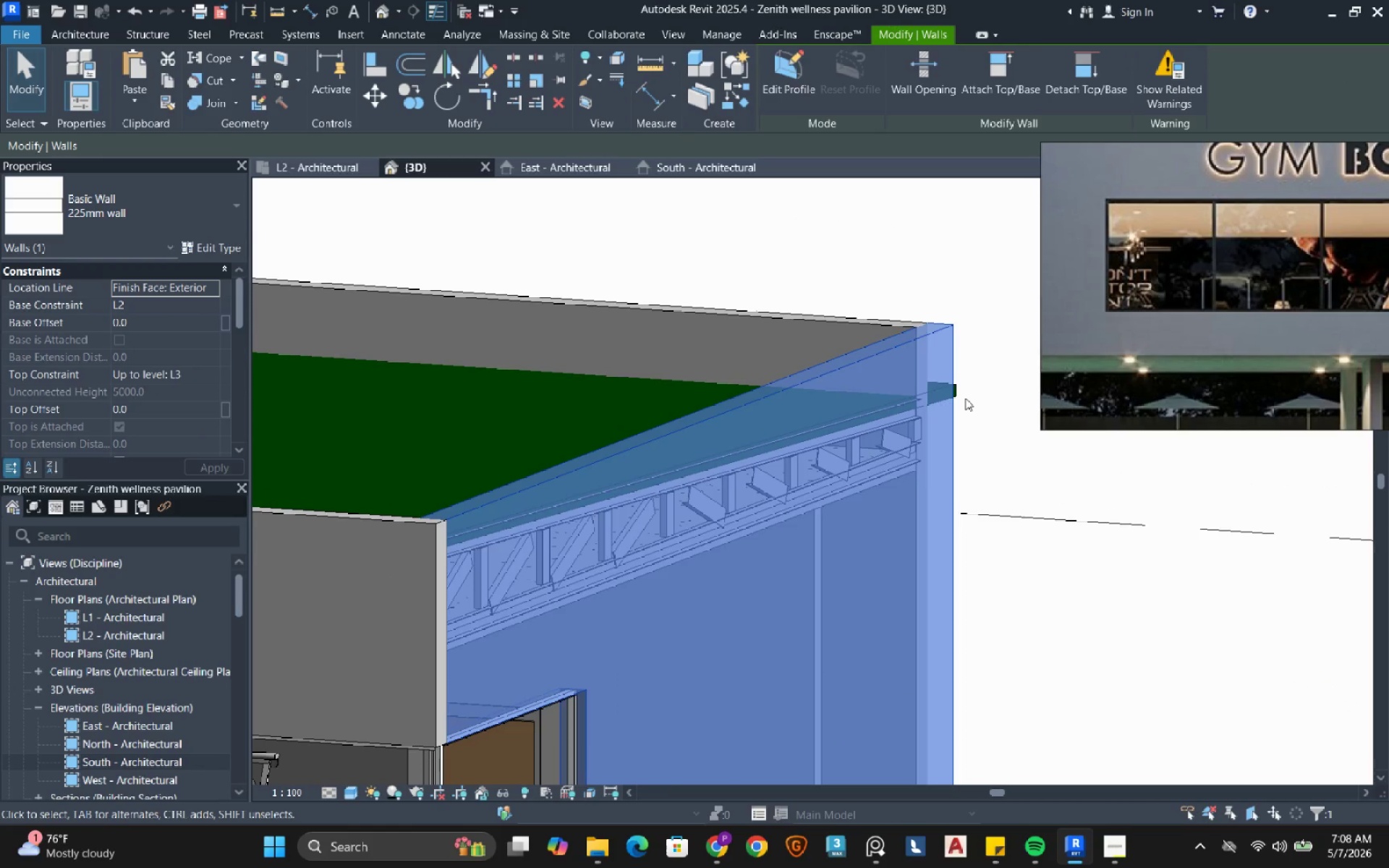 
left_click([577, 169])
 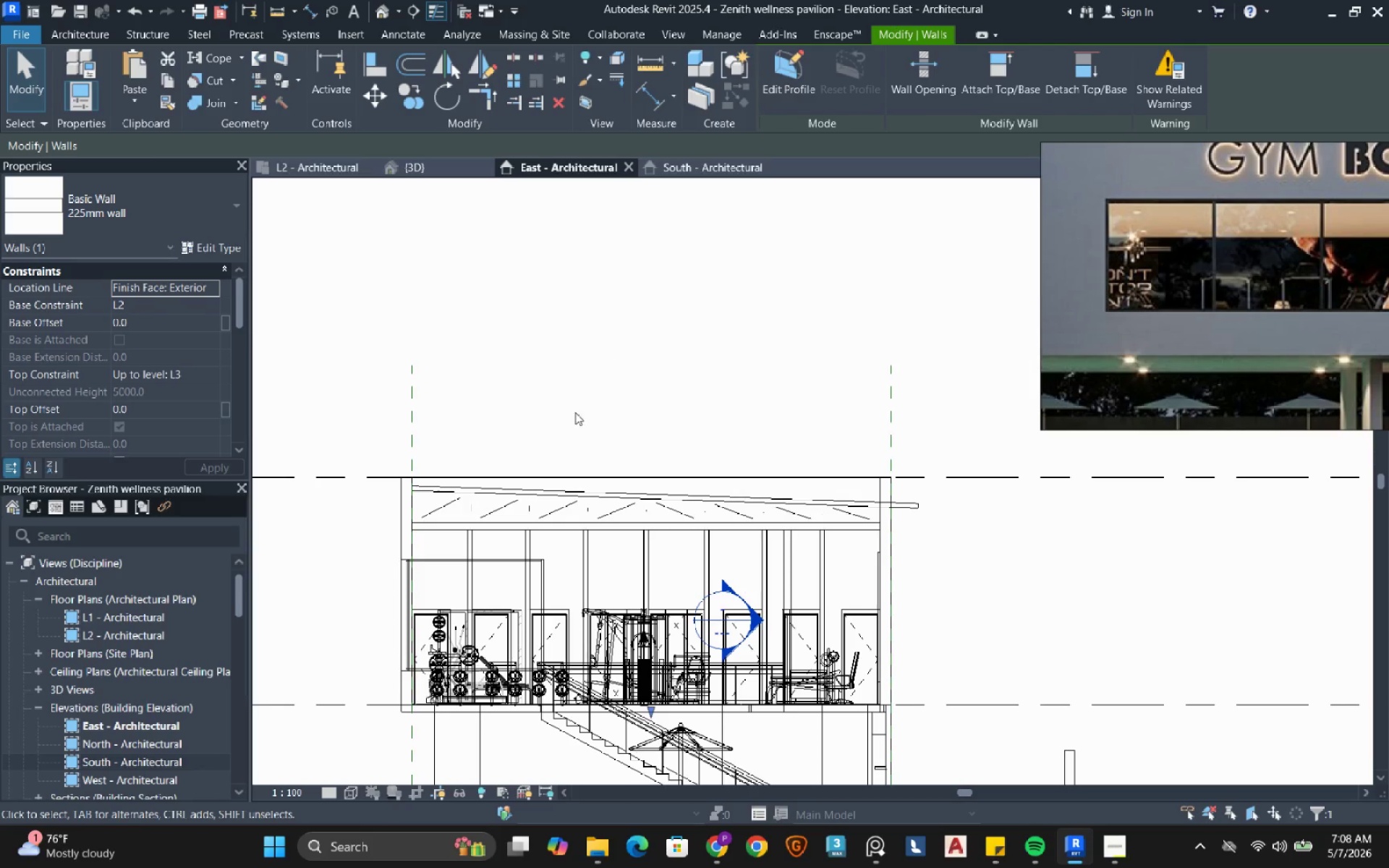 
scroll: coordinate [514, 490], scroll_direction: up, amount: 3.0
 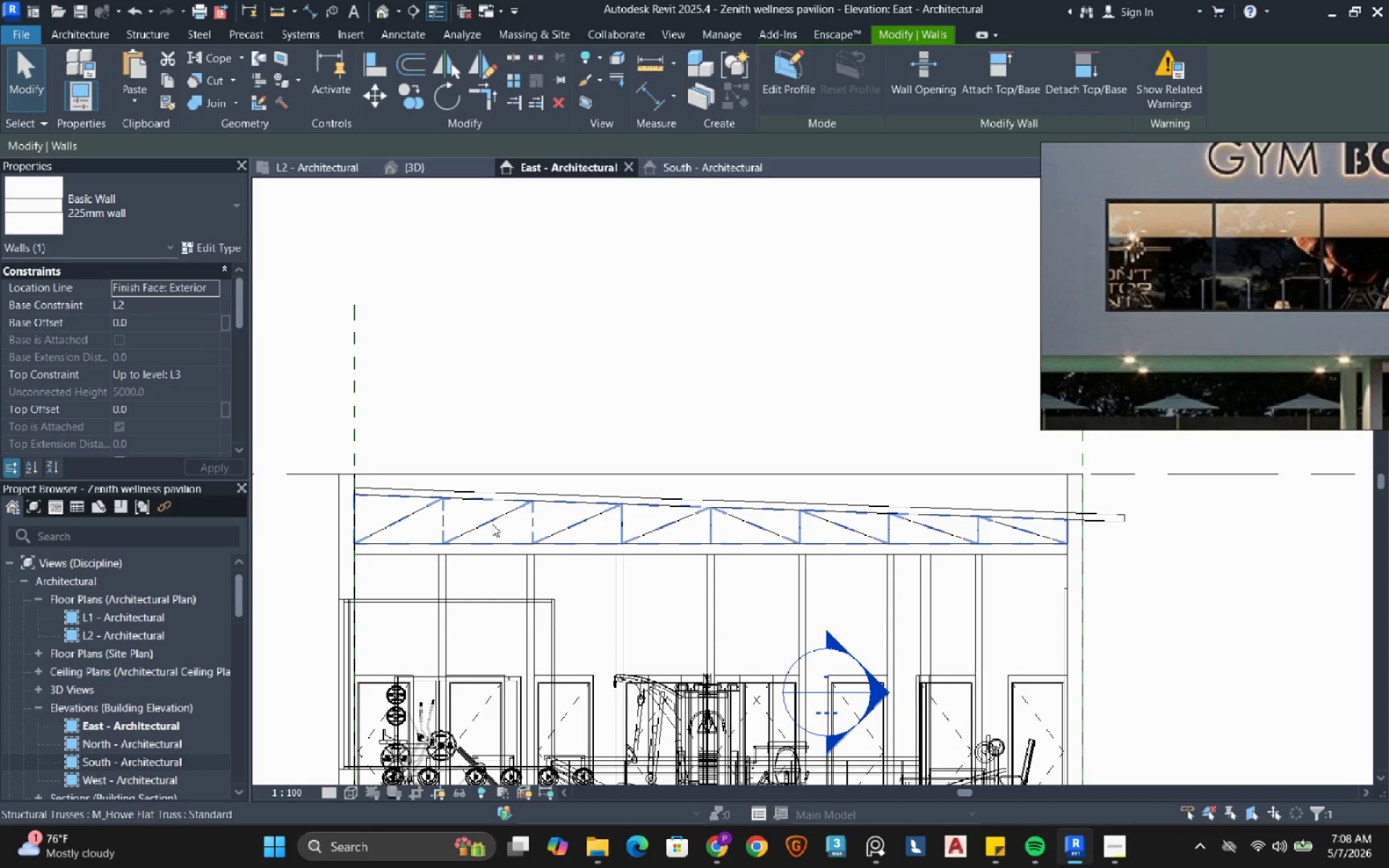 
left_click([492, 524])
 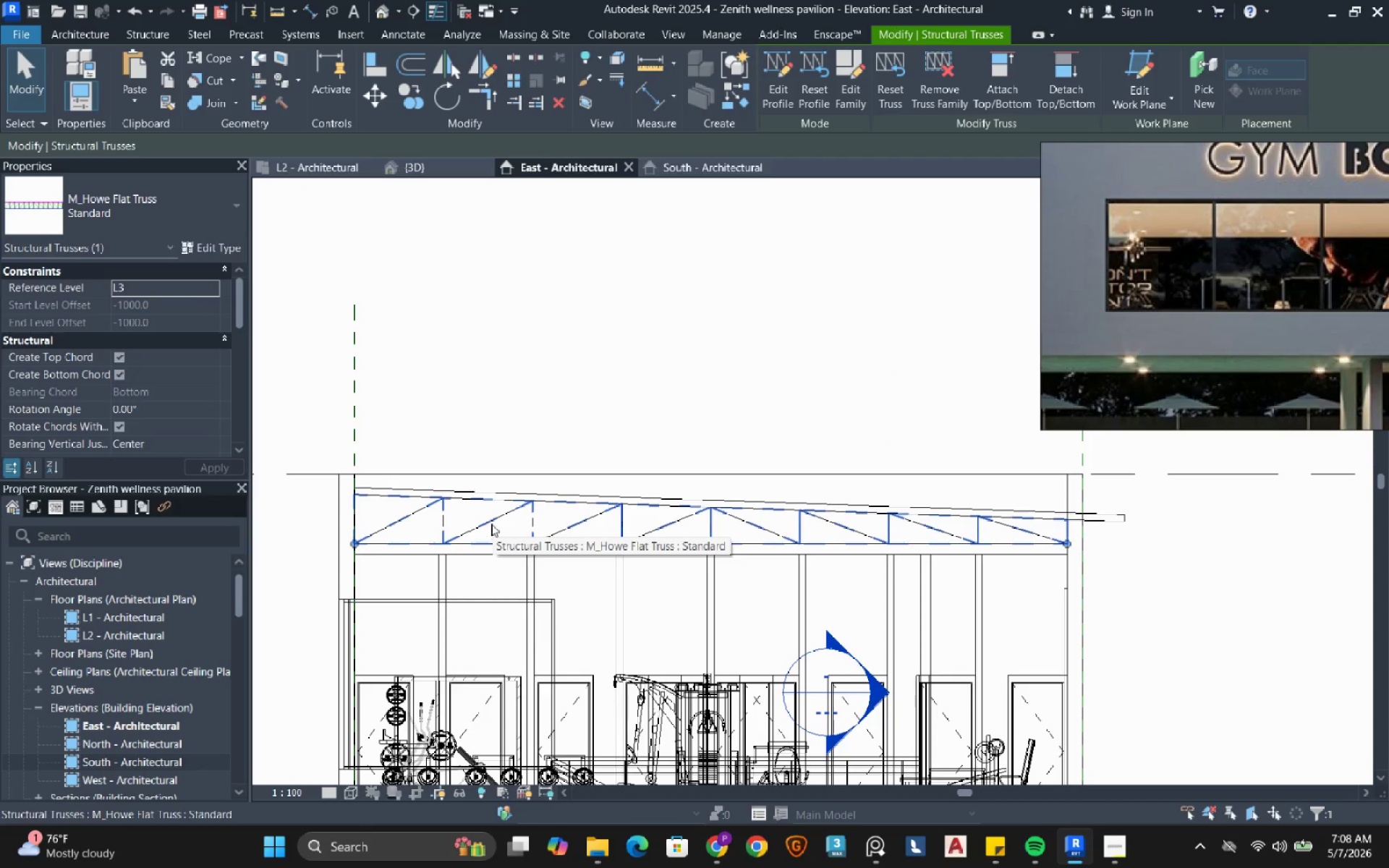 
mouse_move([553, 104])
 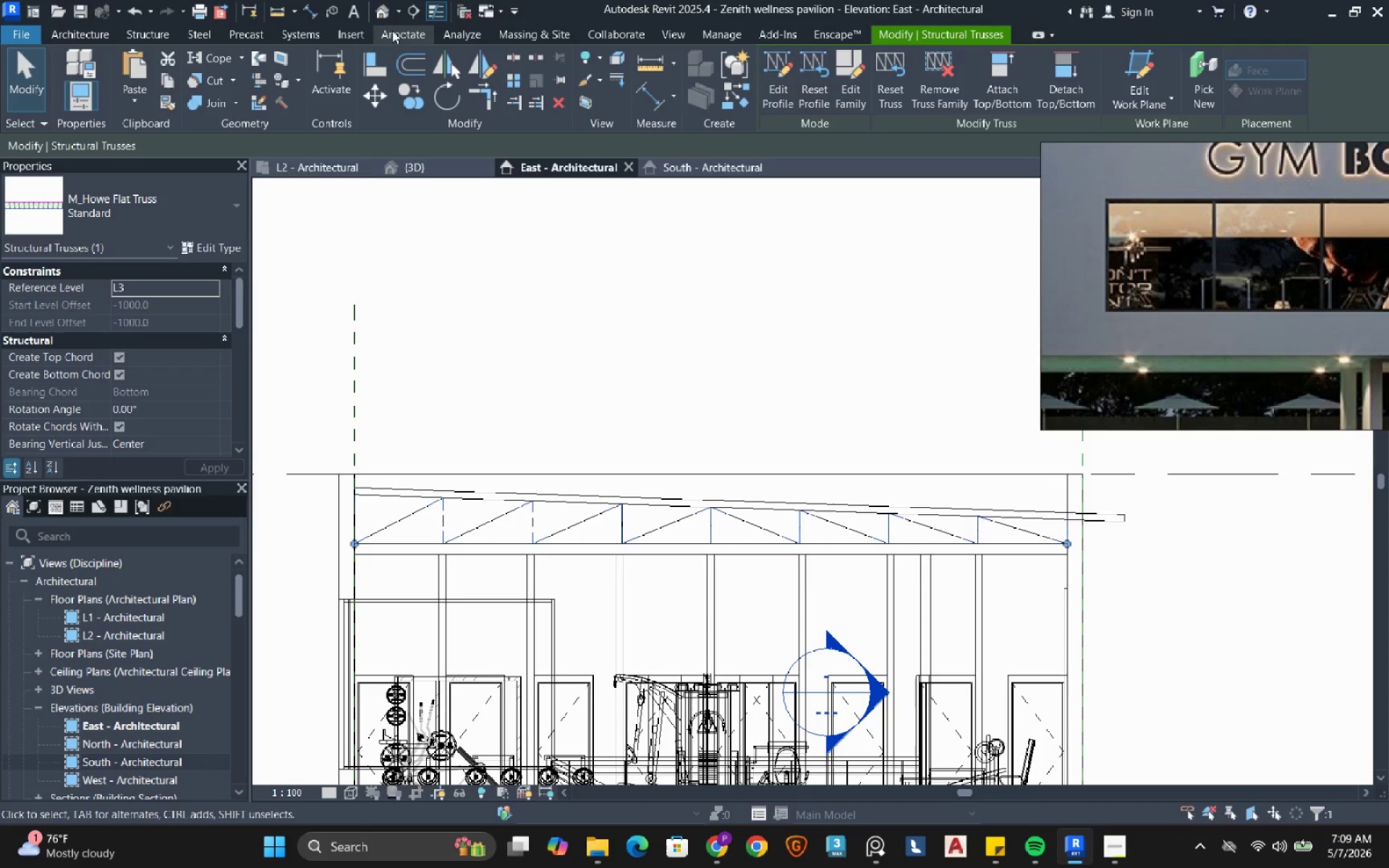 
left_click_drag(start_coordinate=[393, 30], to_coordinate=[398, 30])
 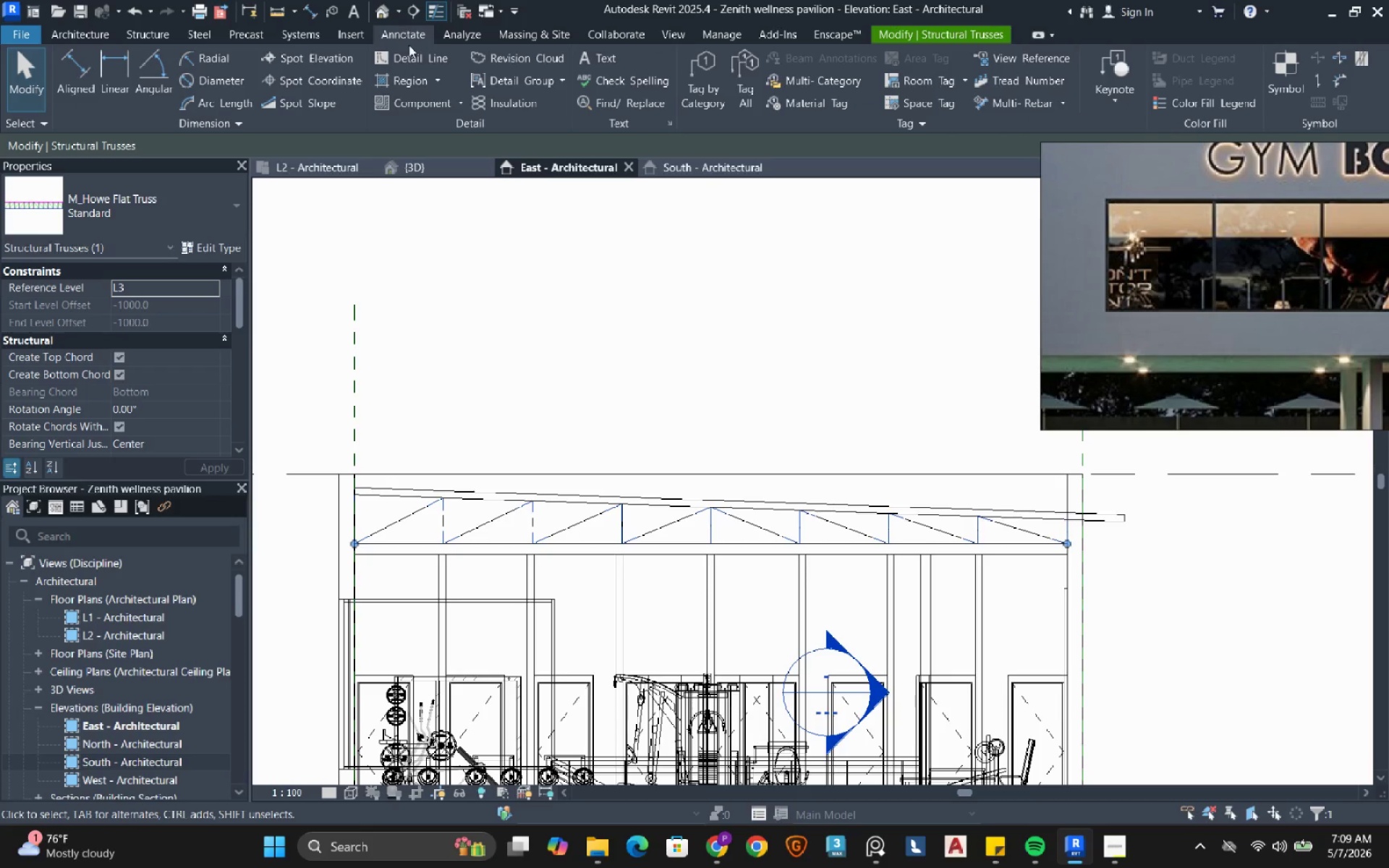 
left_click([409, 52])
 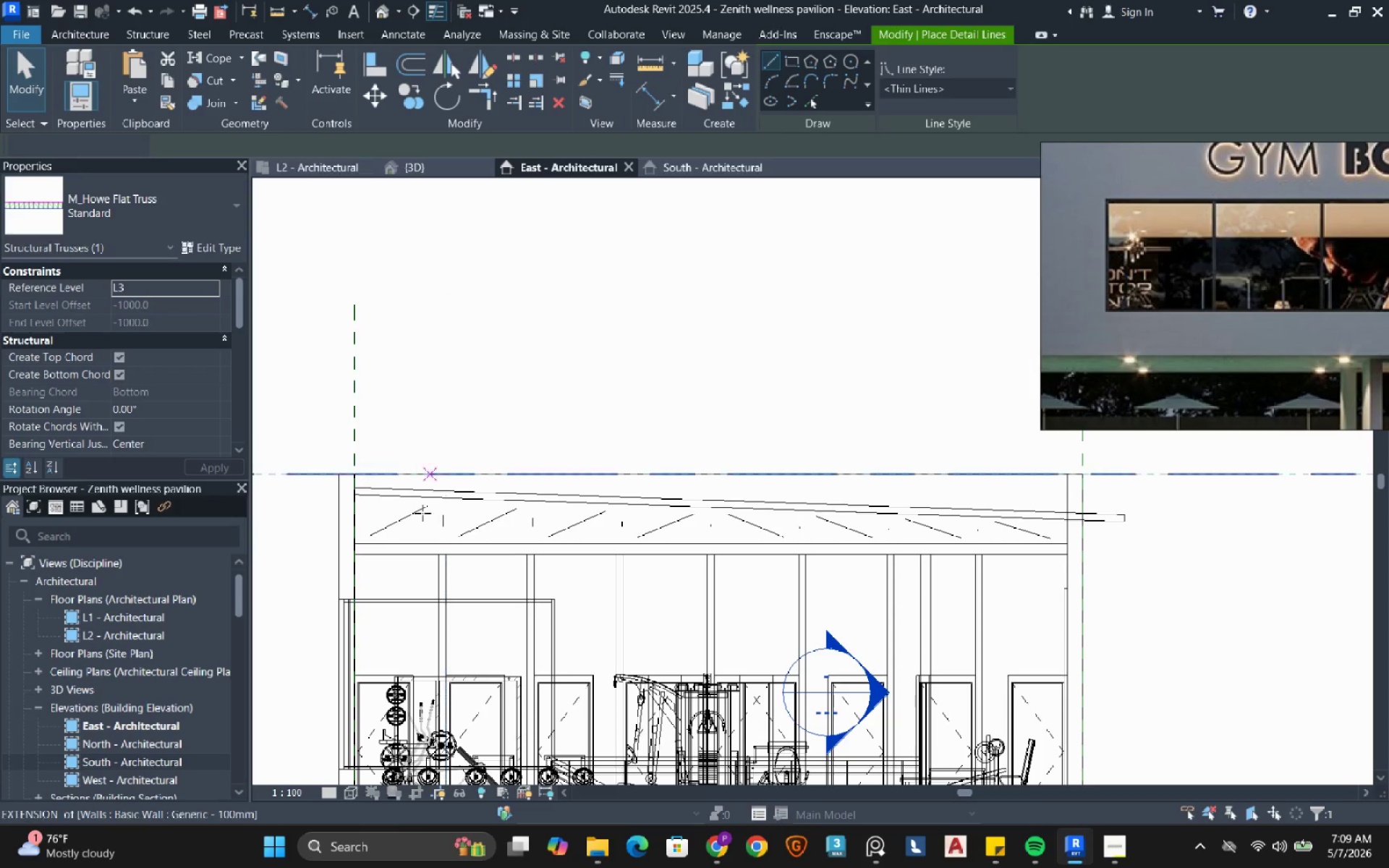 
scroll: coordinate [360, 540], scroll_direction: up, amount: 6.0
 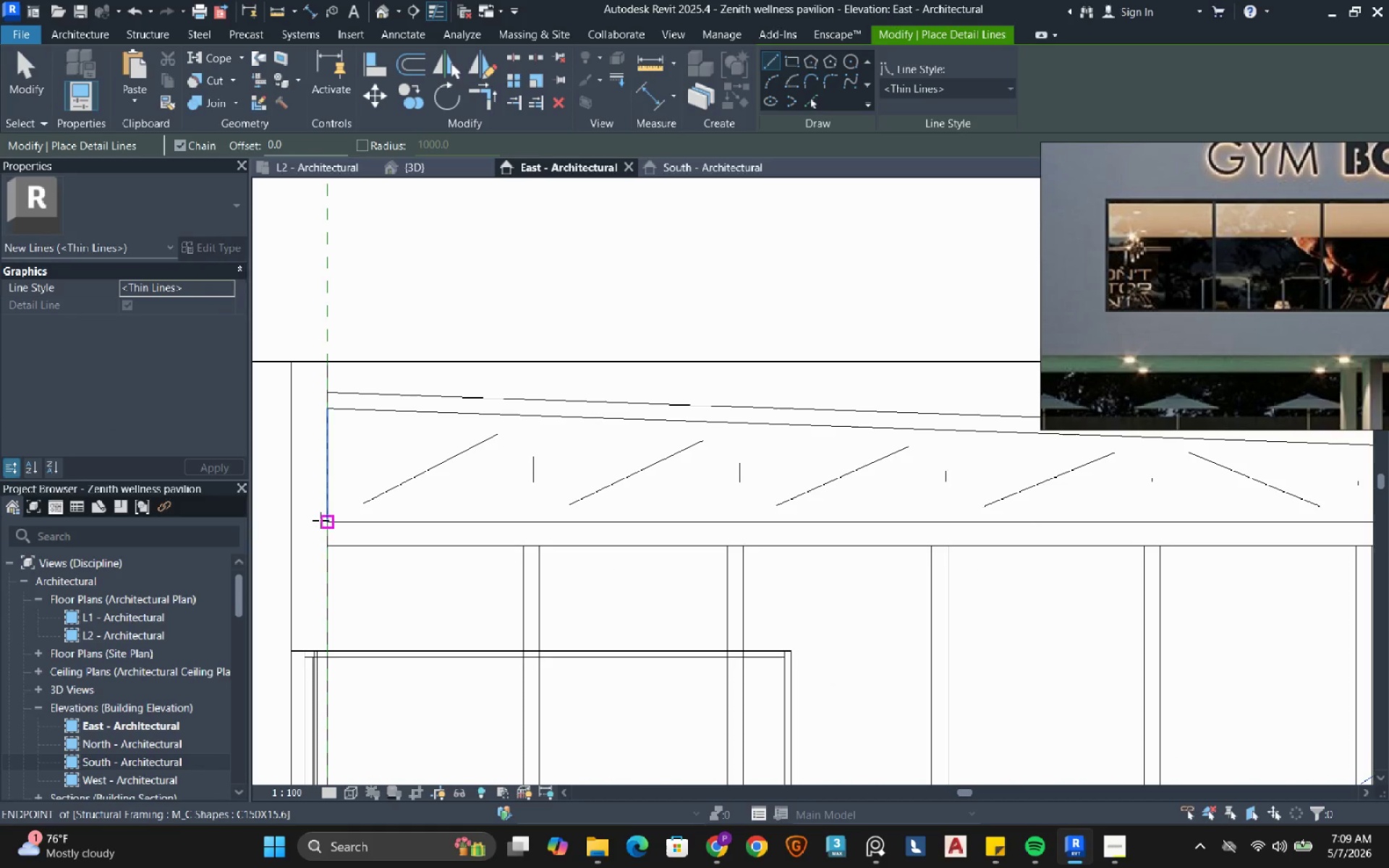 
left_click_drag(start_coordinate=[320, 520], to_coordinate=[334, 516])
 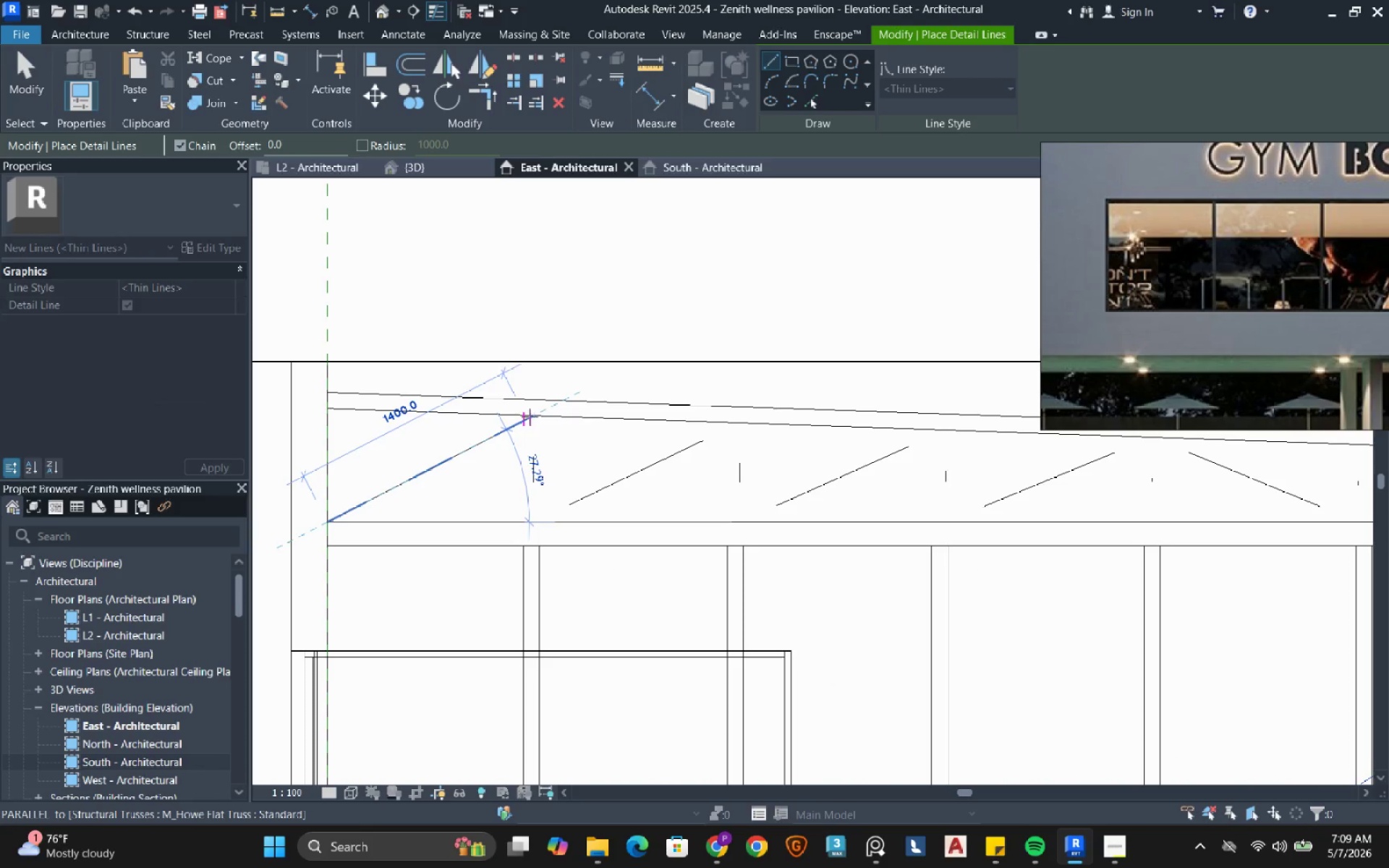 
left_click([527, 419])
 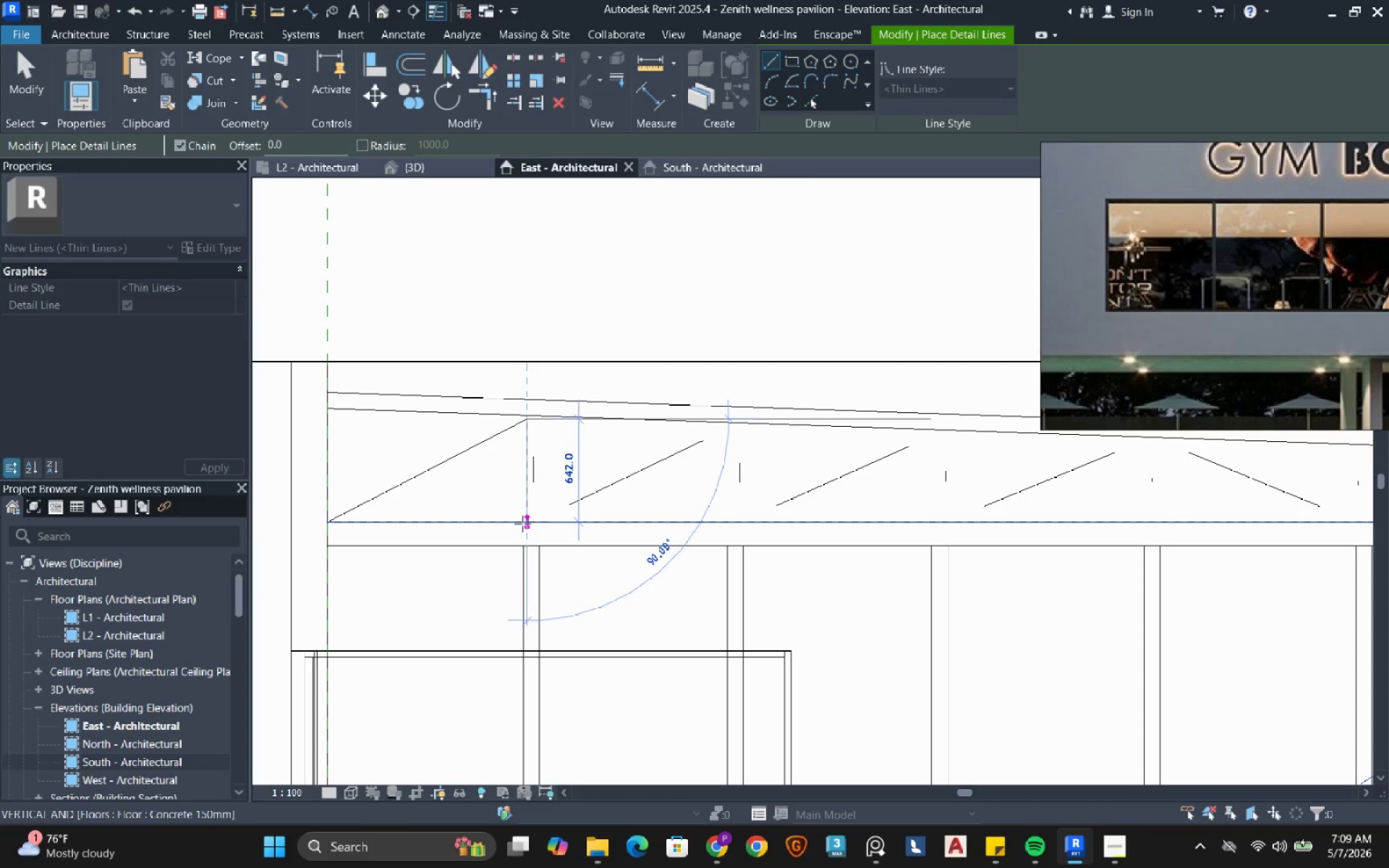 
left_click([522, 524])
 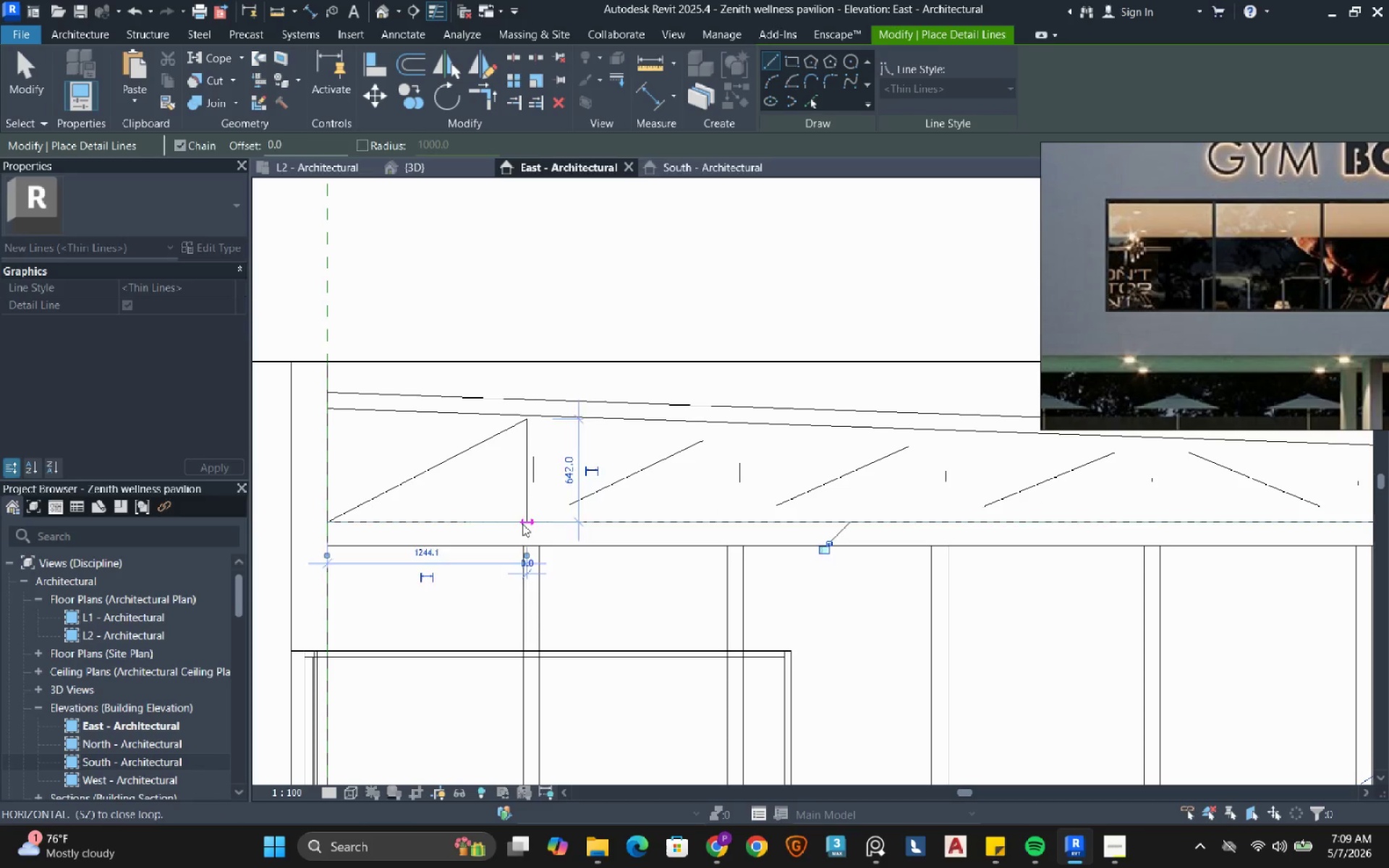 
key(Escape)
 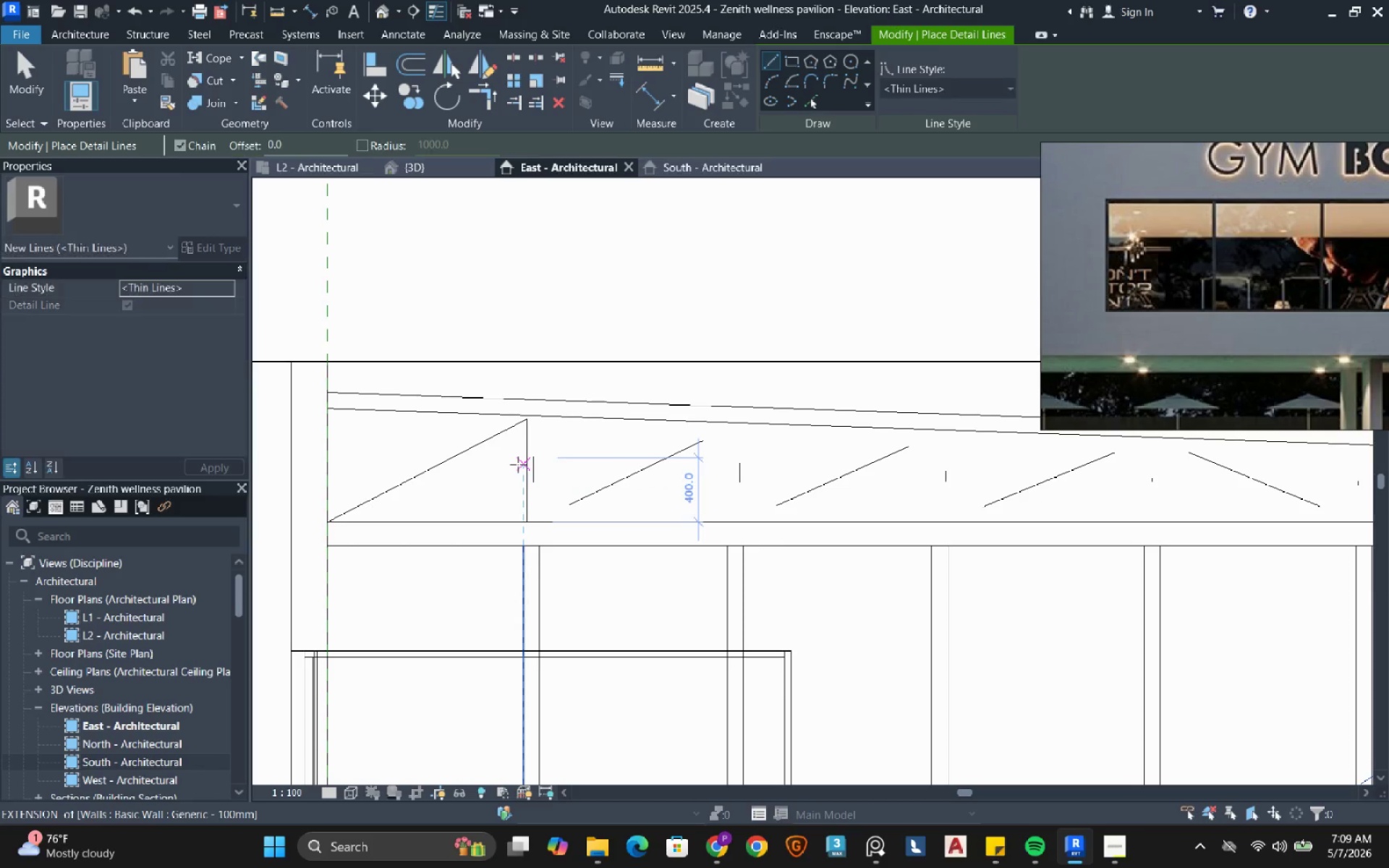 
left_click([518, 464])
 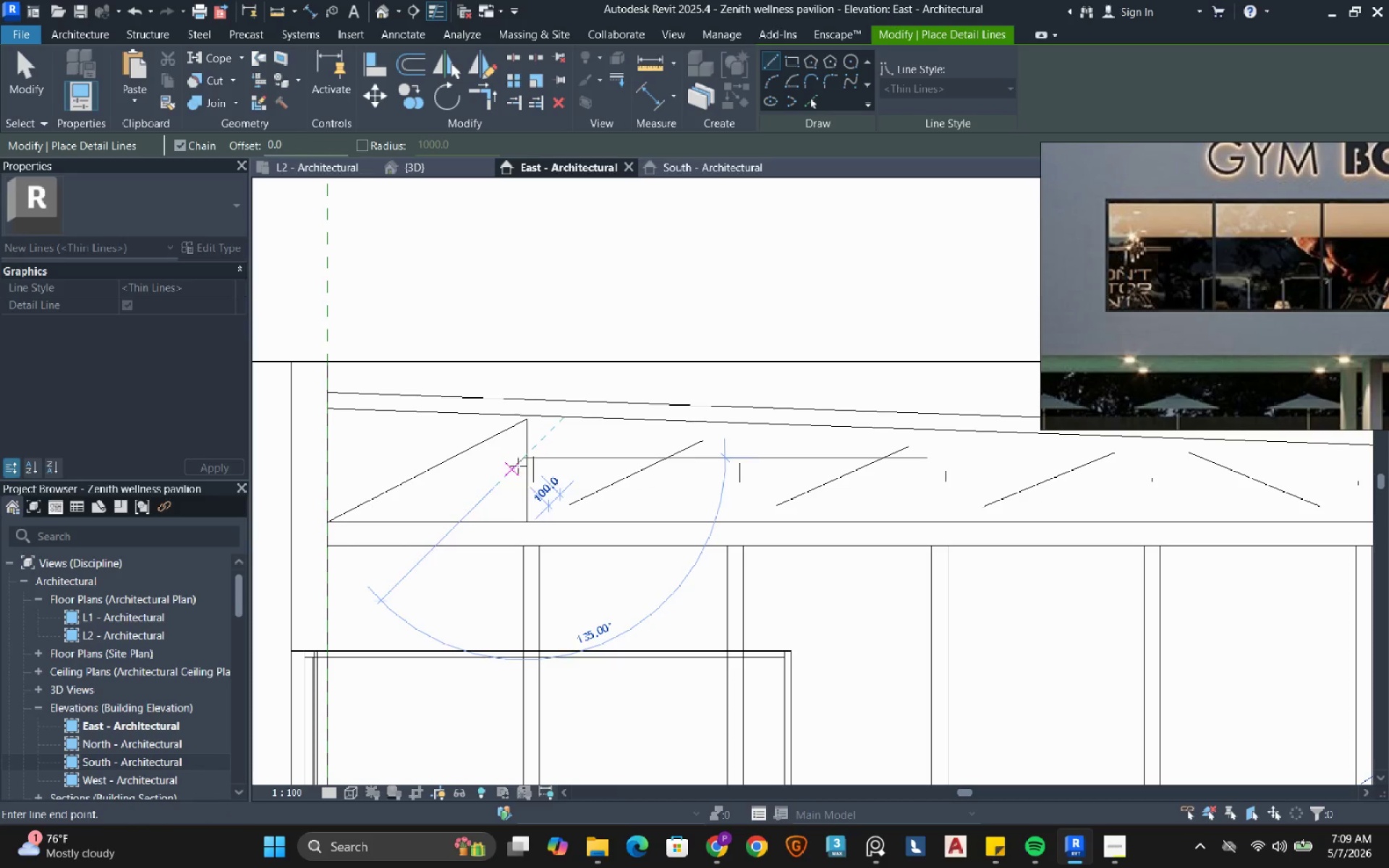 
key(Escape)
 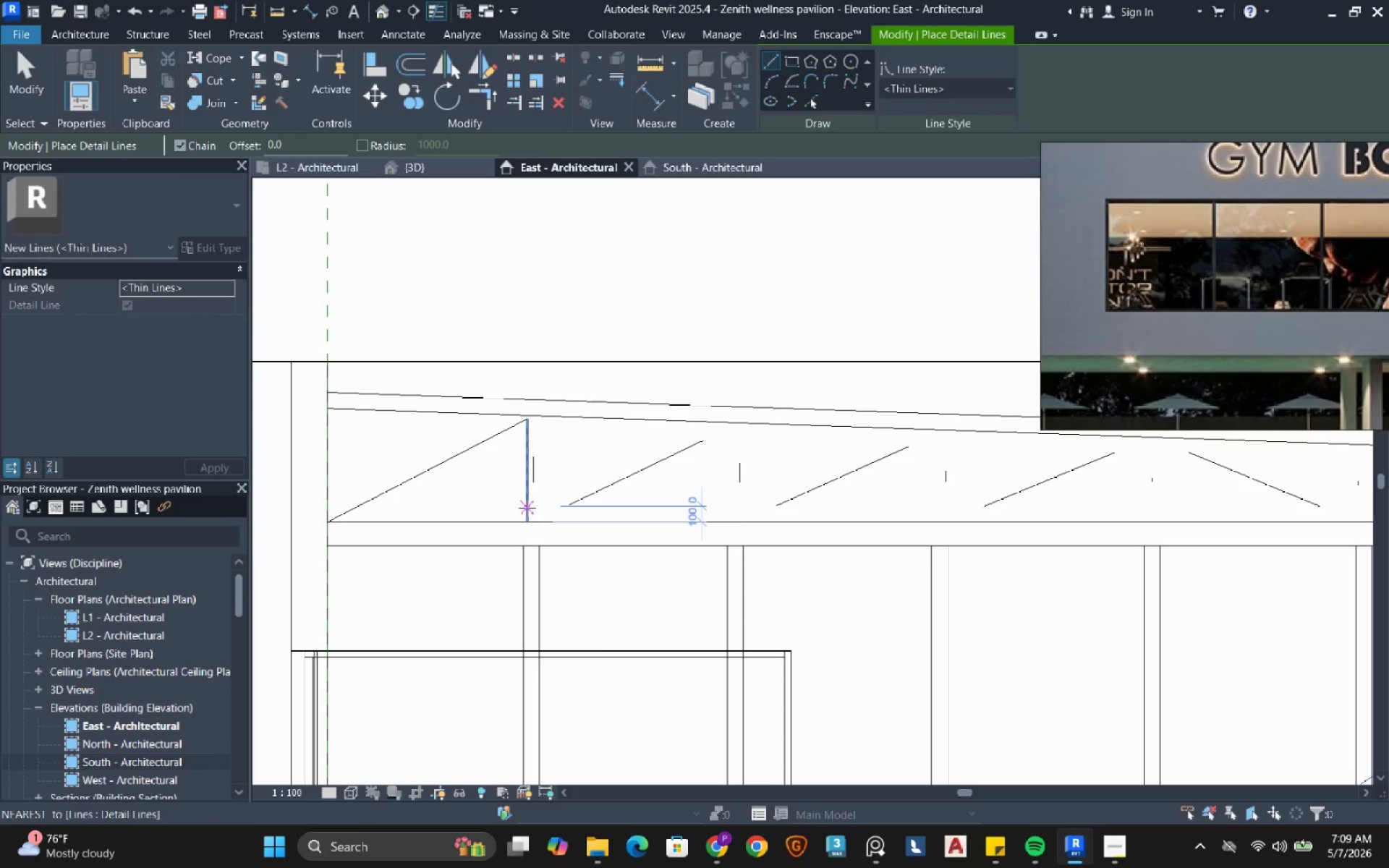 
left_click([527, 508])
 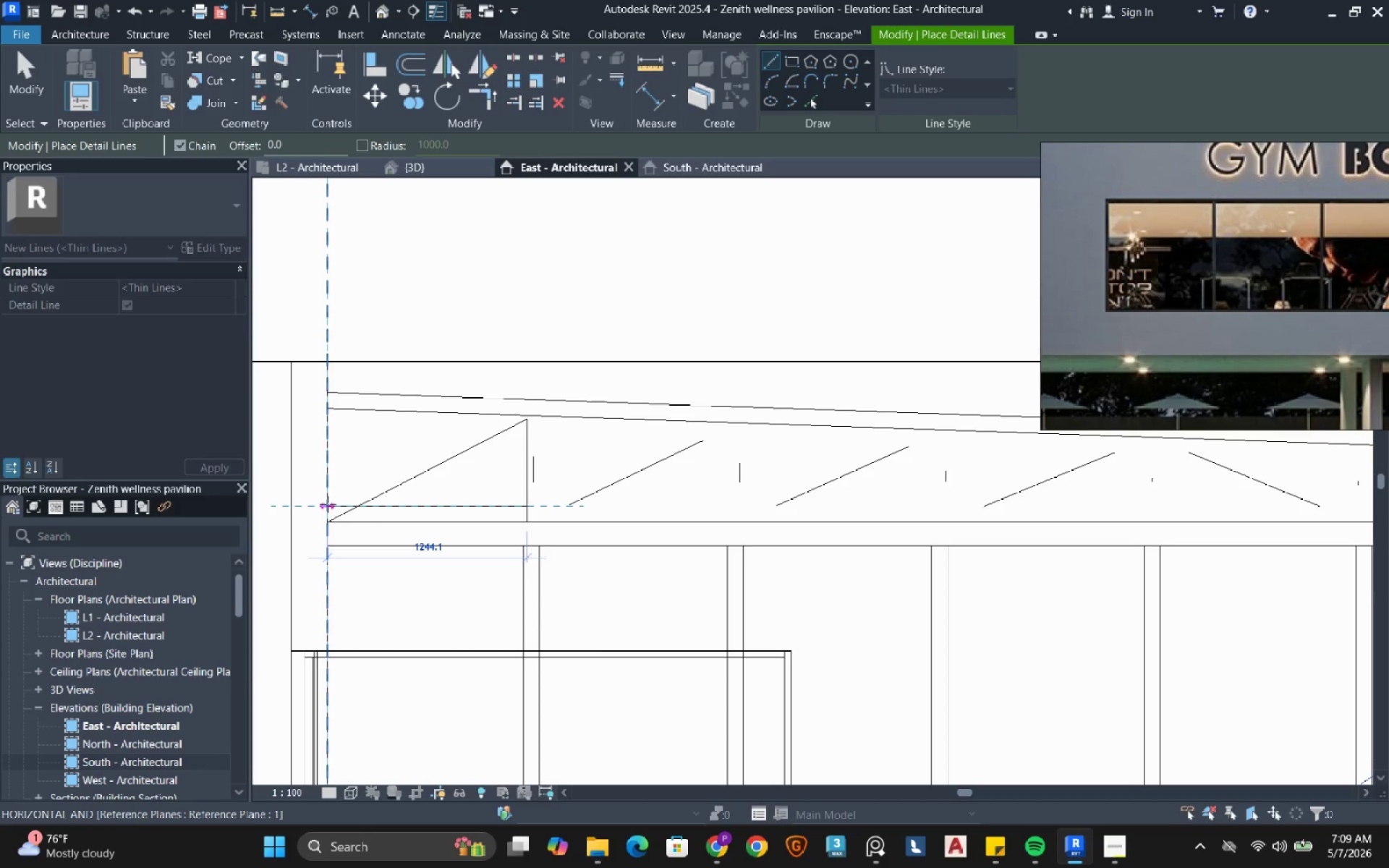 
key(Escape)
 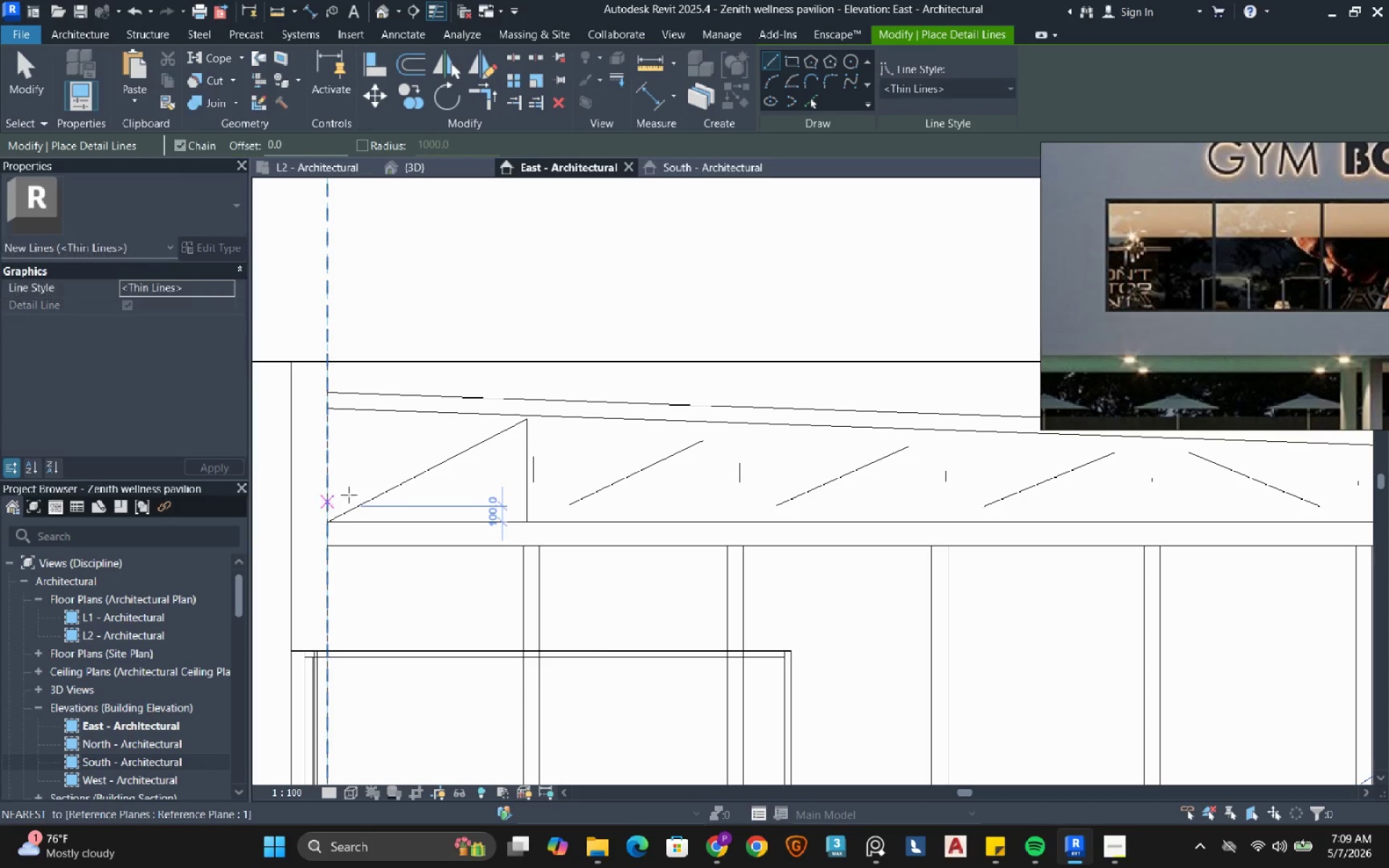 
key(Escape)
 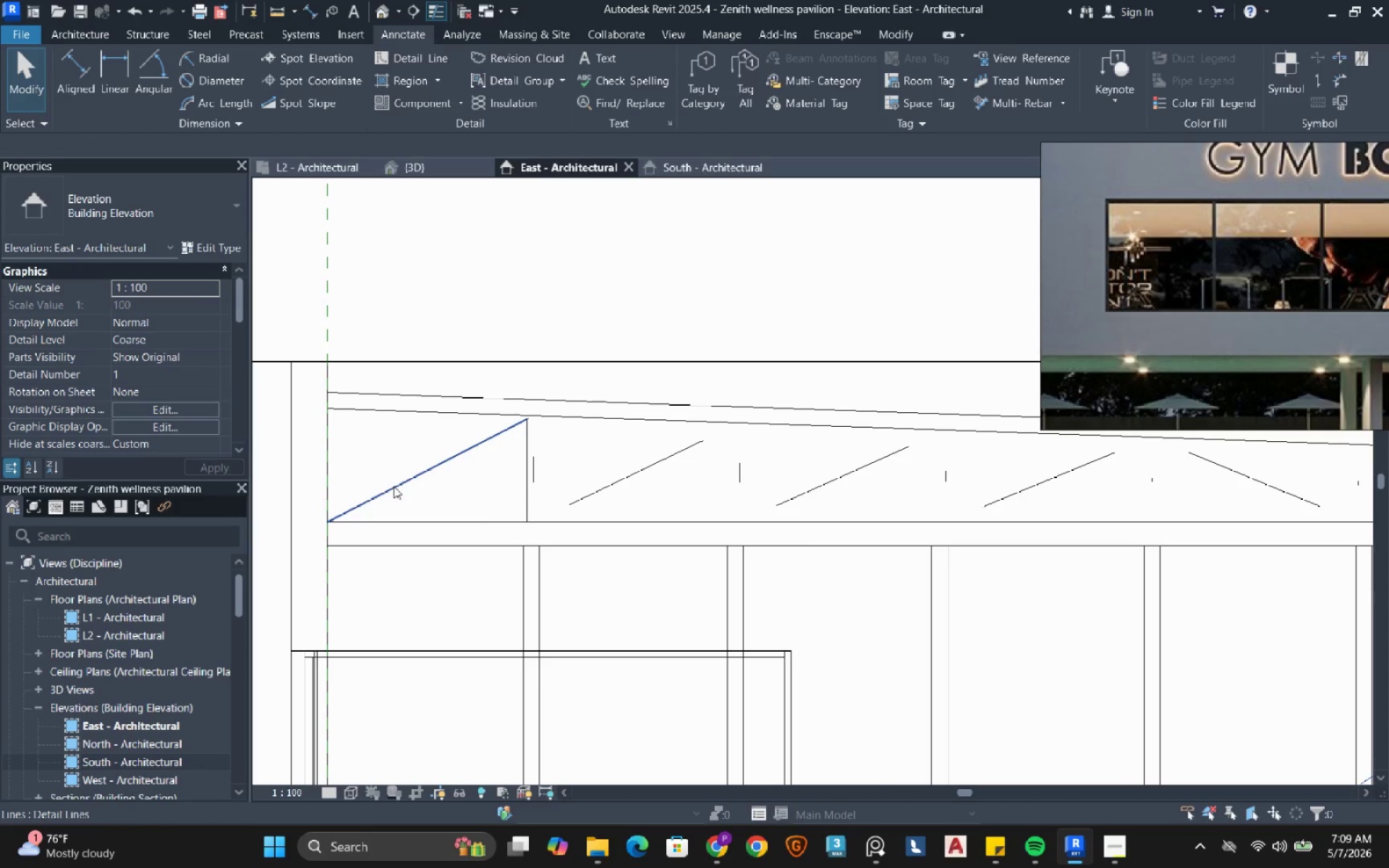 
key(Tab)
 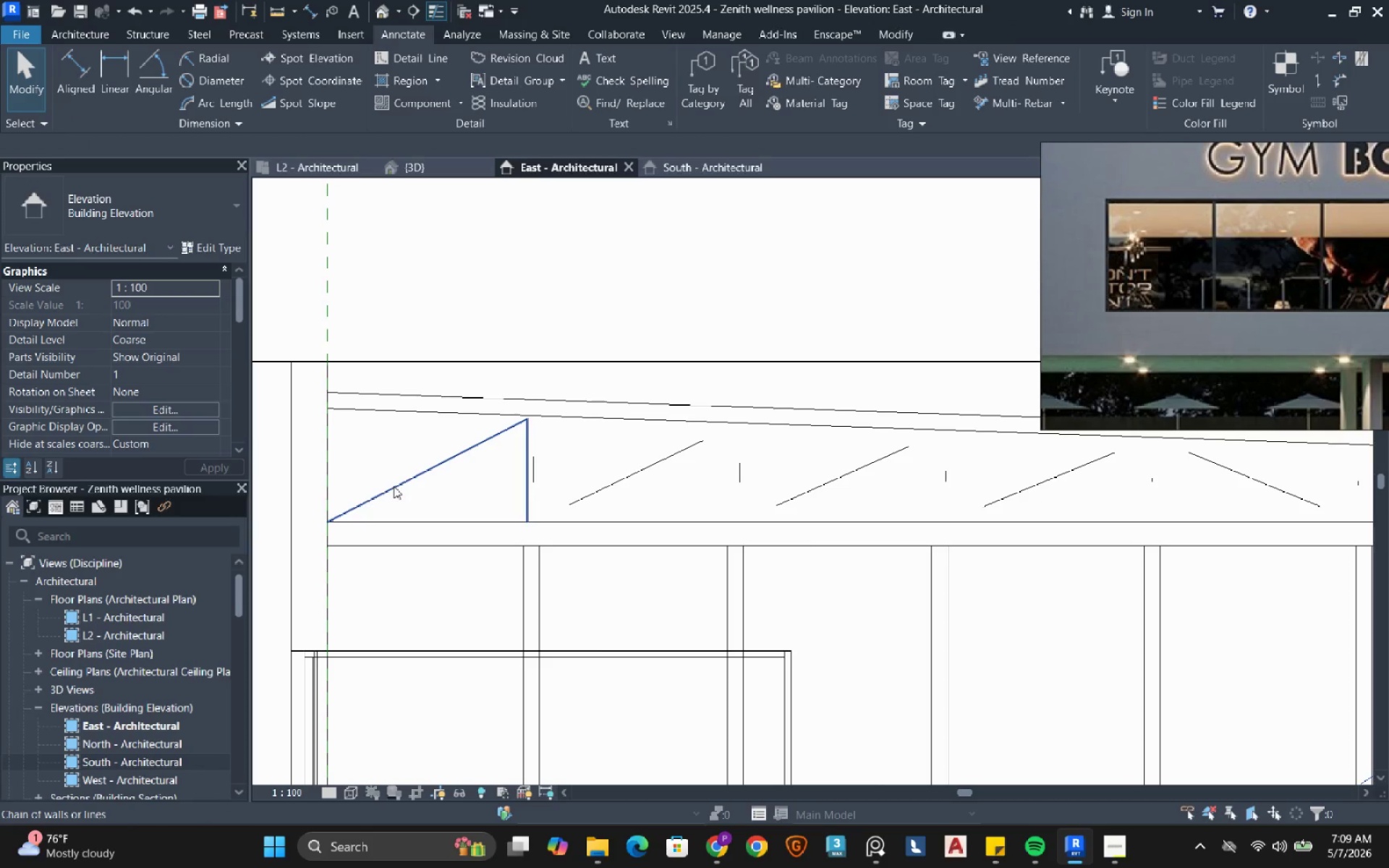 
left_click([394, 486])
 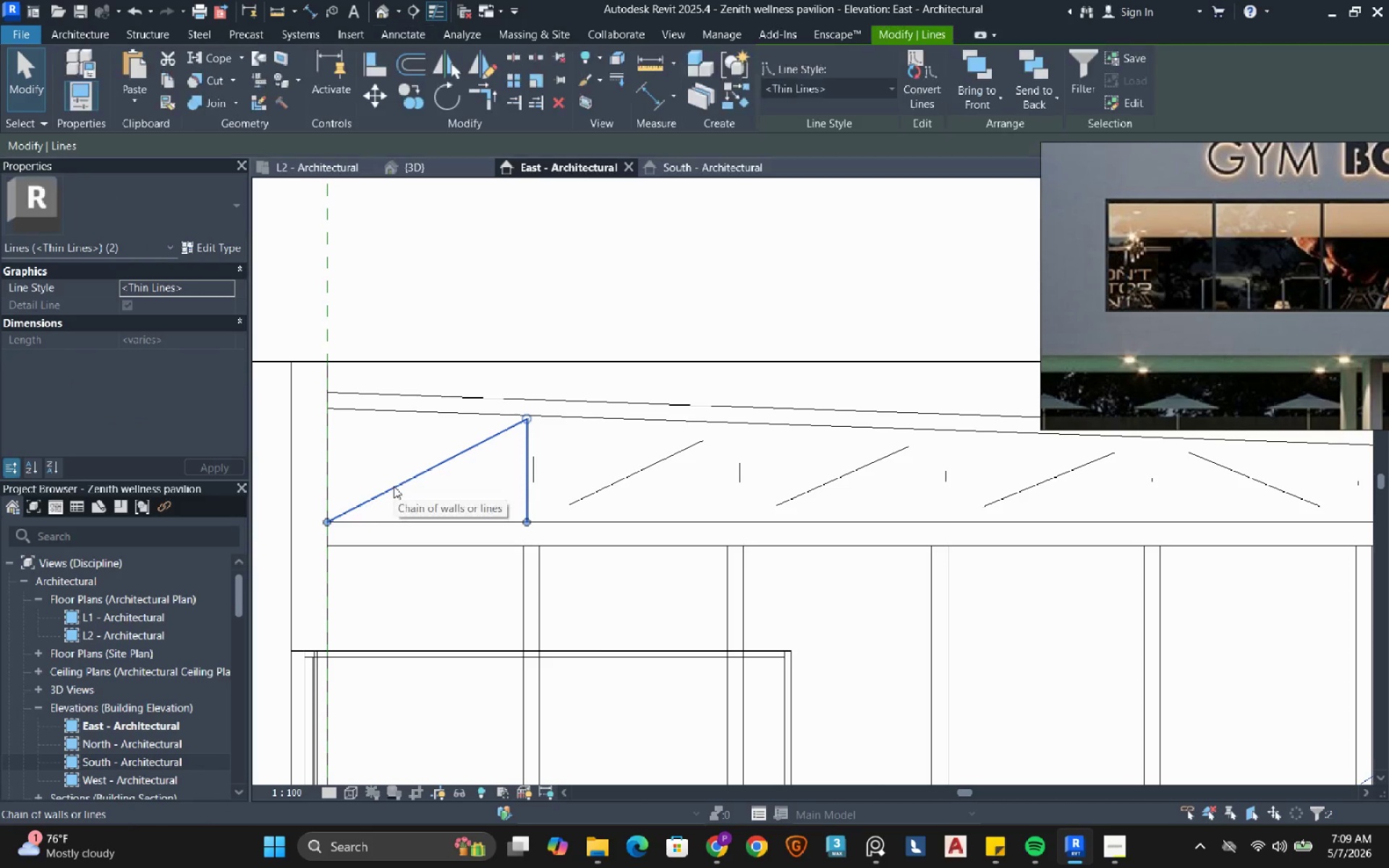 
type(de)
 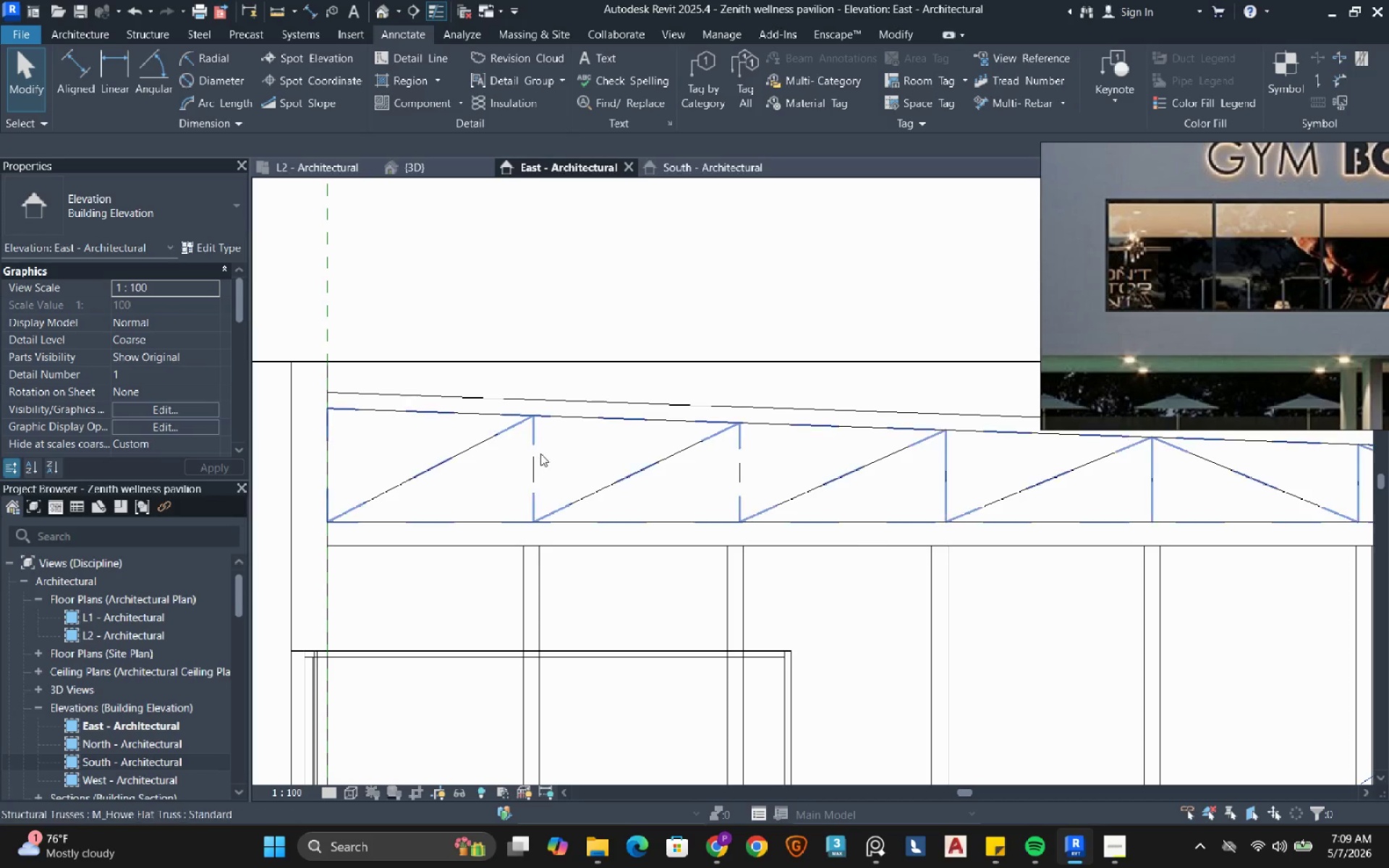 
left_click([540, 454])
 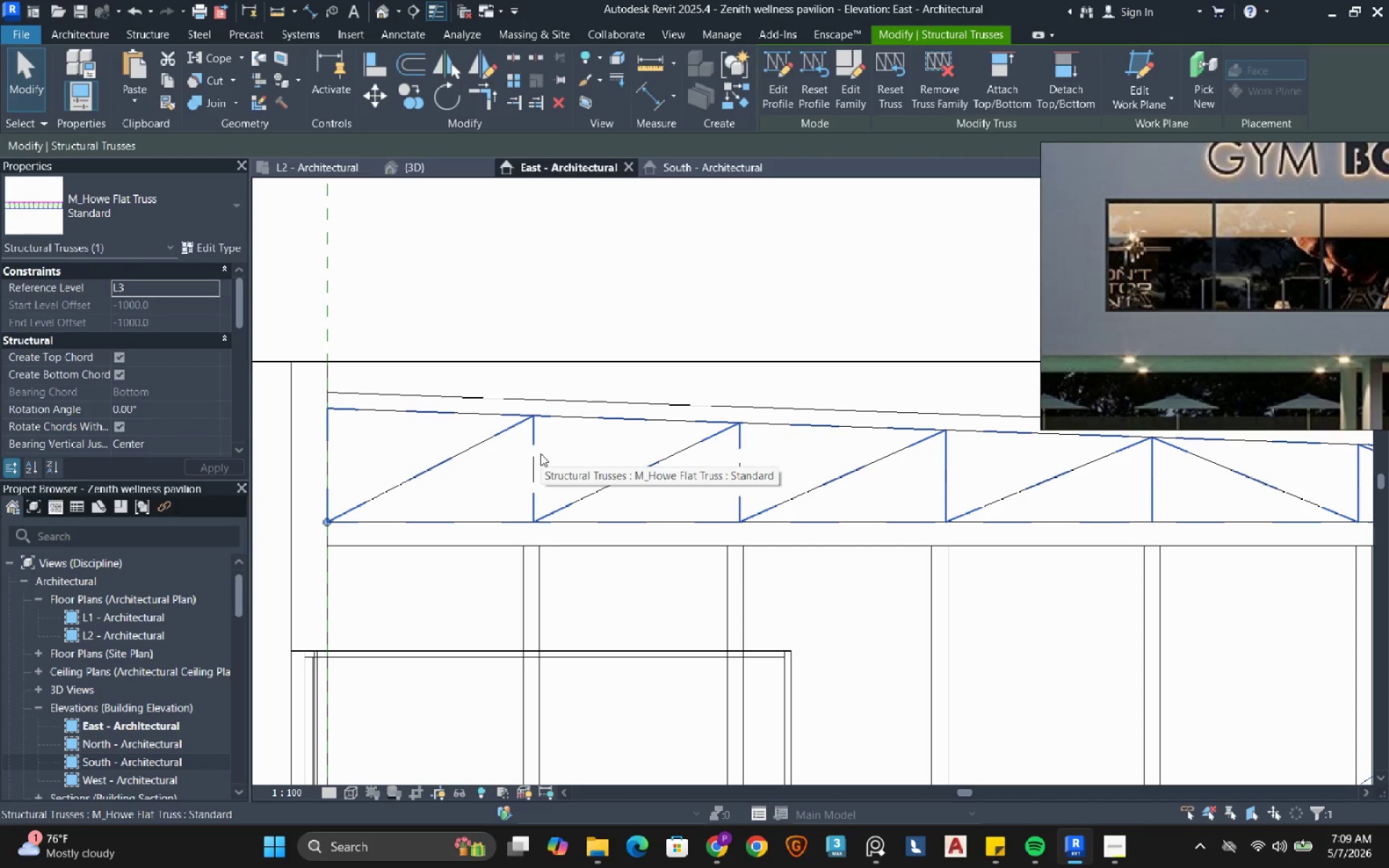 
type(de)
 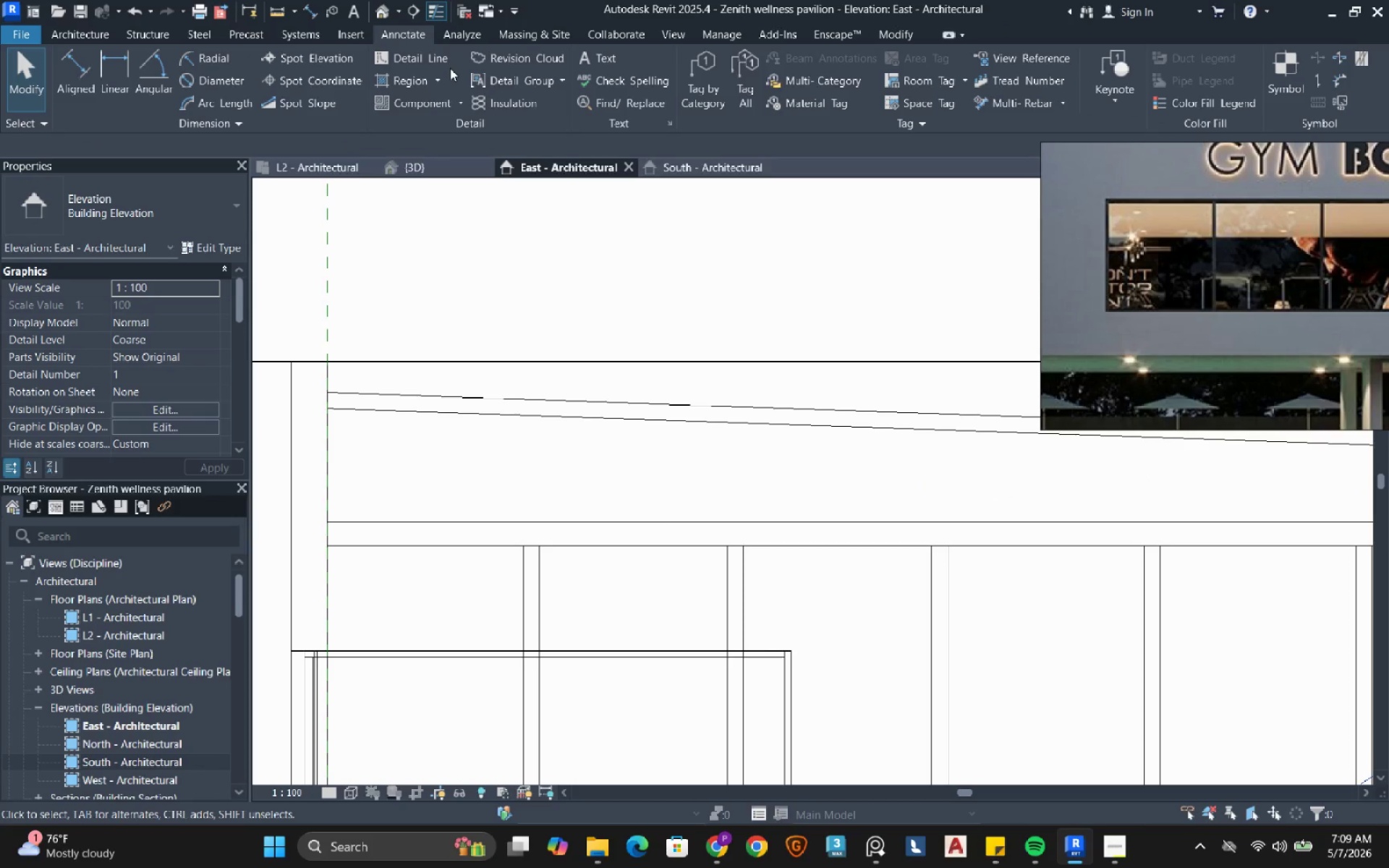 
wait(5.5)
 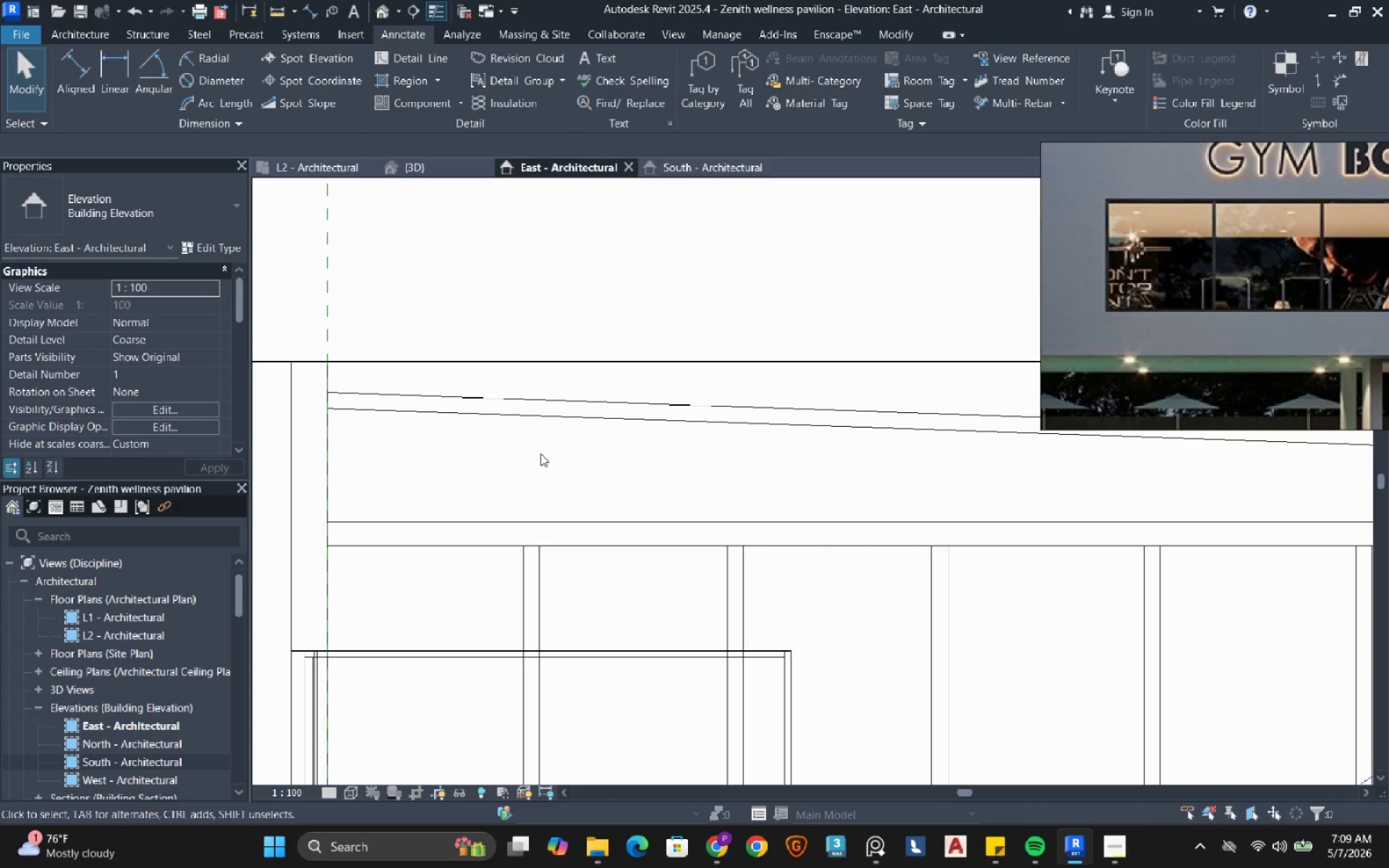 
left_click_drag(start_coordinate=[102, 29], to_coordinate=[106, 29])
 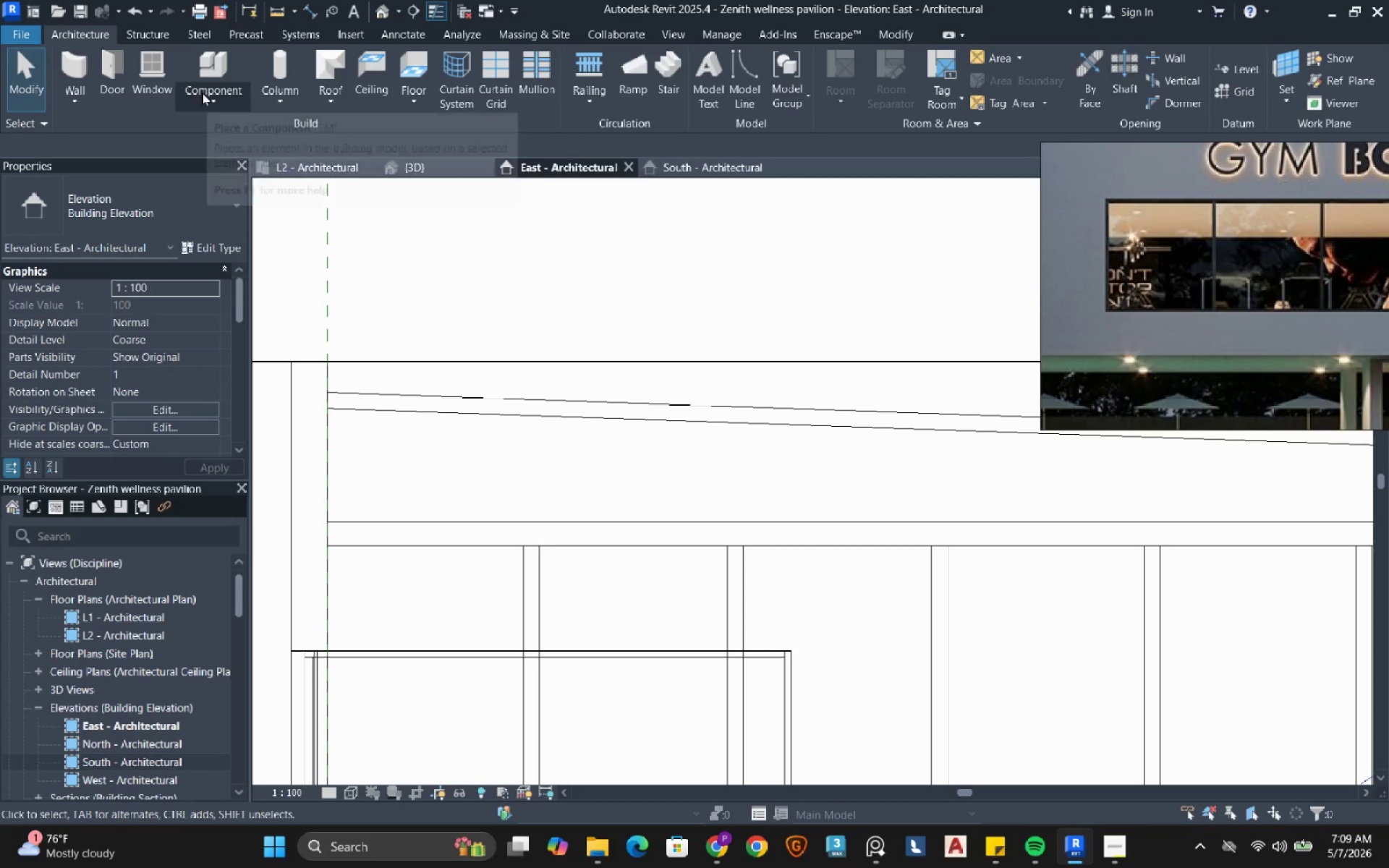 
left_click([196, 99])
 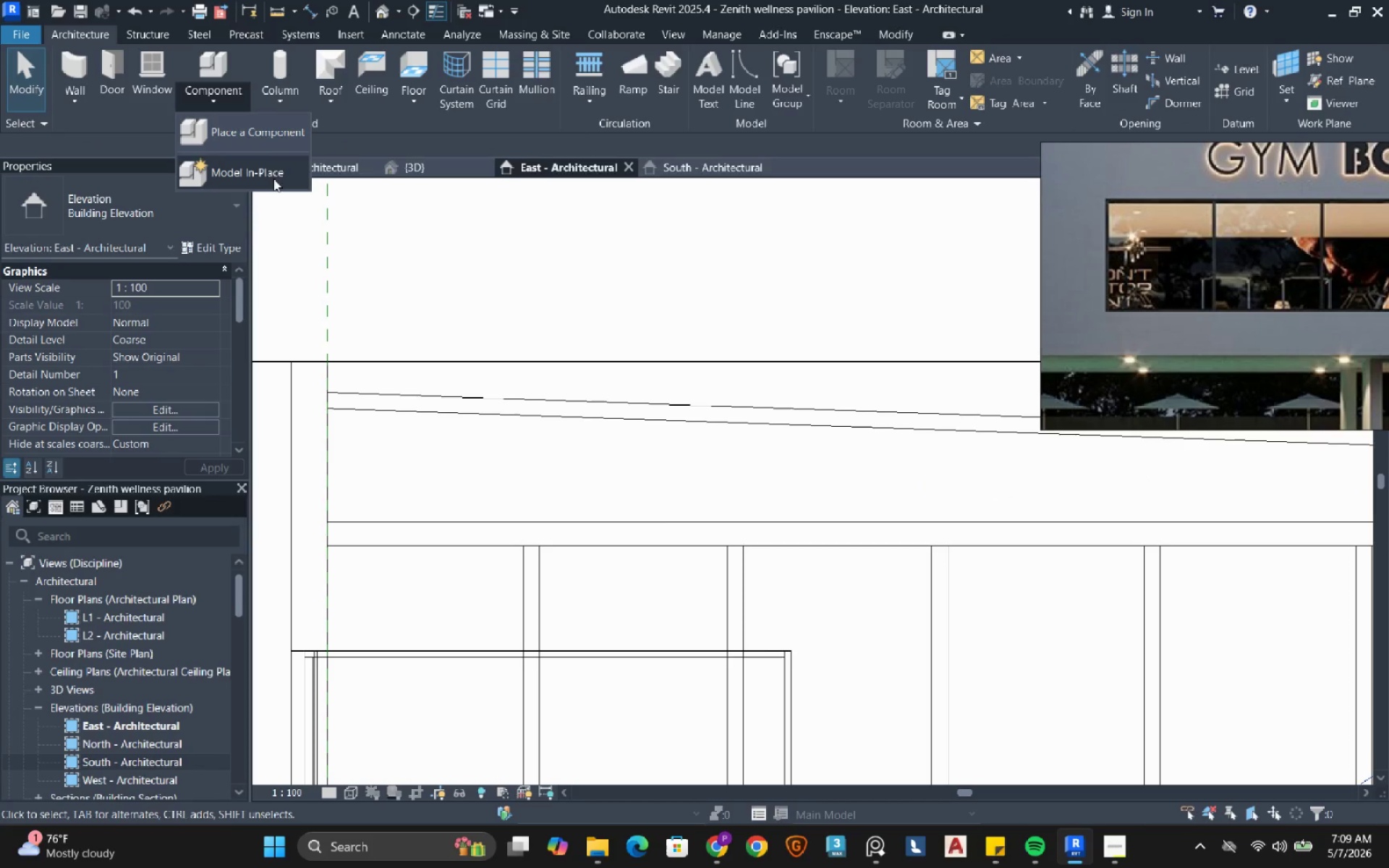 
left_click([282, 171])
 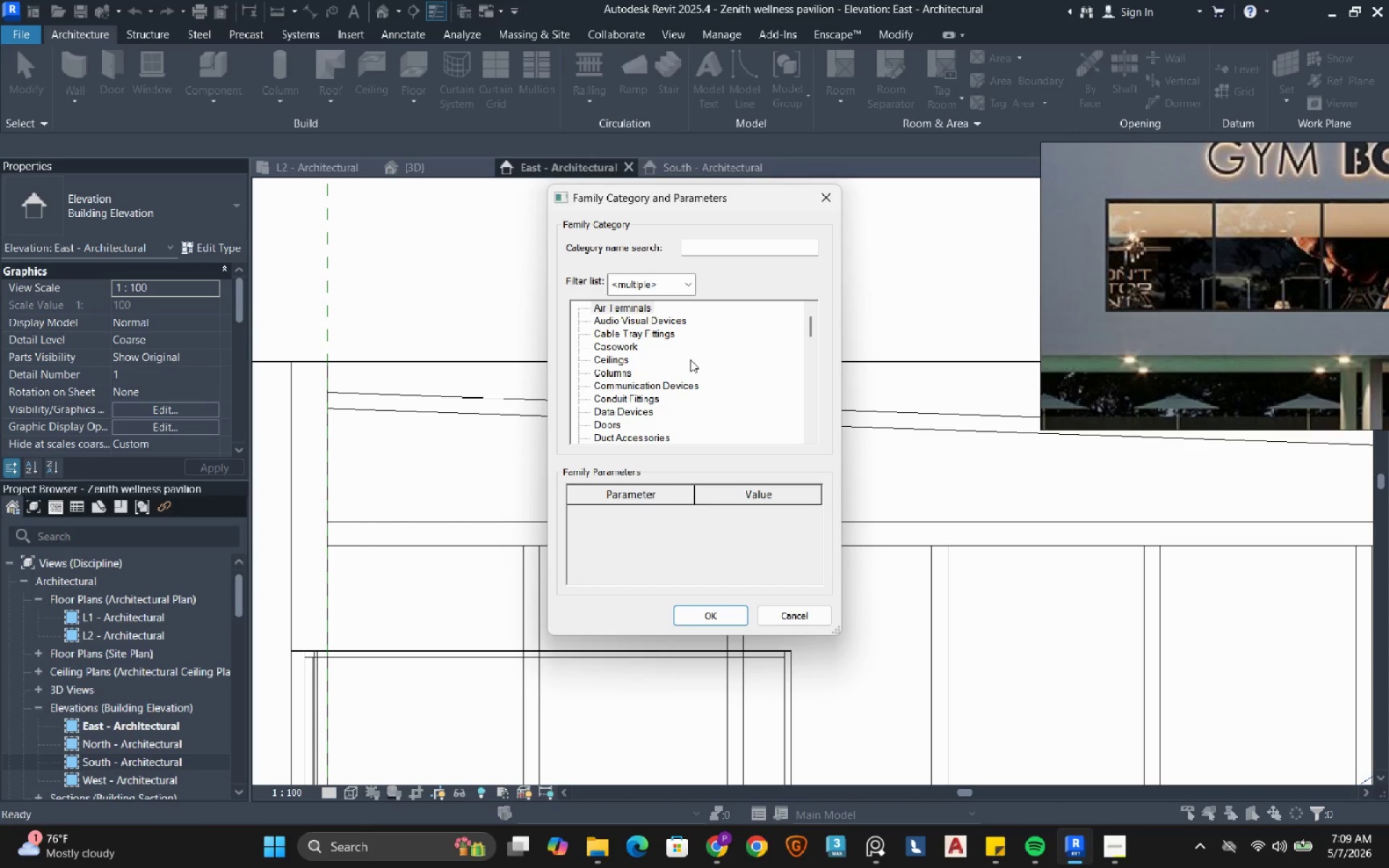 
wait(6.42)
 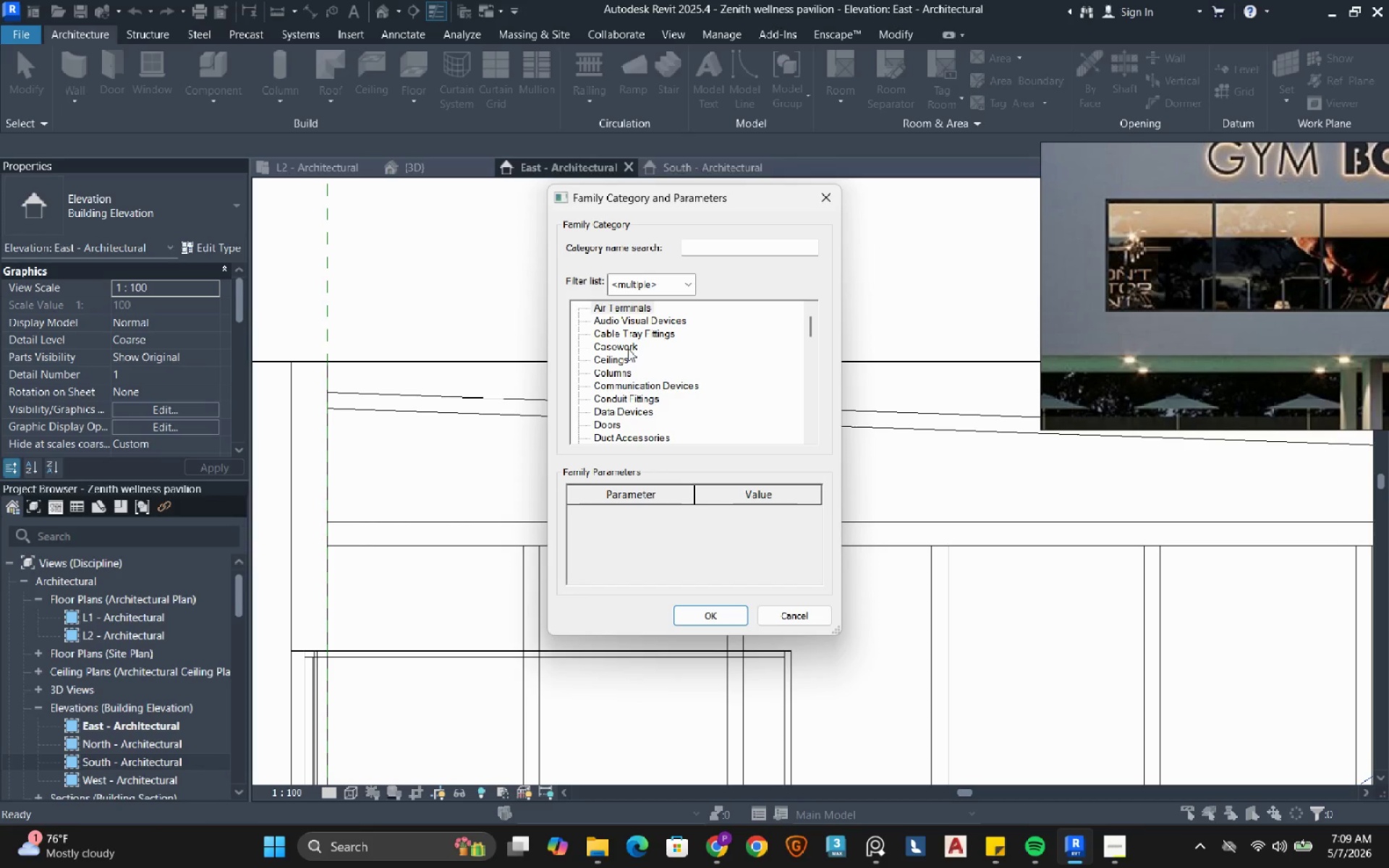 
left_click_drag(start_coordinate=[813, 326], to_coordinate=[789, 385])
 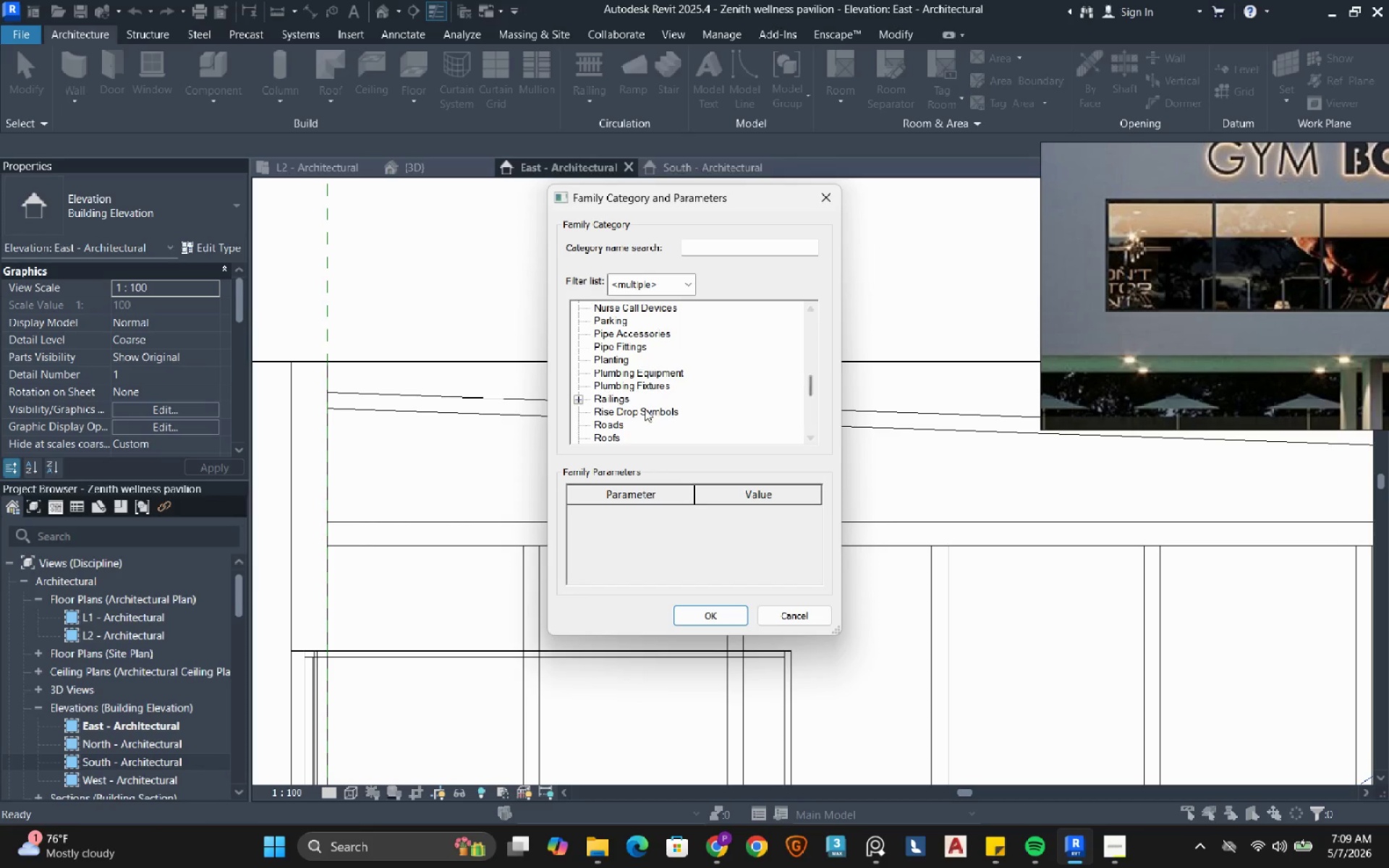 
scroll: coordinate [642, 409], scroll_direction: down, amount: 1.0
 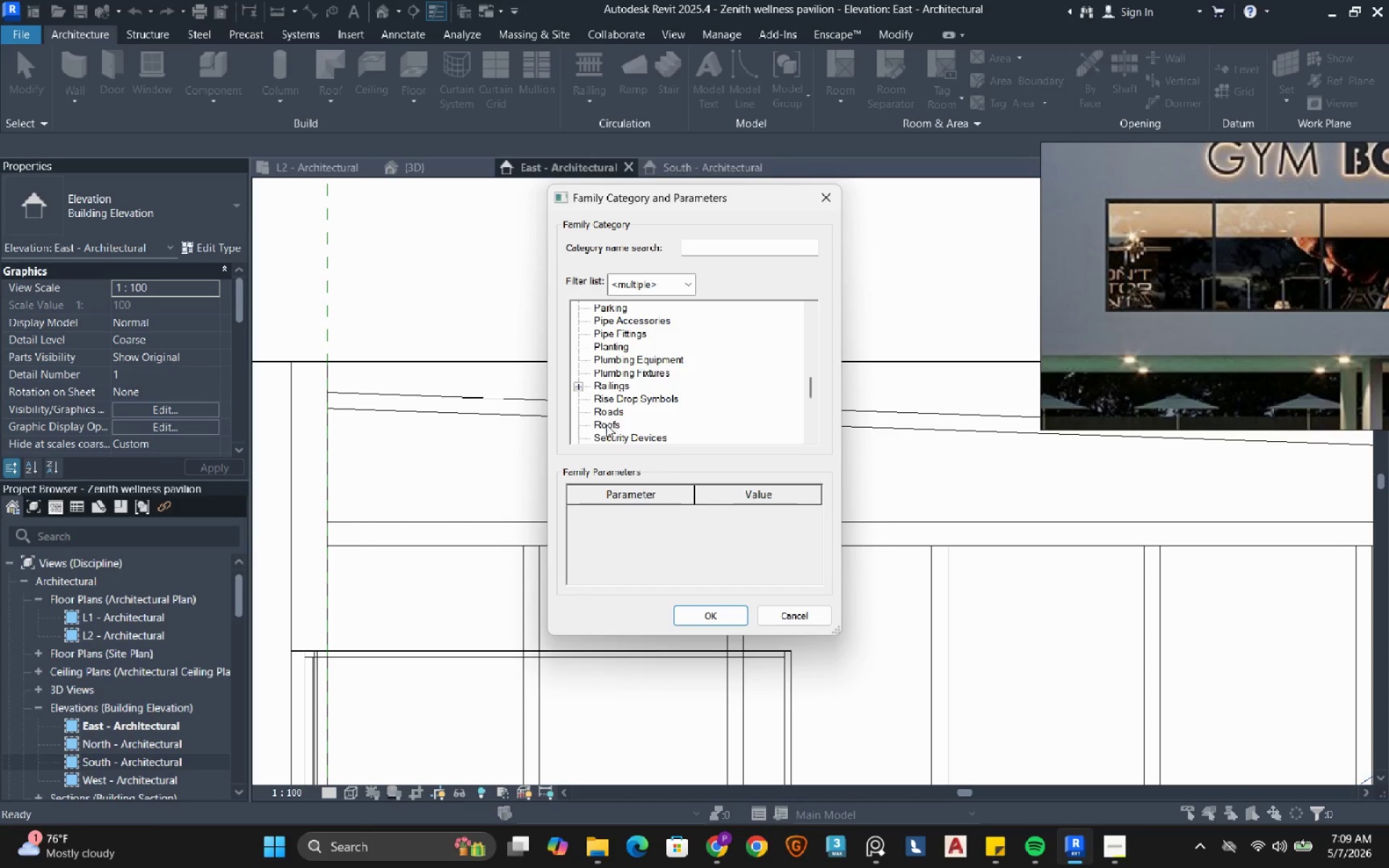 
left_click([606, 426])
 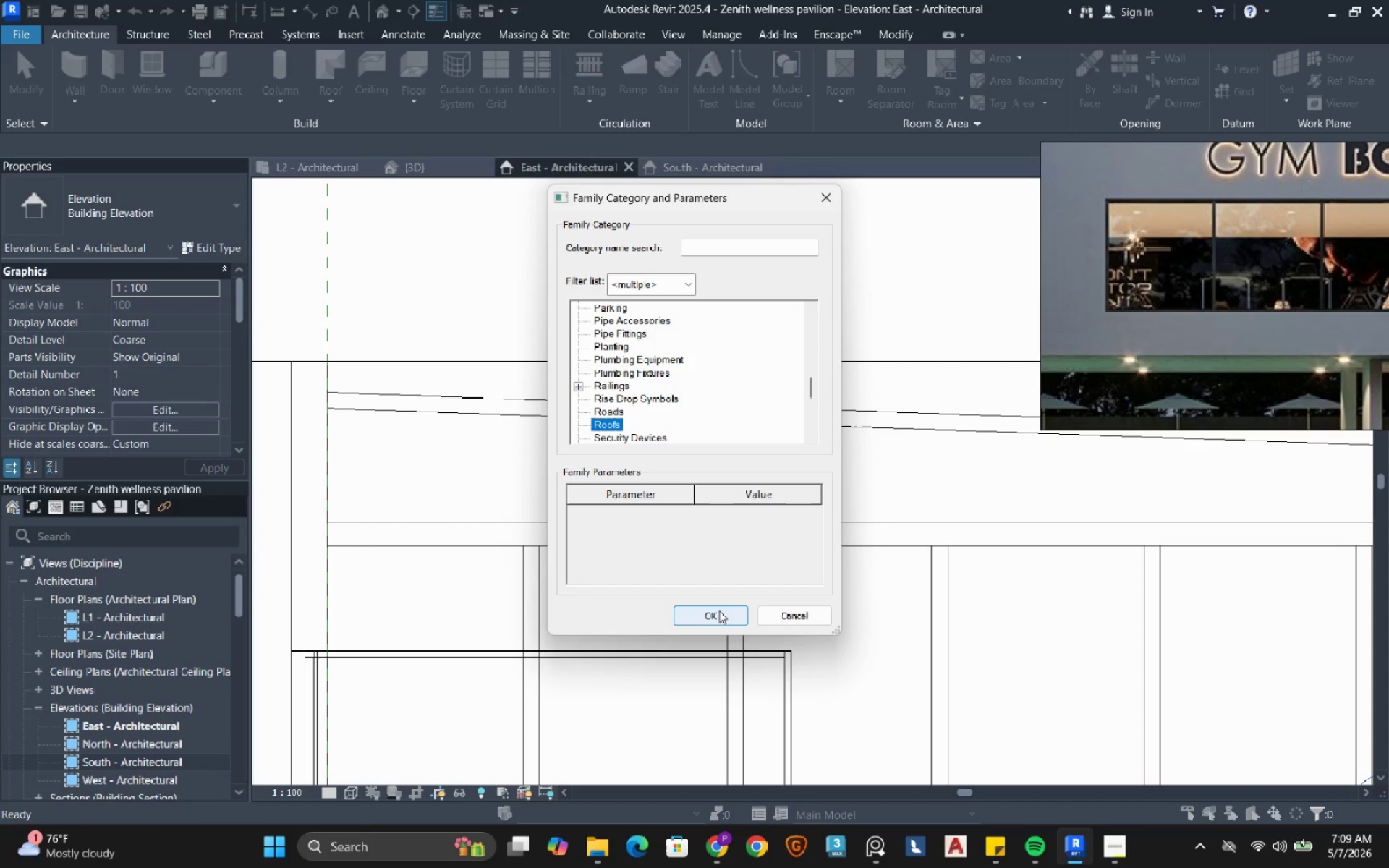 
left_click([721, 619])
 